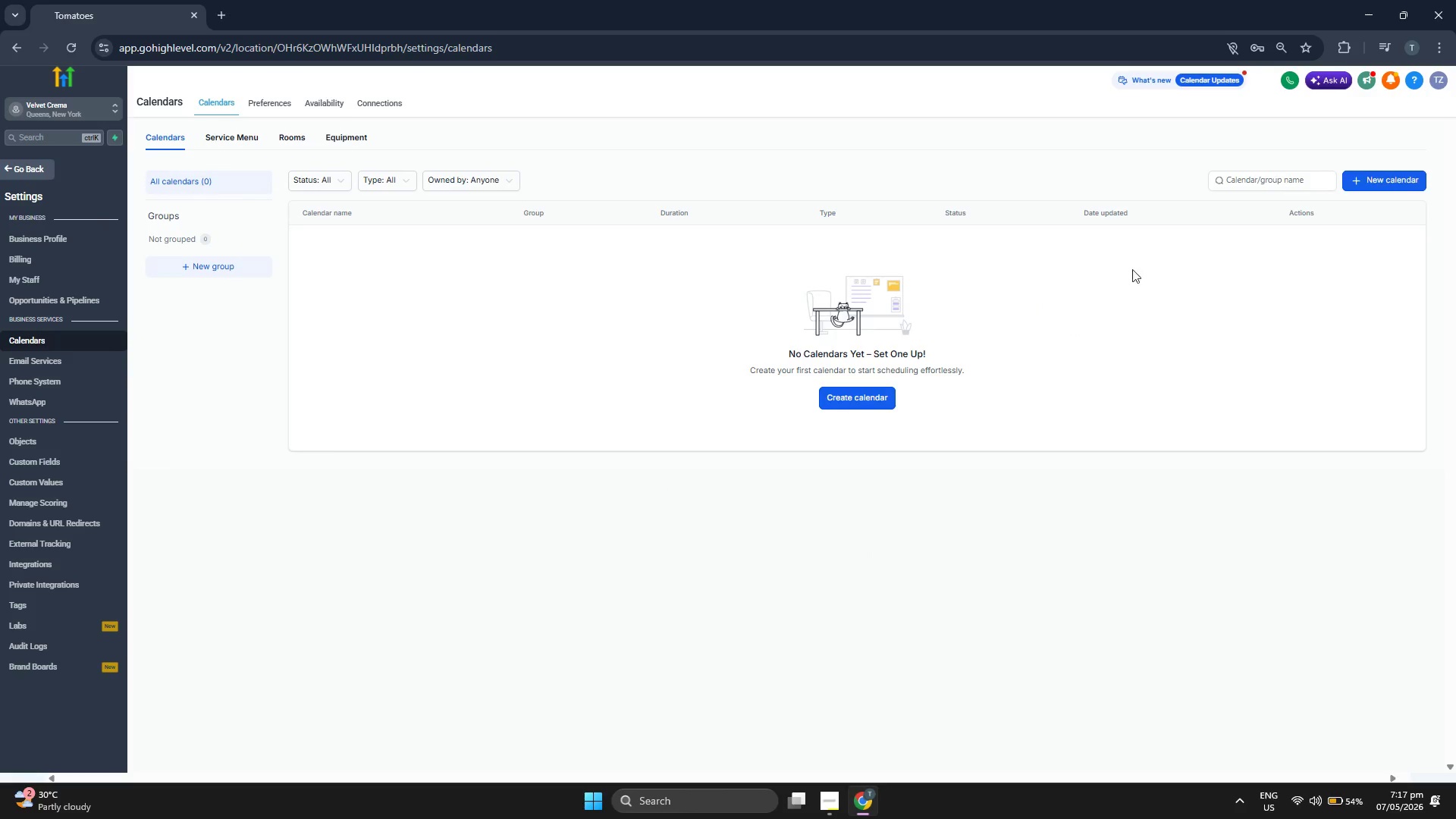 
left_click([1362, 175])
 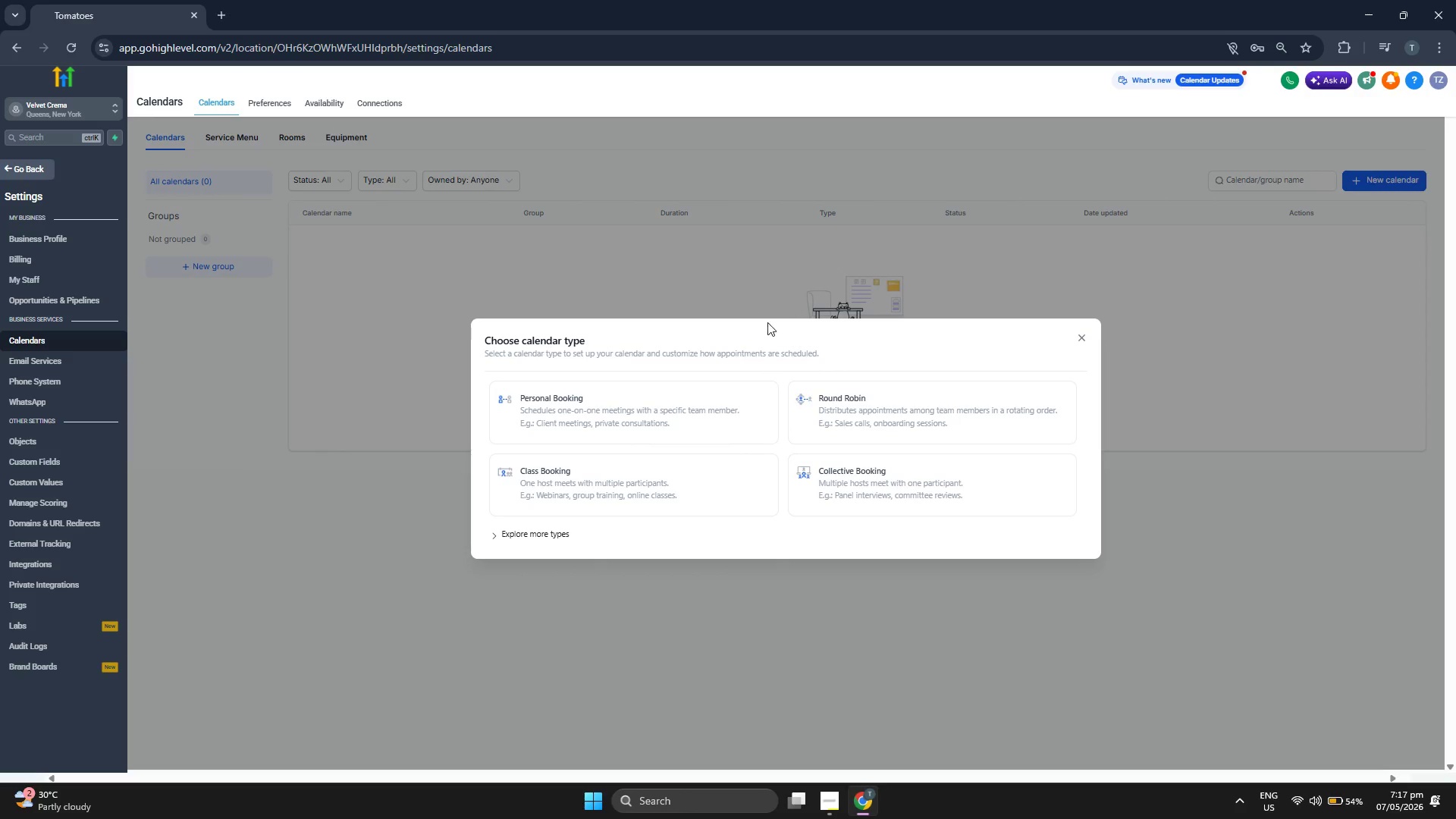 
mouse_move([696, 392])
 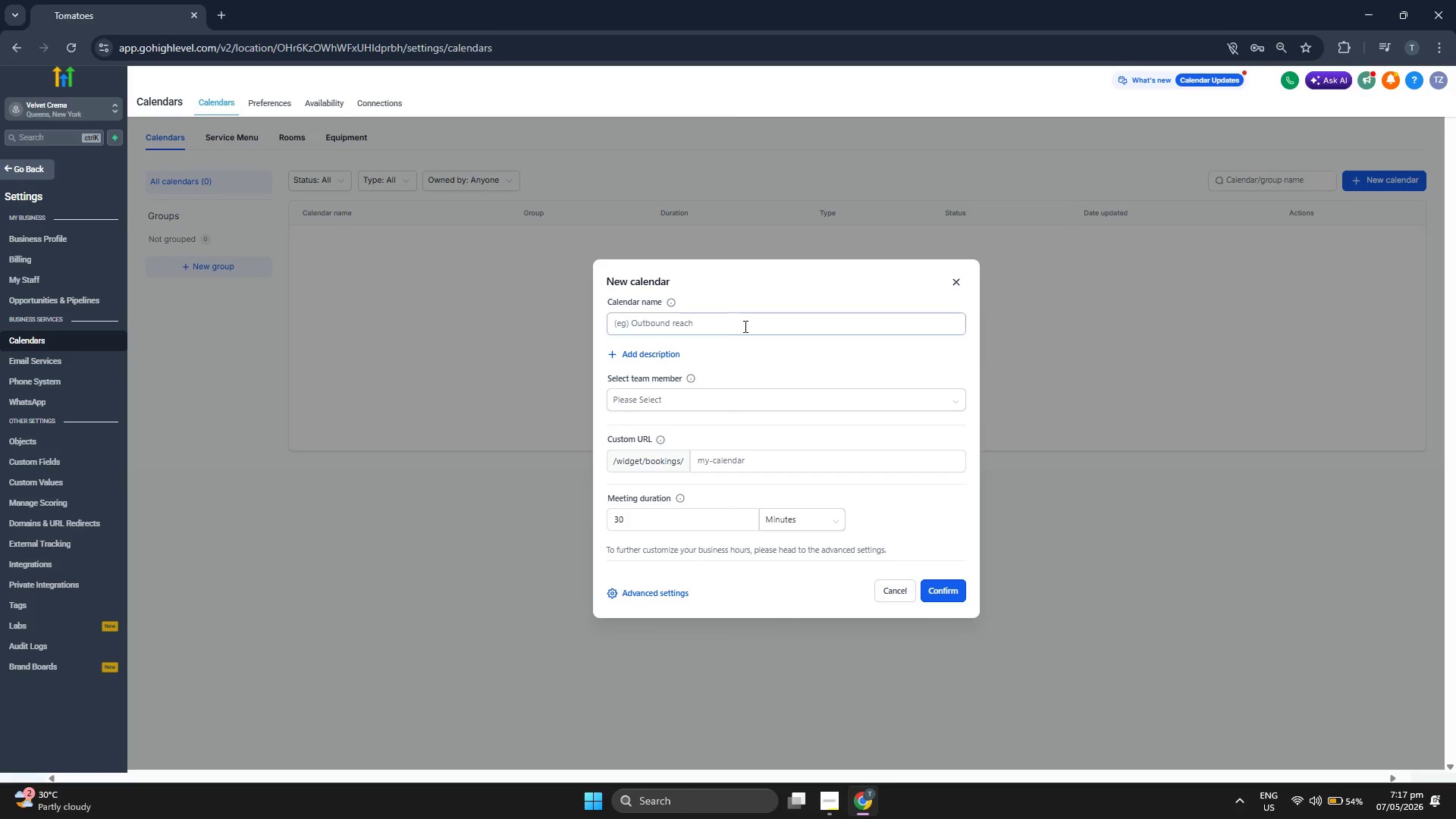 
left_click([745, 324])
 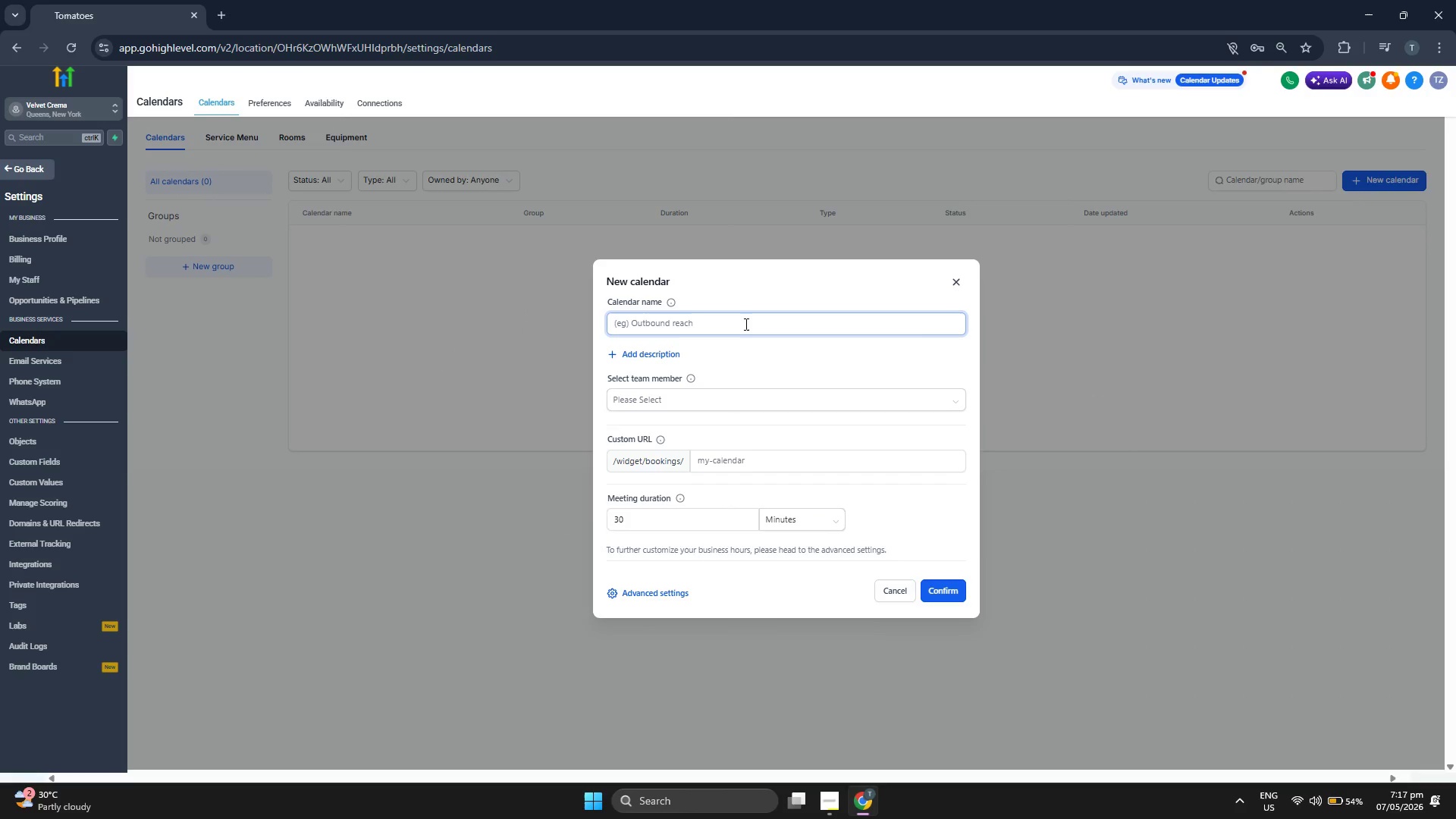 
type(rs)
key(Backspace)
key(Backspace)
type(RS)
key(Backspace)
type(VSP Bok)
key(Backspace)
type(oking)
 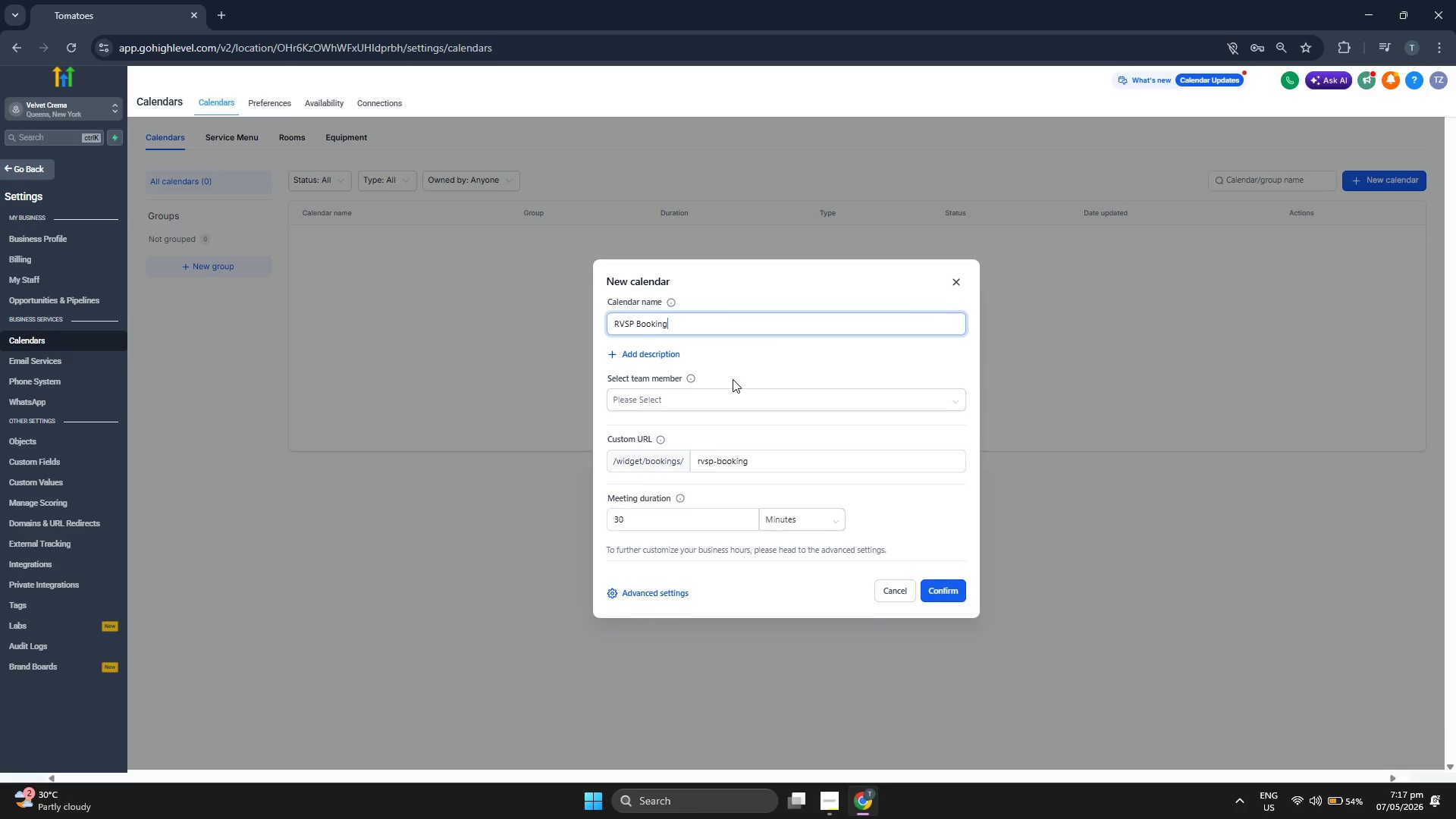 
left_click([720, 403])
 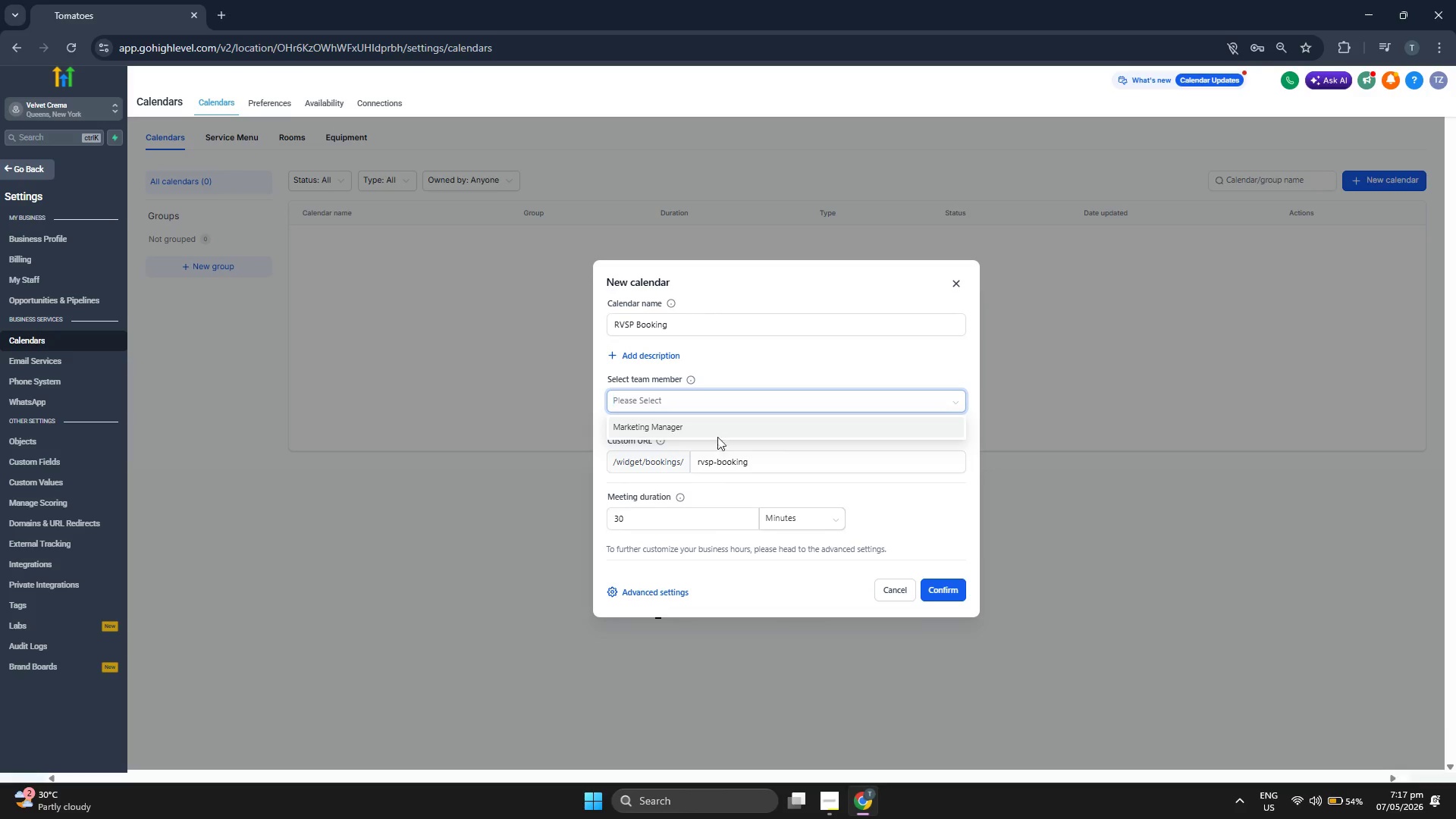 
left_click([714, 425])
 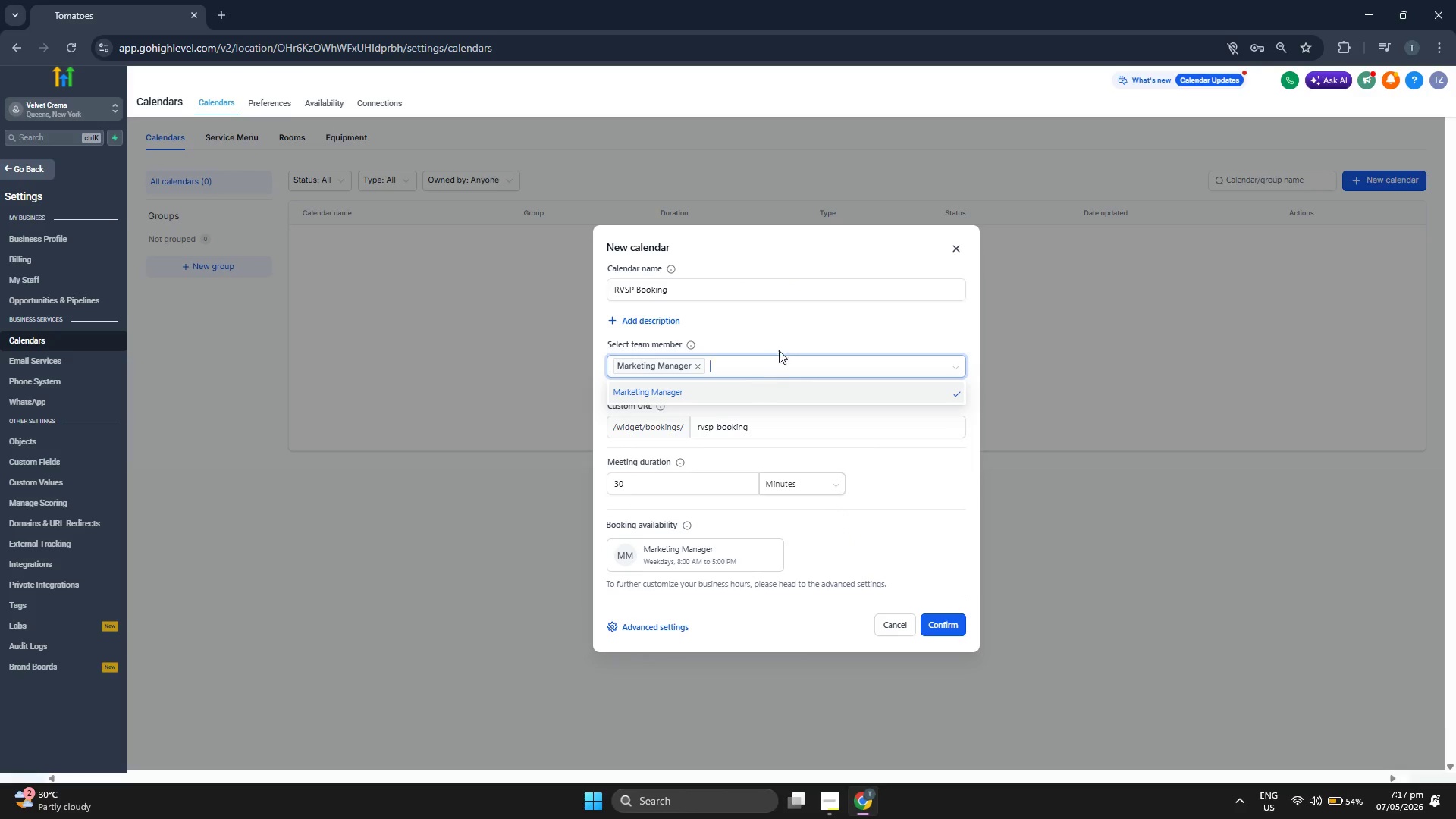 
left_click([790, 344])
 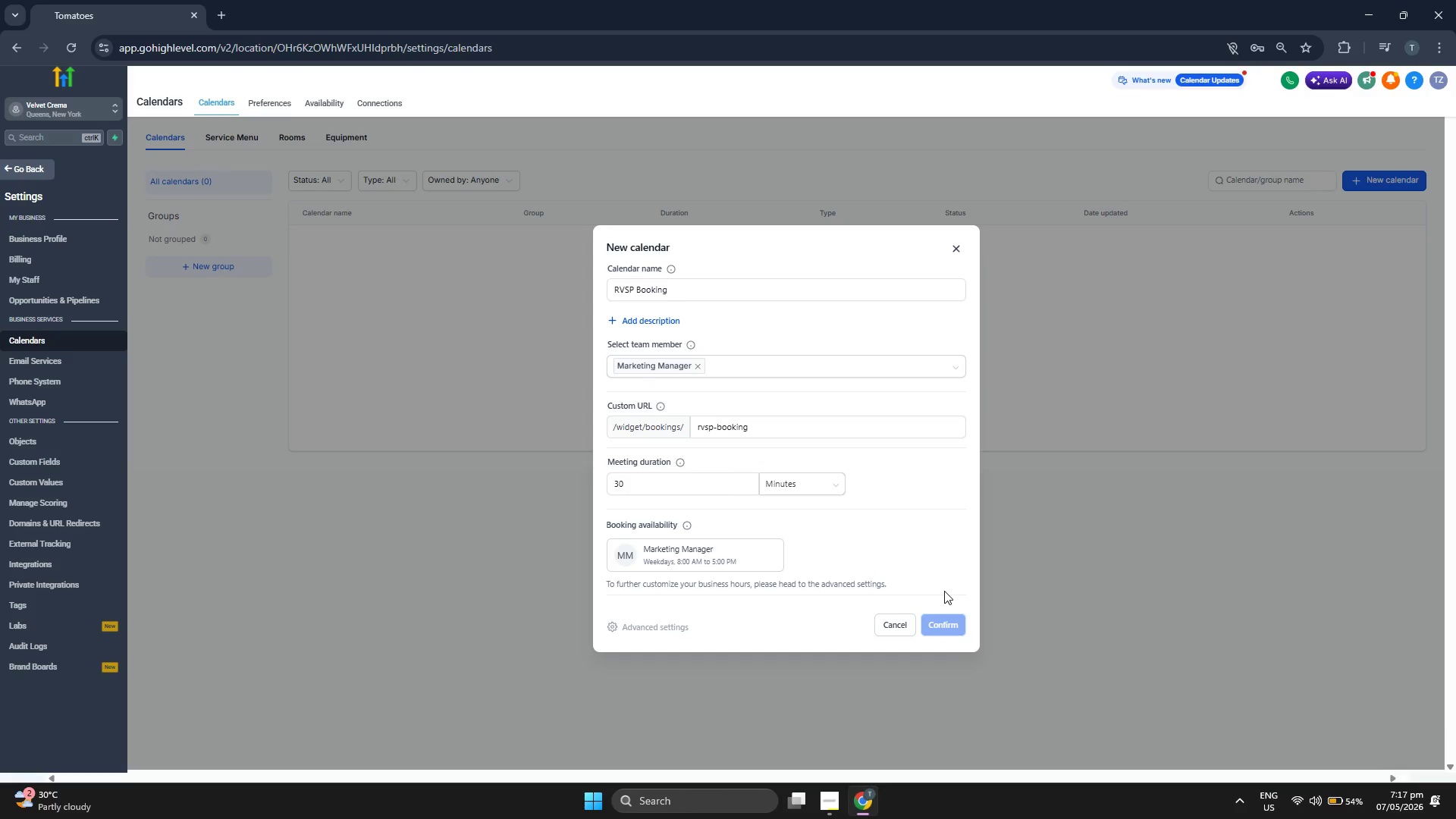 
wait(7.52)
 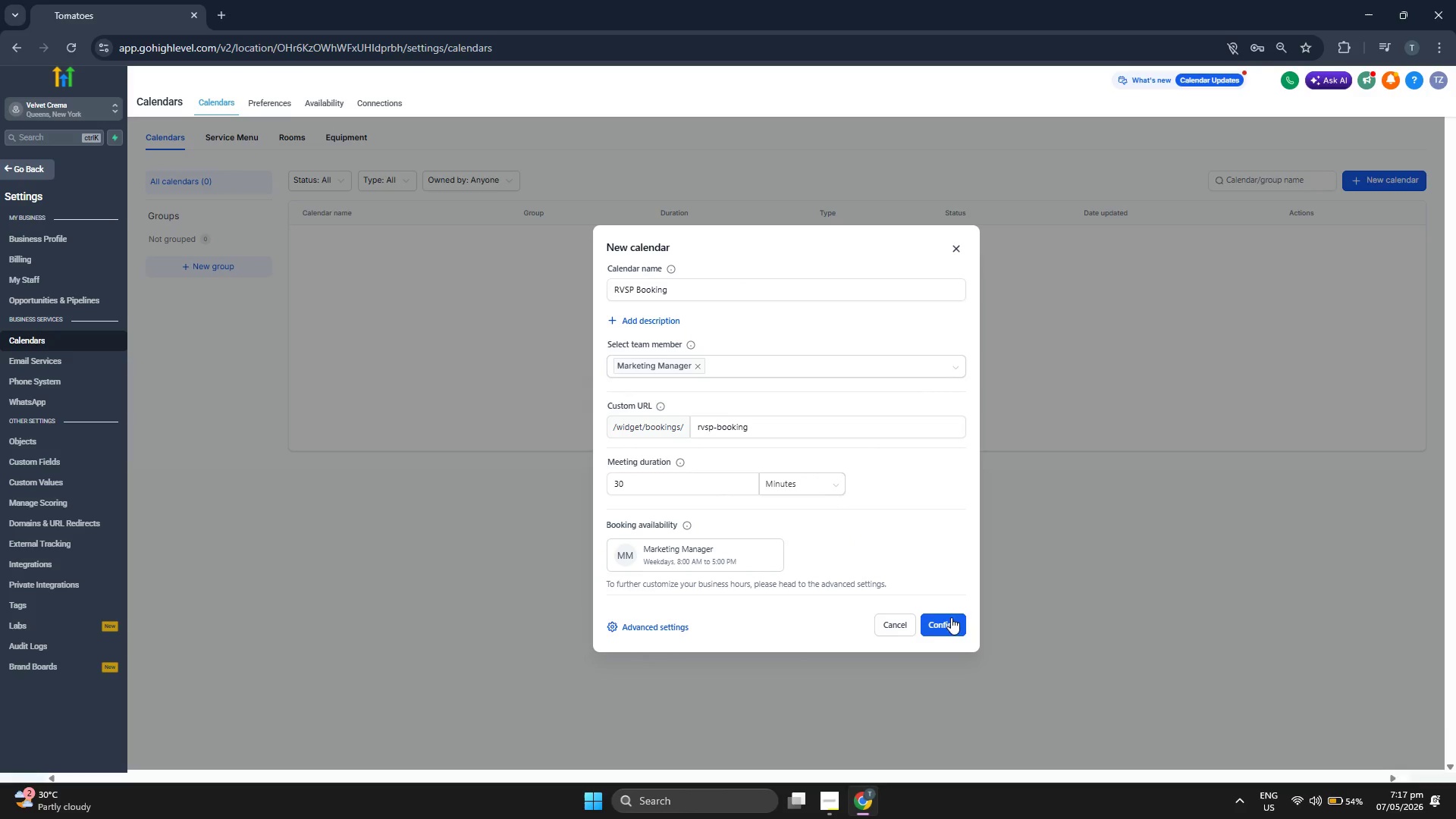 
left_click([849, 542])
 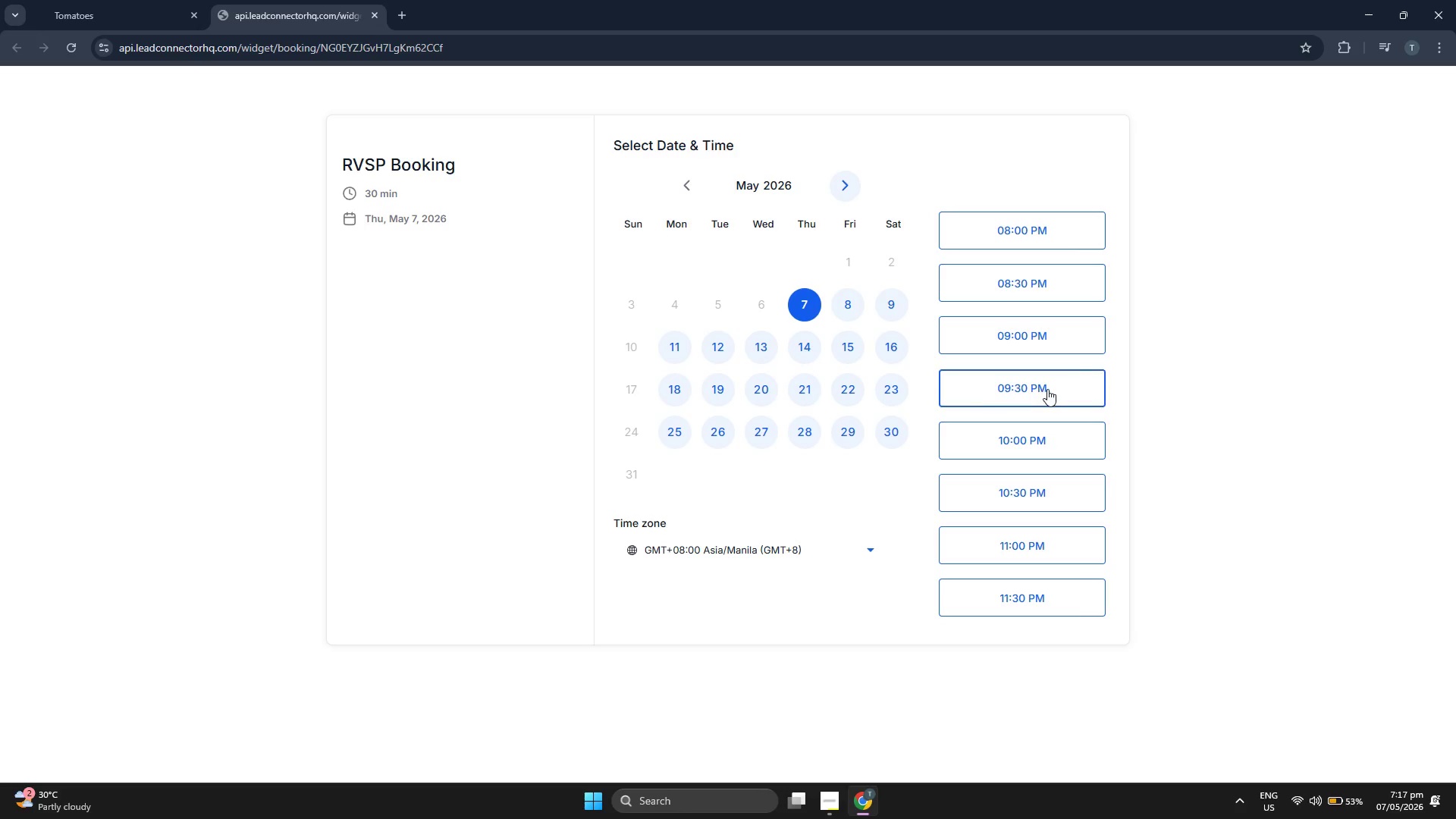 
wait(6.83)
 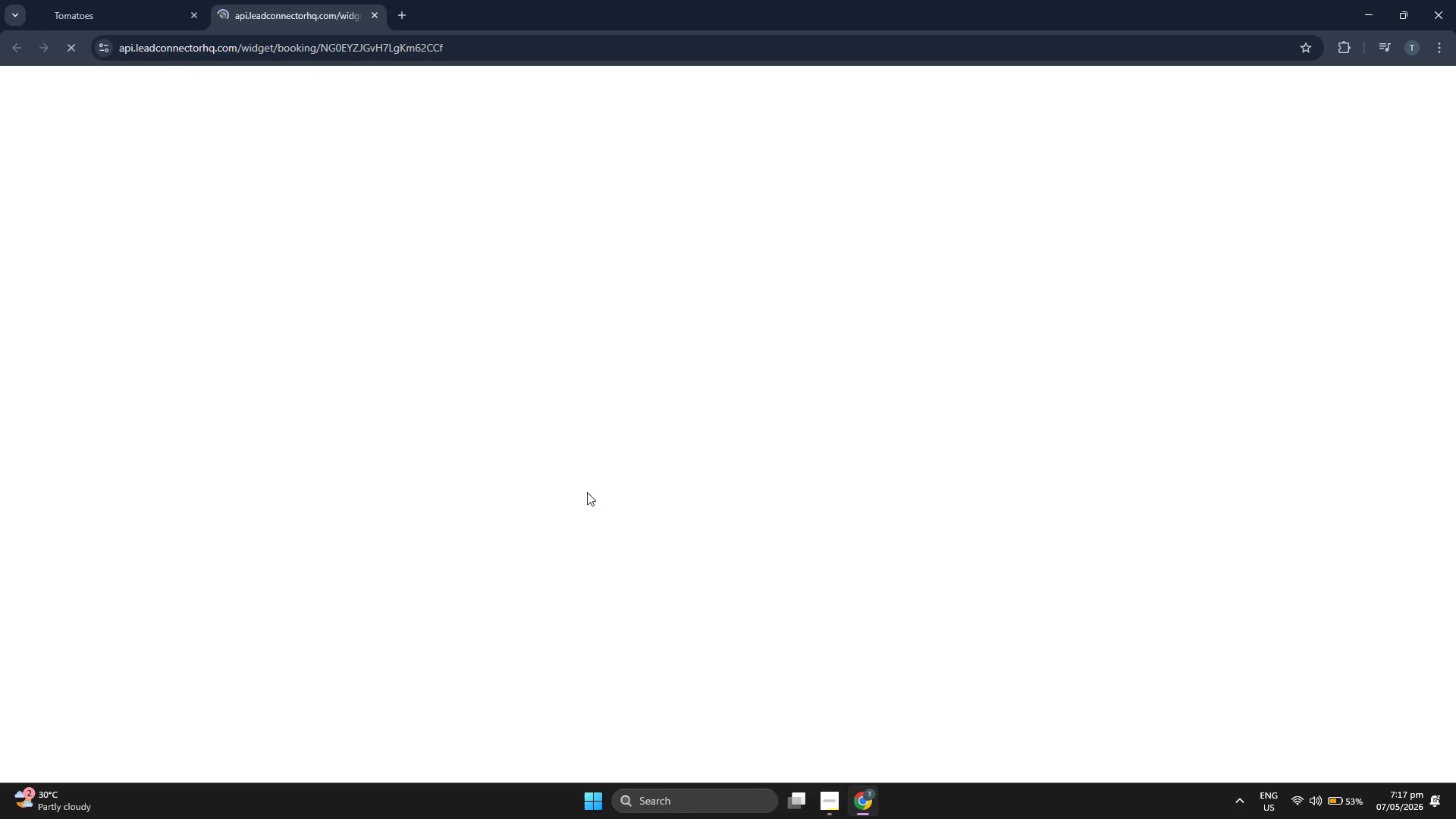 
left_click([748, 557])
 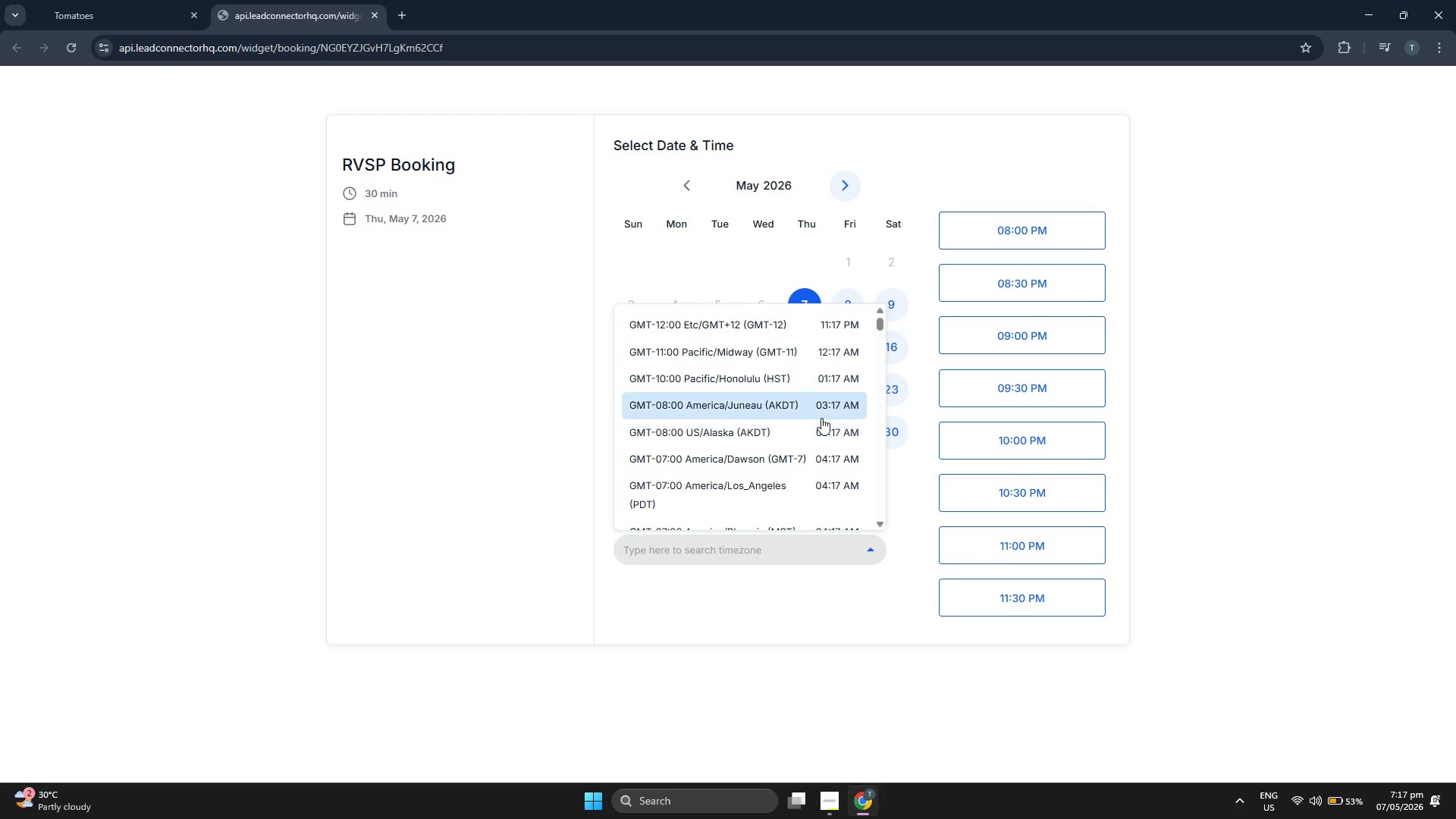 
scroll: coordinate [788, 391], scroll_direction: down, amount: 5.0
 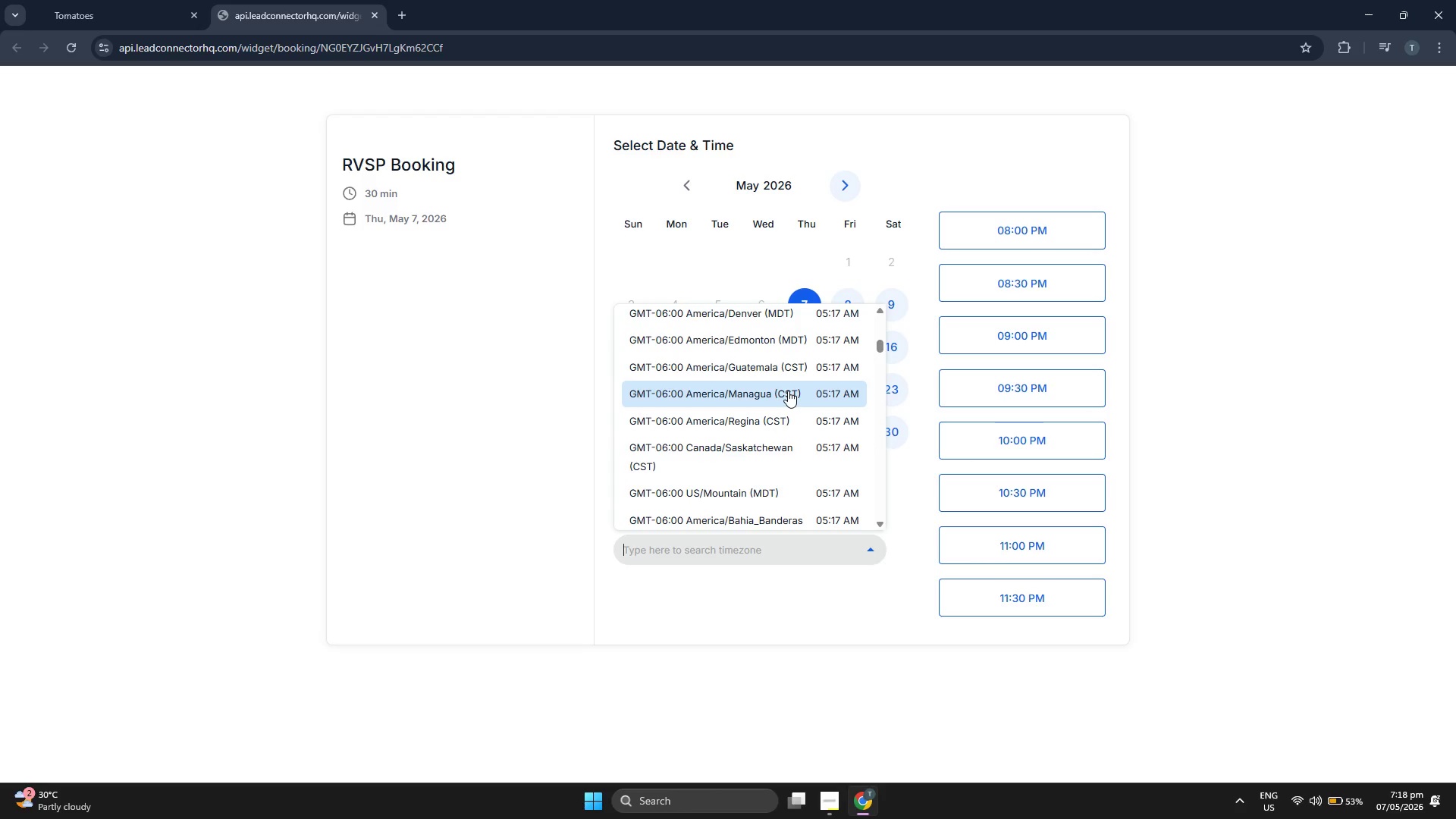 
scroll: coordinate [788, 391], scroll_direction: down, amount: 5.0
 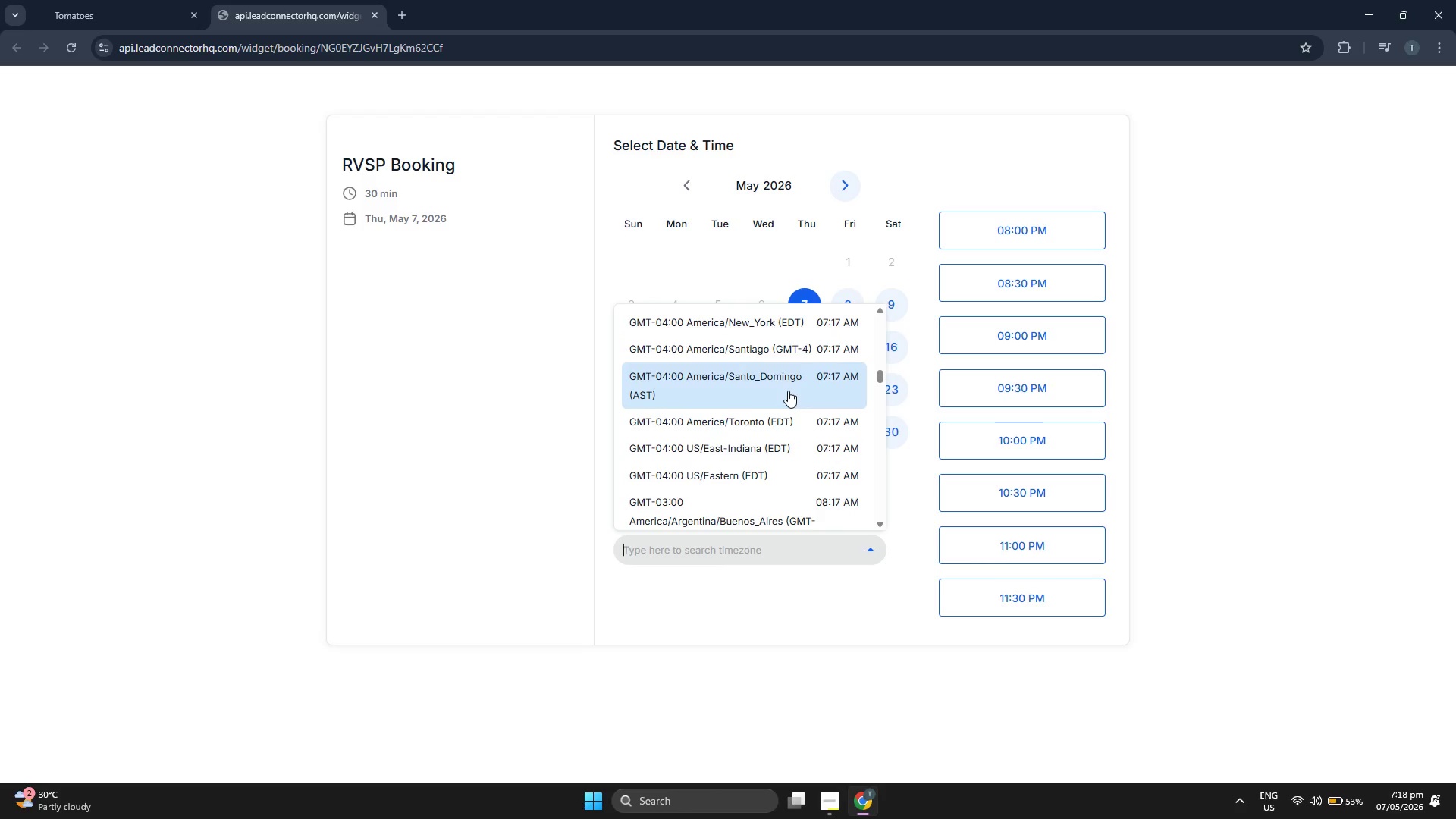 
scroll: coordinate [788, 391], scroll_direction: down, amount: 5.0
 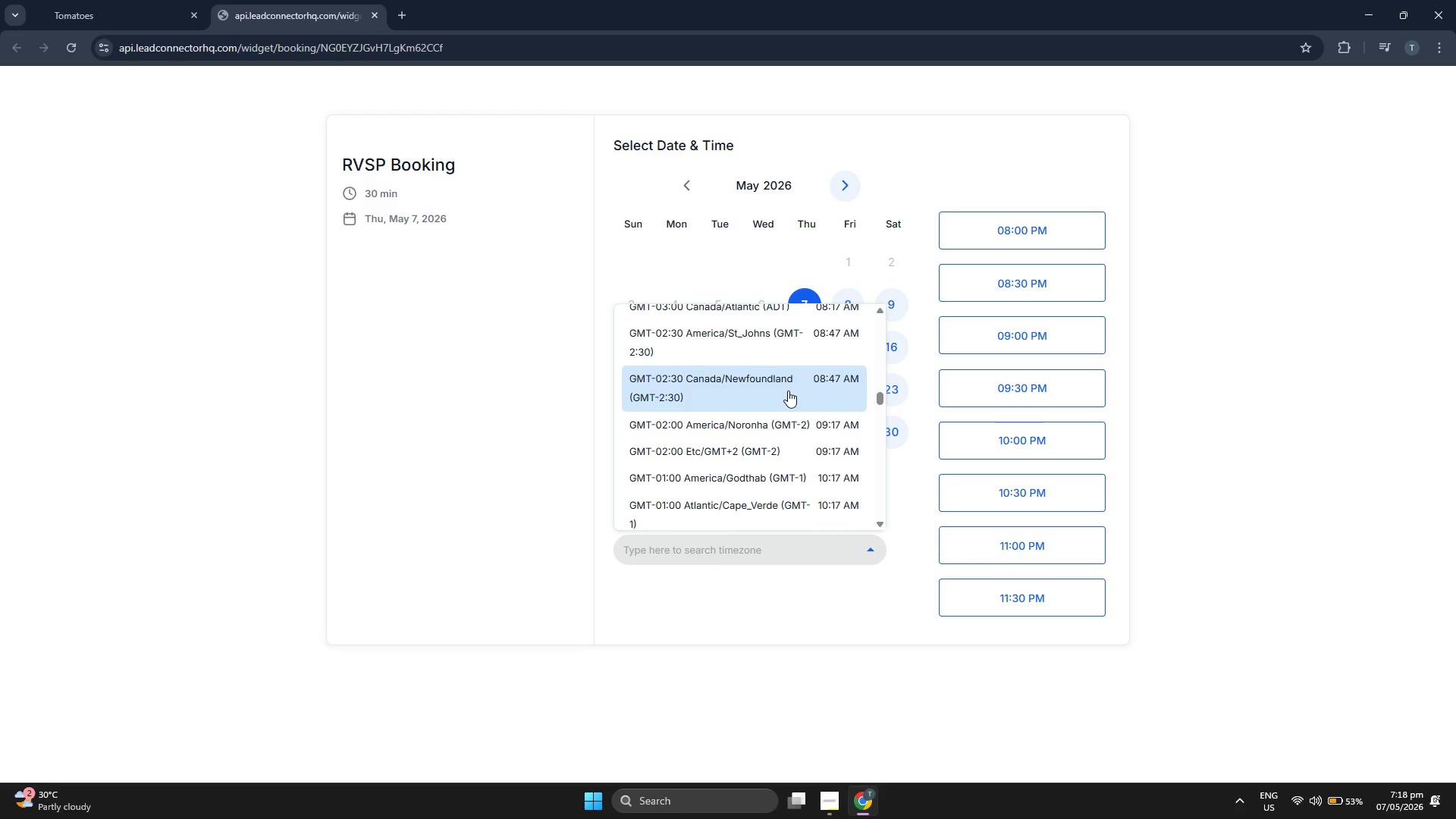 
scroll: coordinate [788, 391], scroll_direction: down, amount: 5.0
 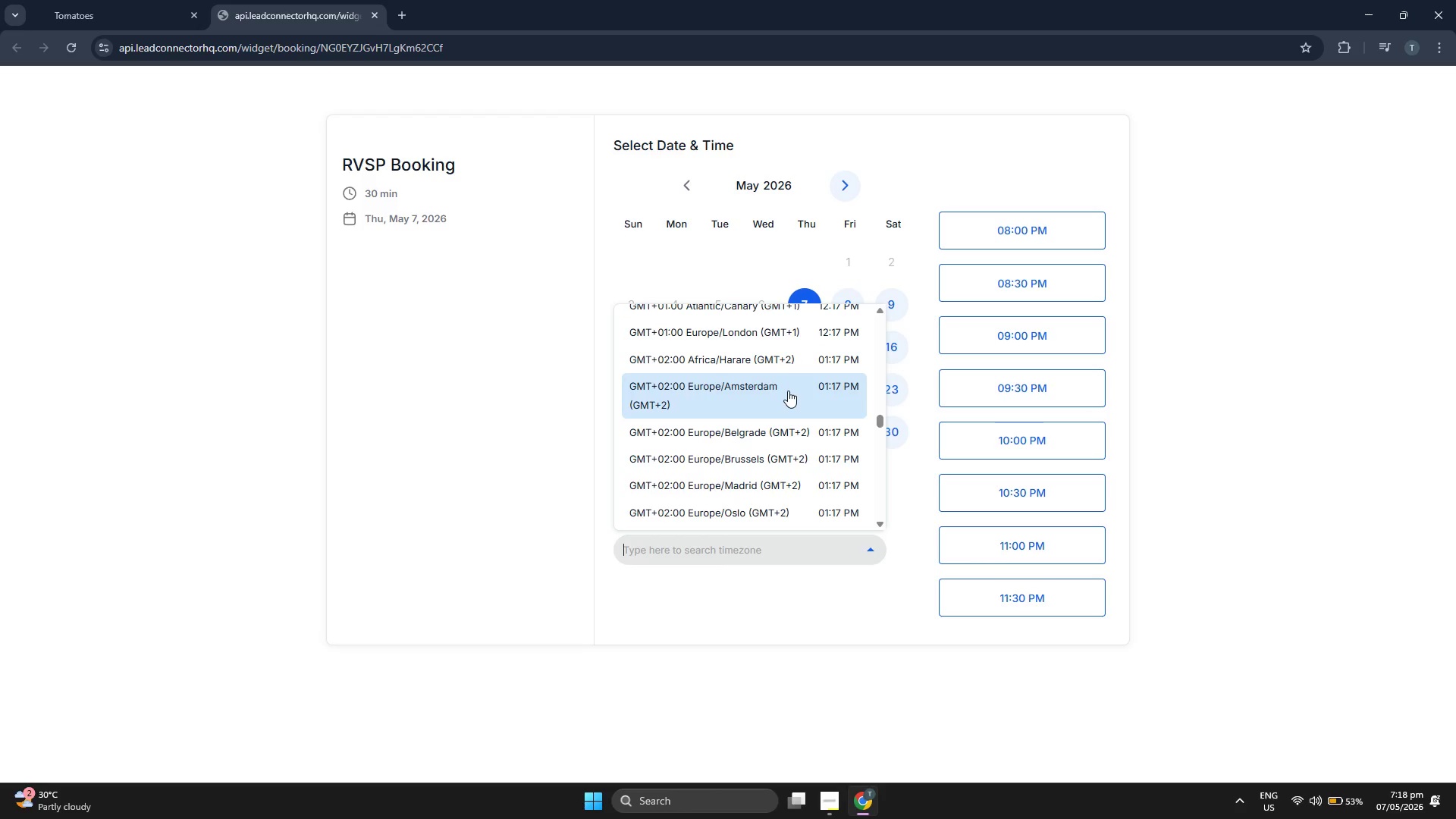 
scroll: coordinate [788, 391], scroll_direction: down, amount: 5.0
 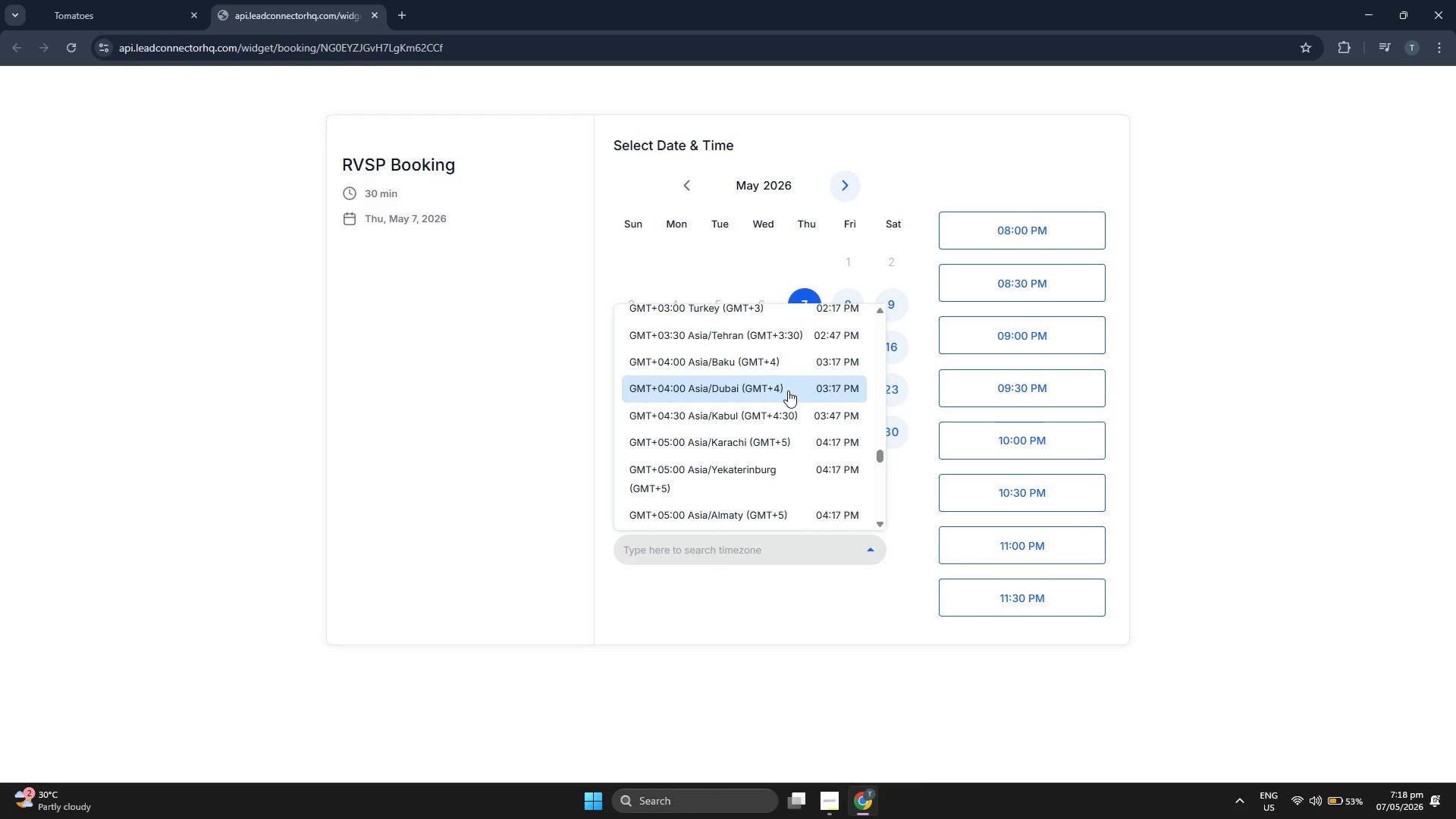 
scroll: coordinate [788, 391], scroll_direction: down, amount: 5.0
 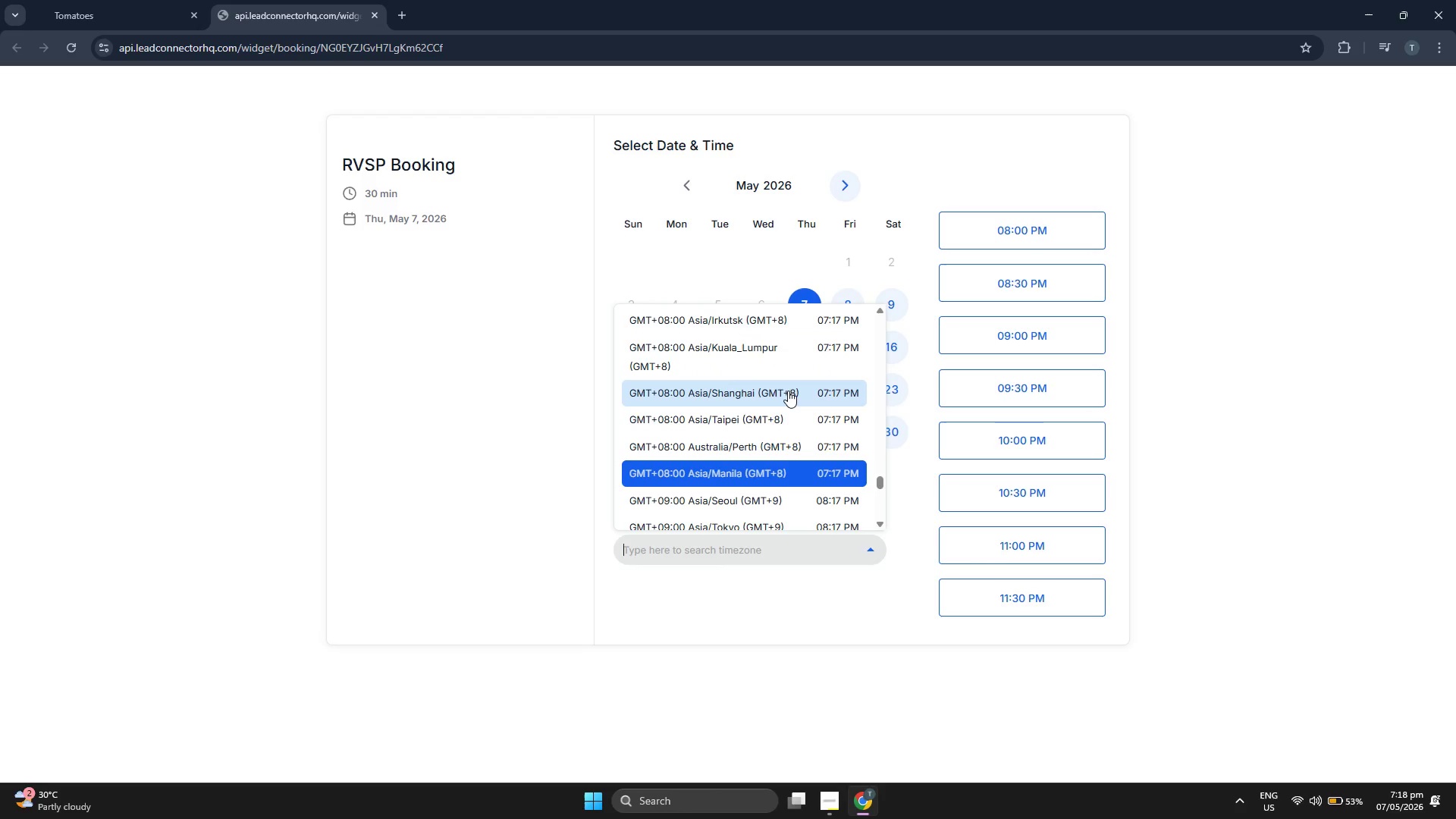 
scroll: coordinate [788, 391], scroll_direction: down, amount: 5.0
 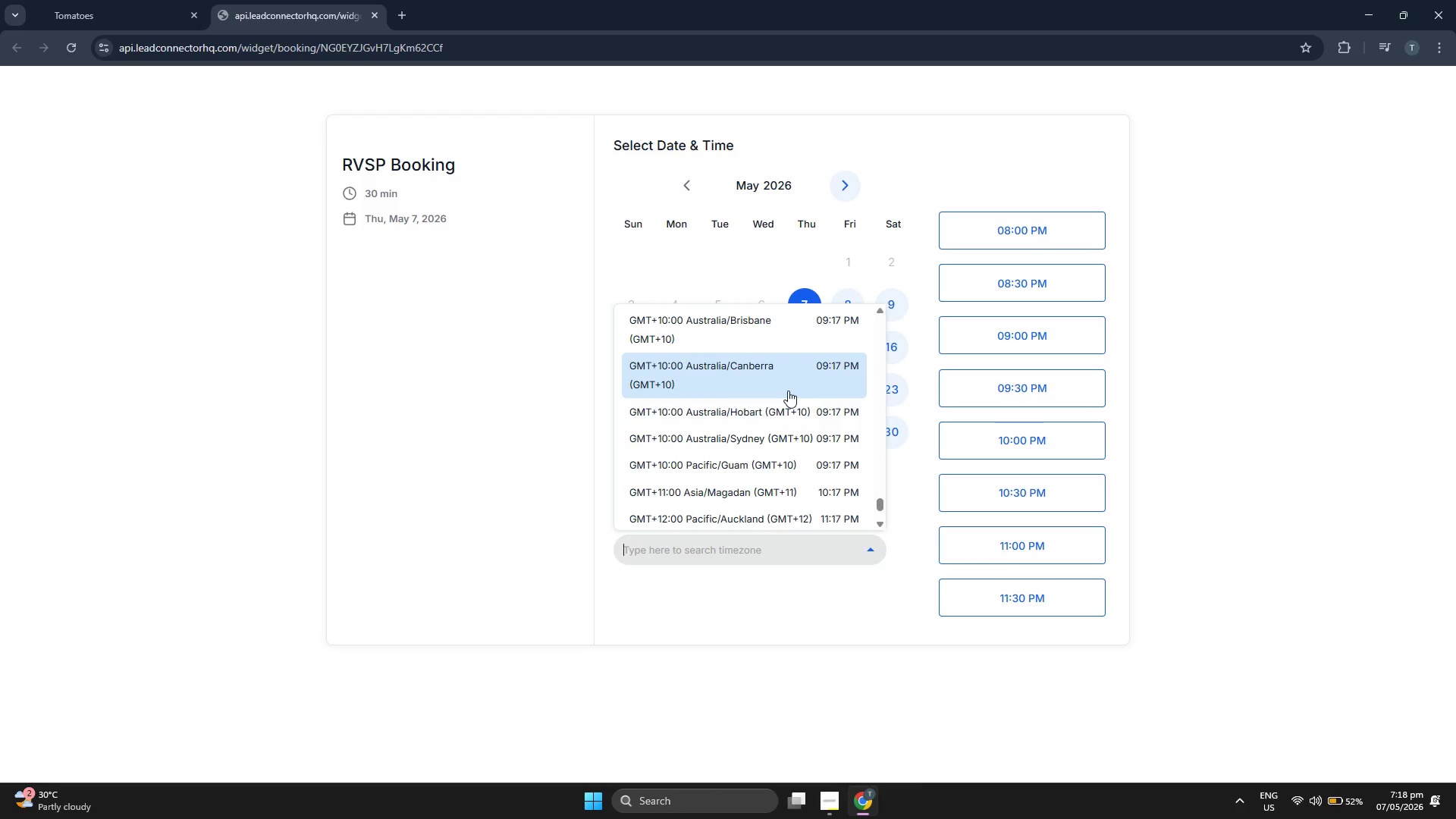 
scroll: coordinate [788, 391], scroll_direction: up, amount: 5.0
 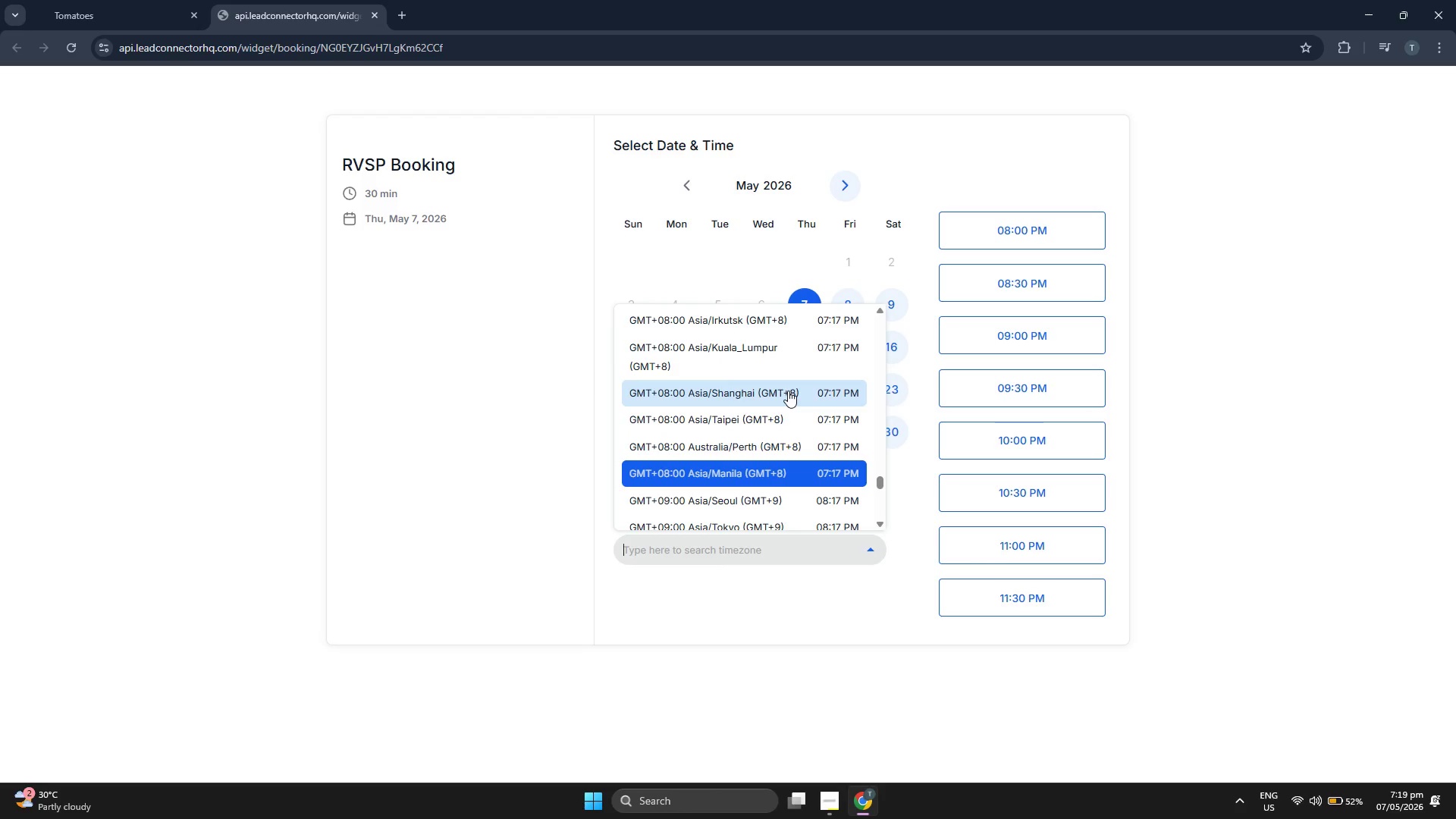 
scroll: coordinate [788, 391], scroll_direction: down, amount: 1.0
 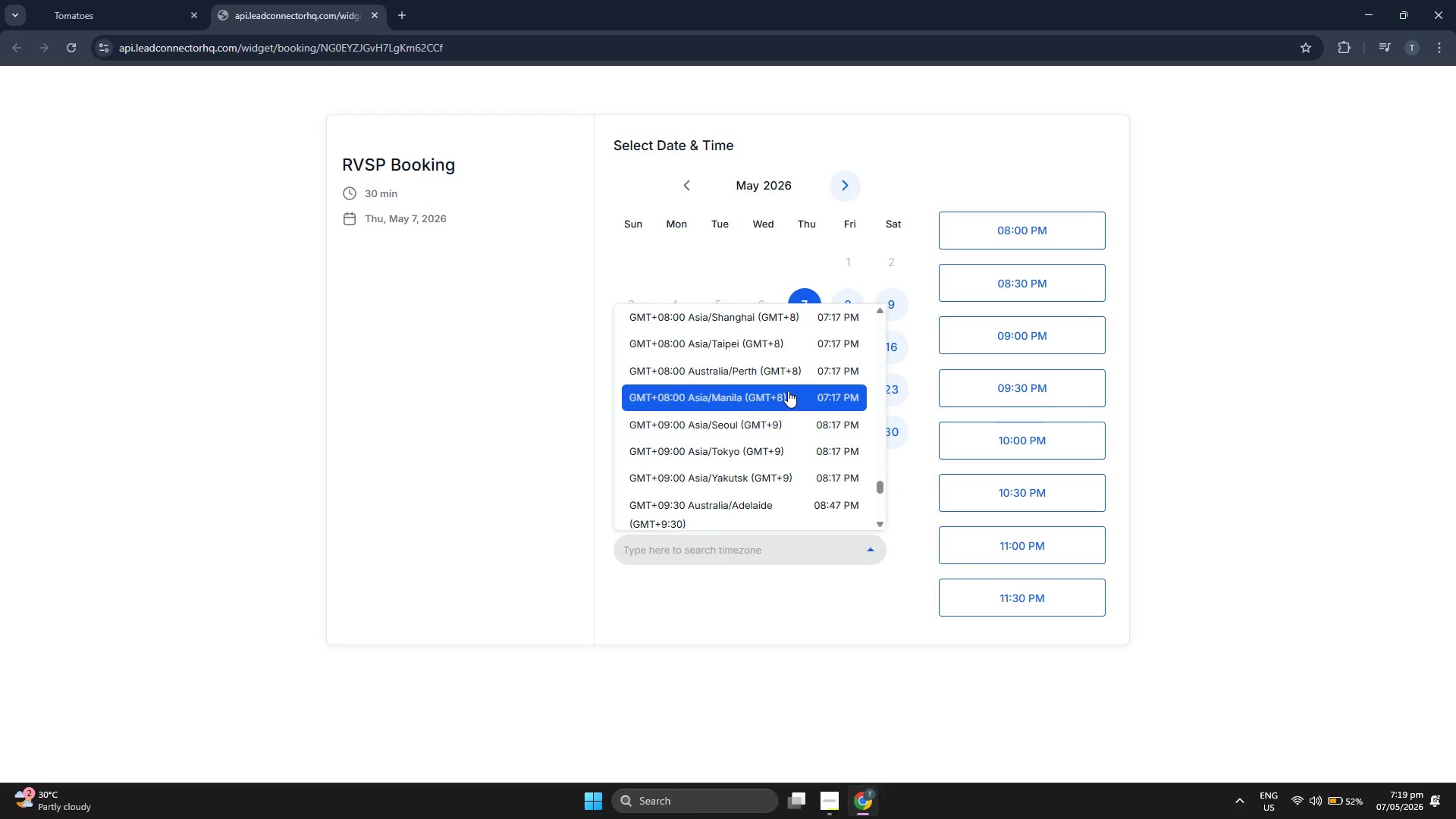 
scroll: coordinate [788, 391], scroll_direction: up, amount: 5.0
 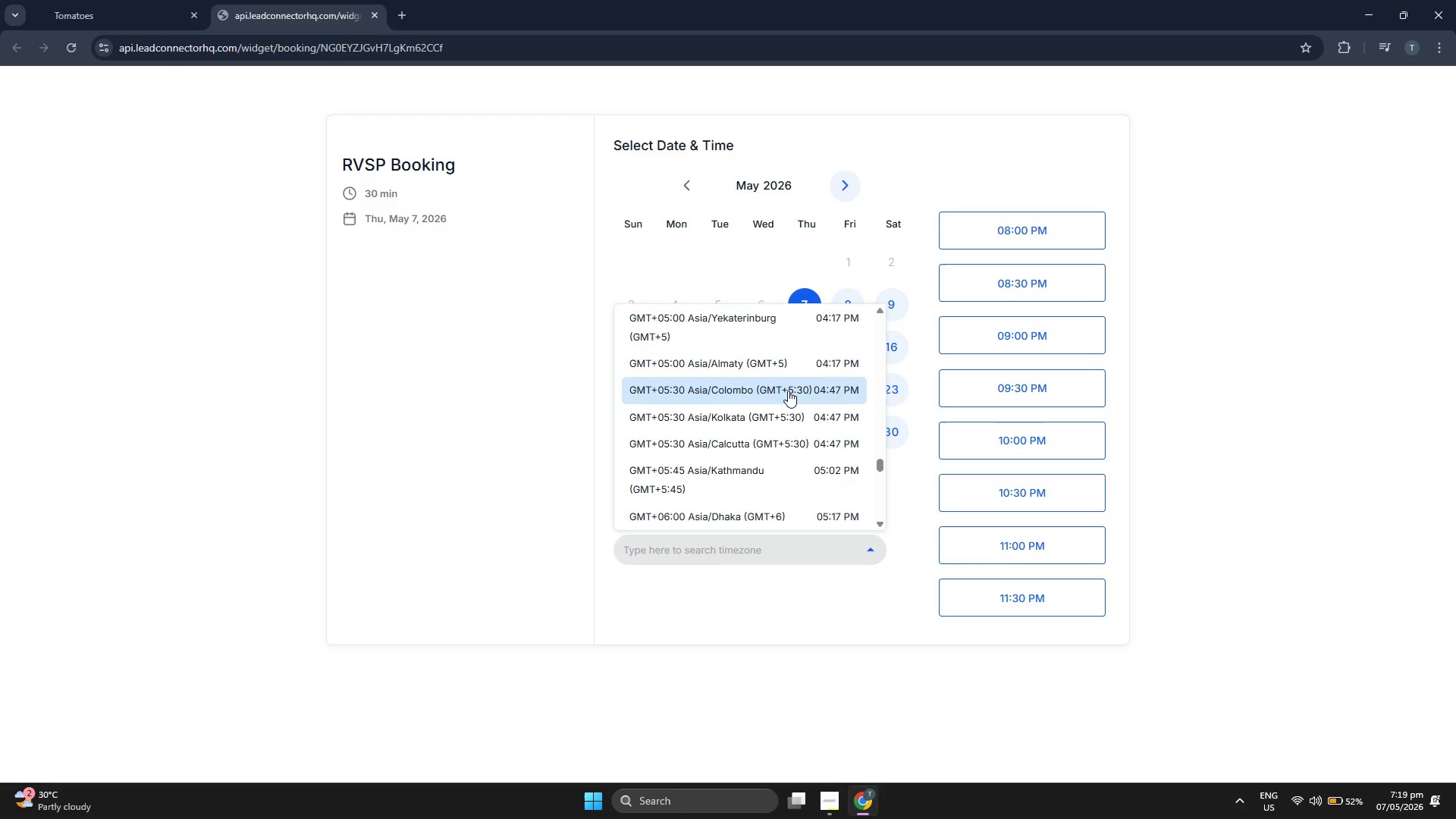 
type(new)
 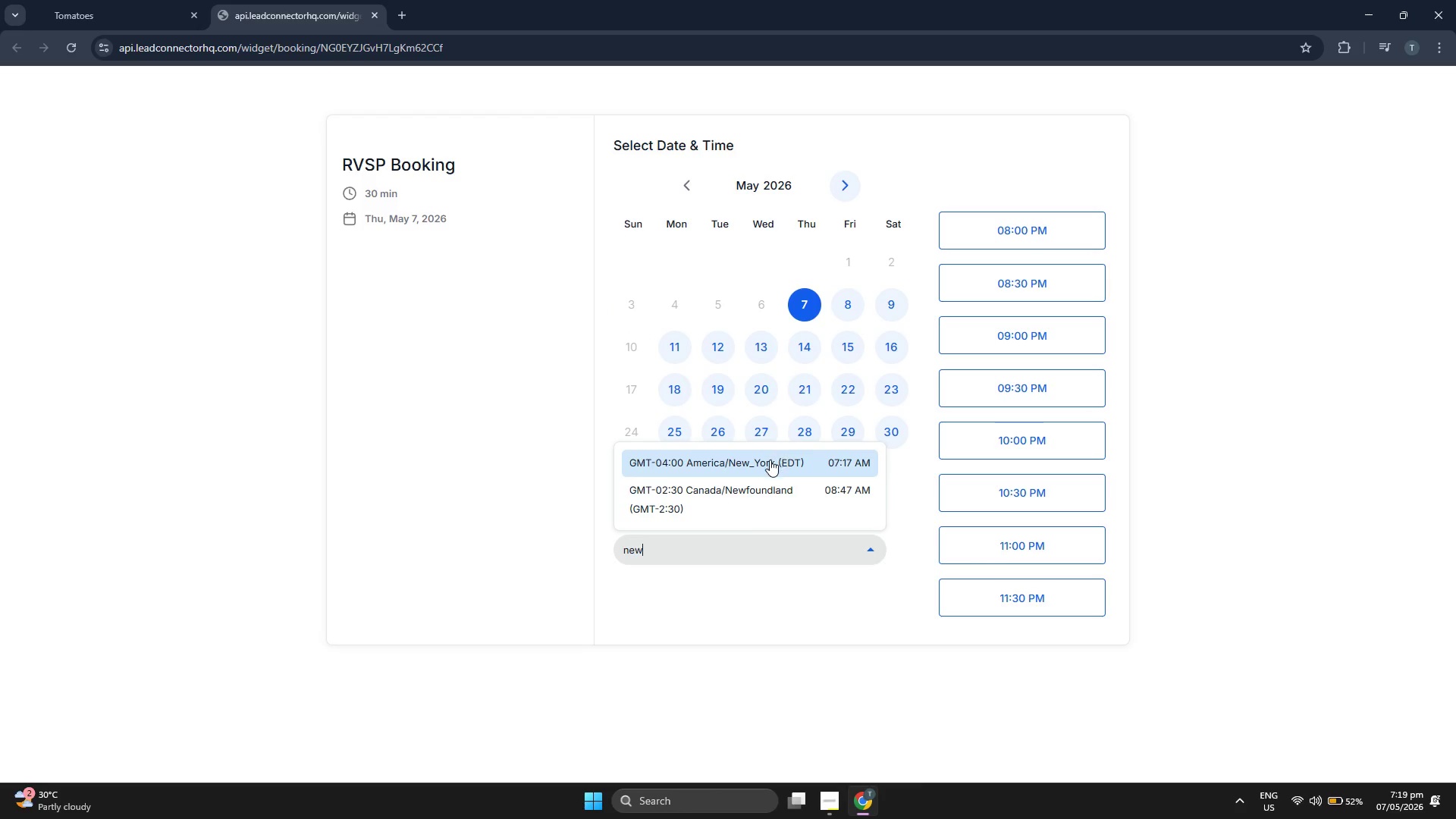 
double_click([460, 384])
 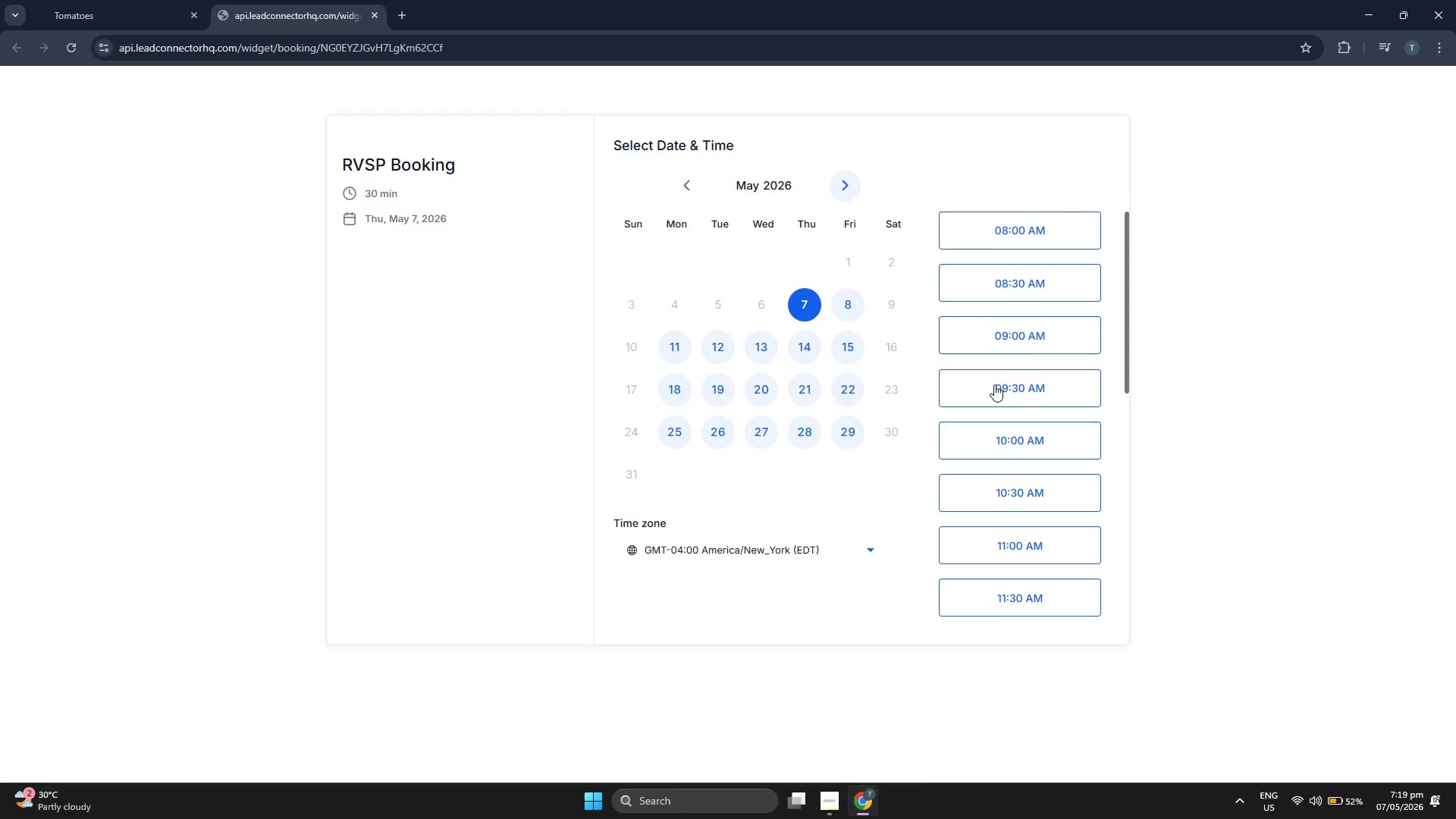 
scroll: coordinate [1003, 382], scroll_direction: up, amount: 1.0
 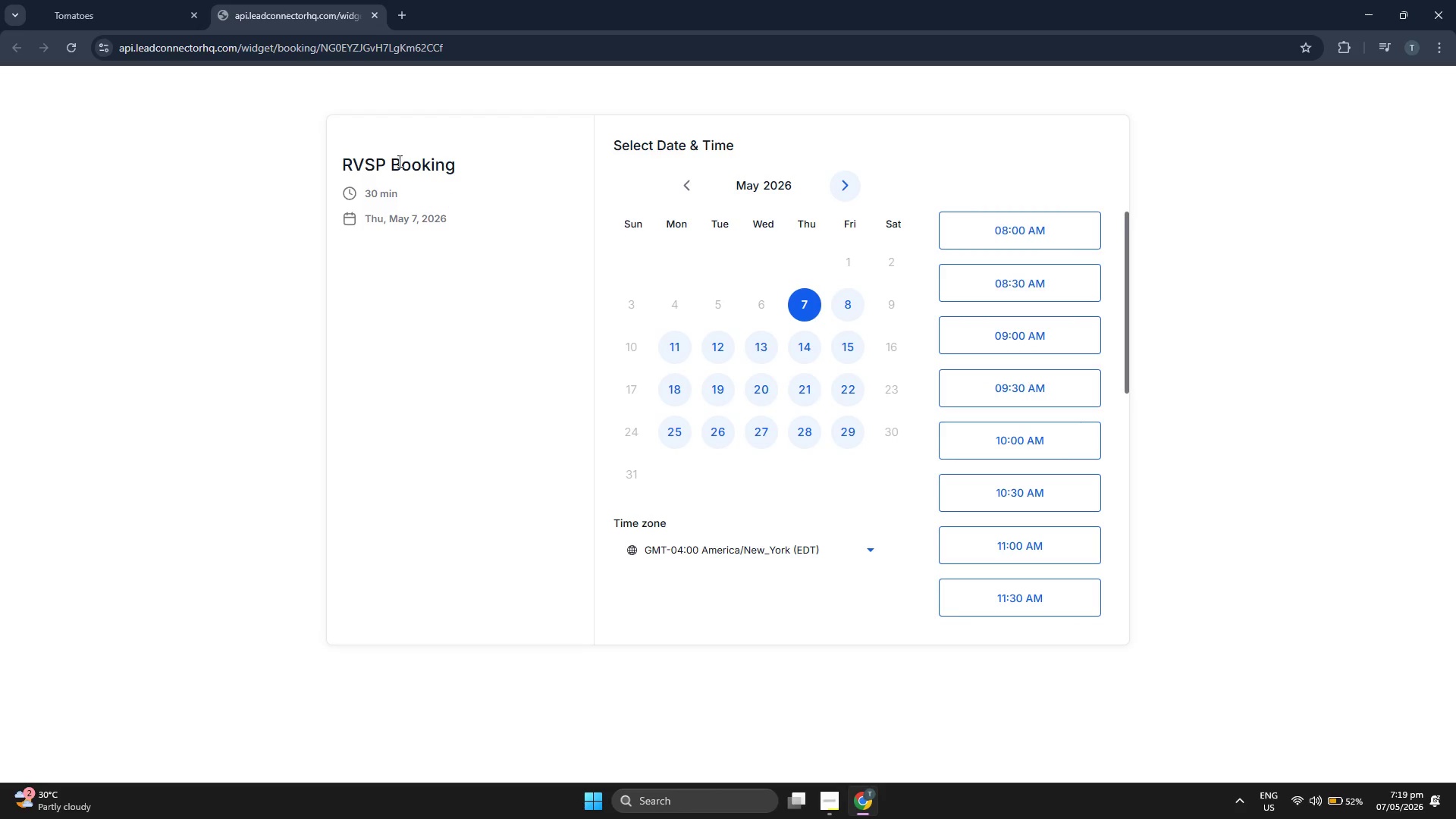 
double_click([398, 161])
 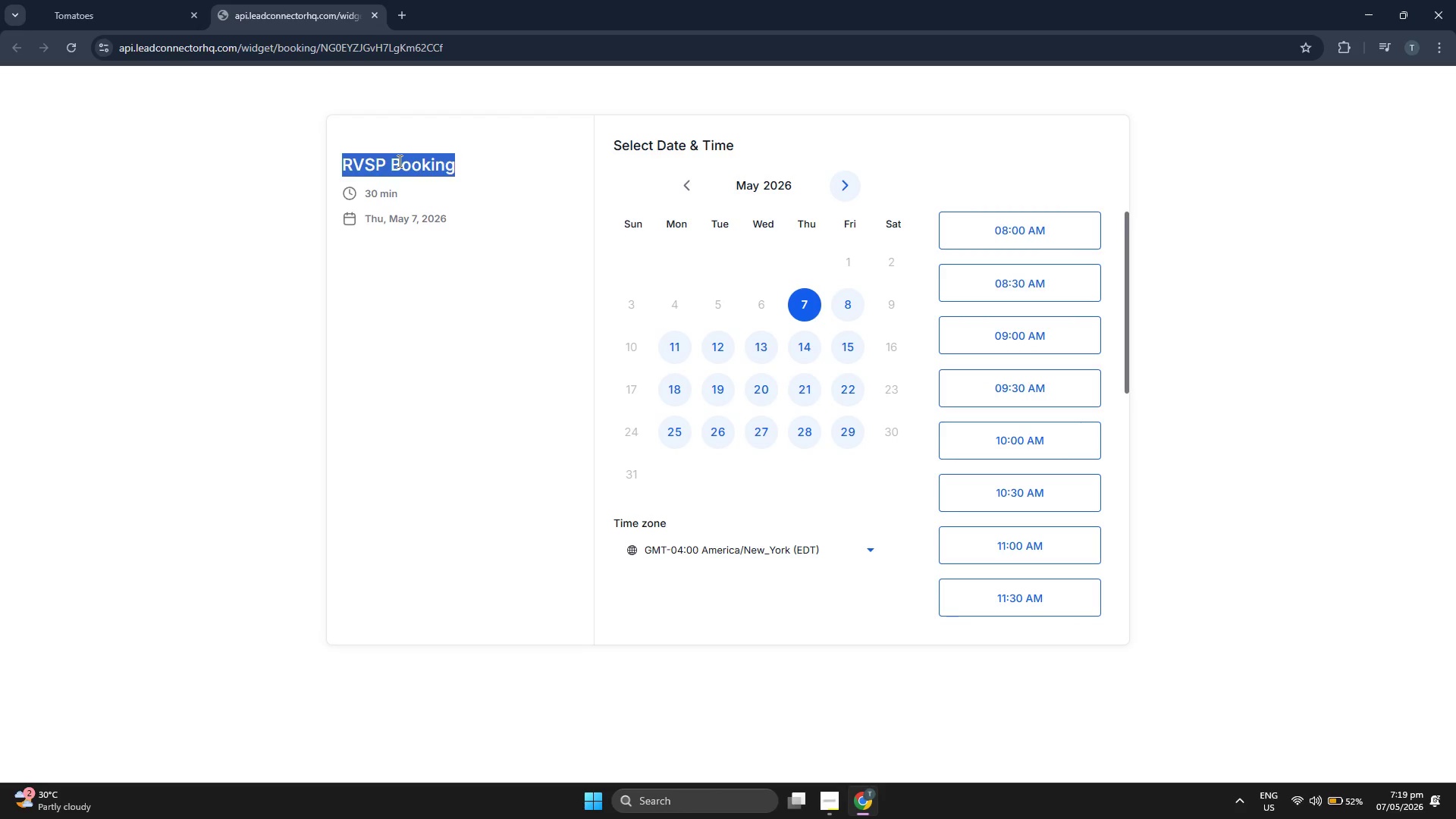 
triple_click([398, 161])
 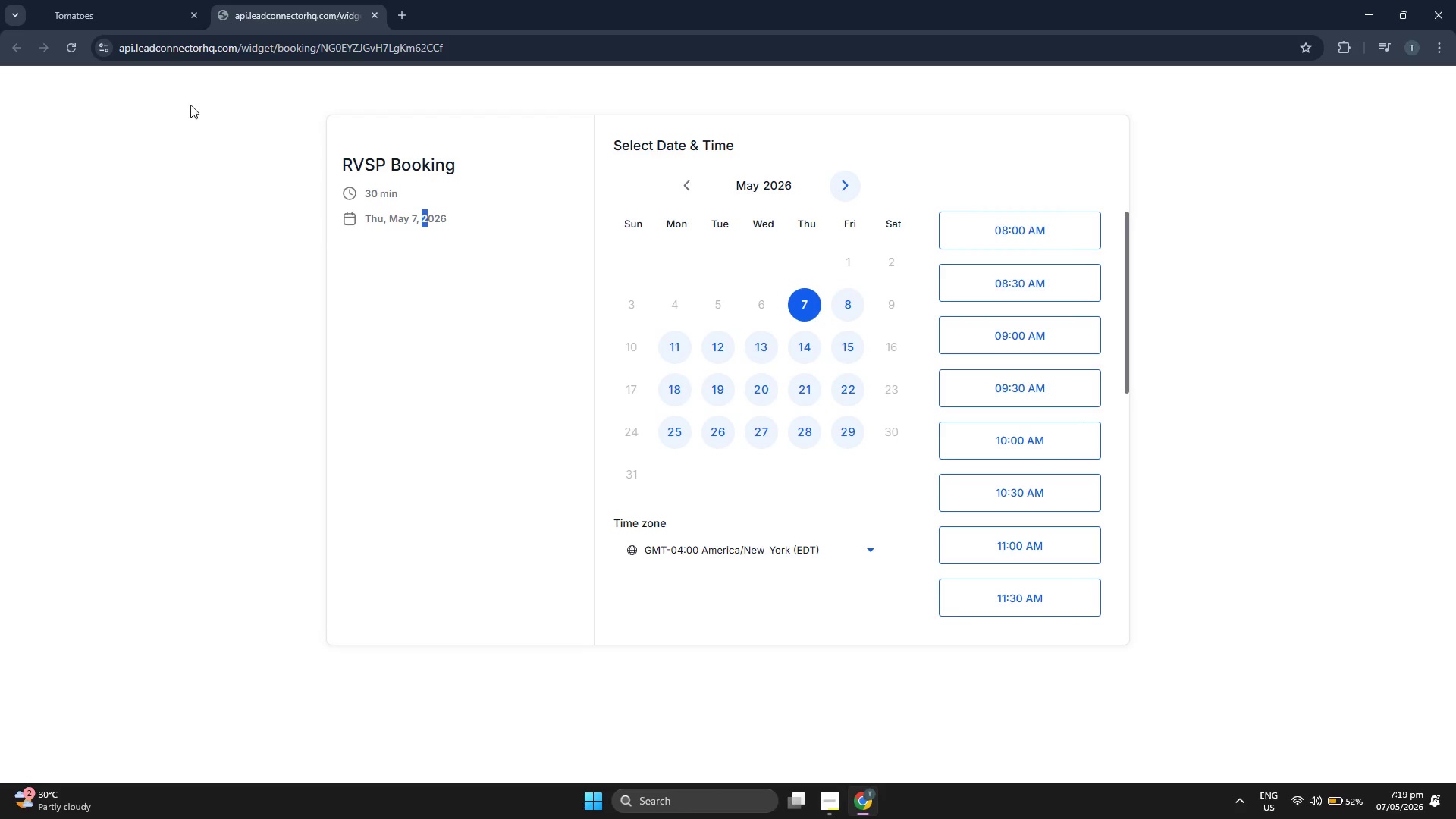 
left_click([136, 8])
 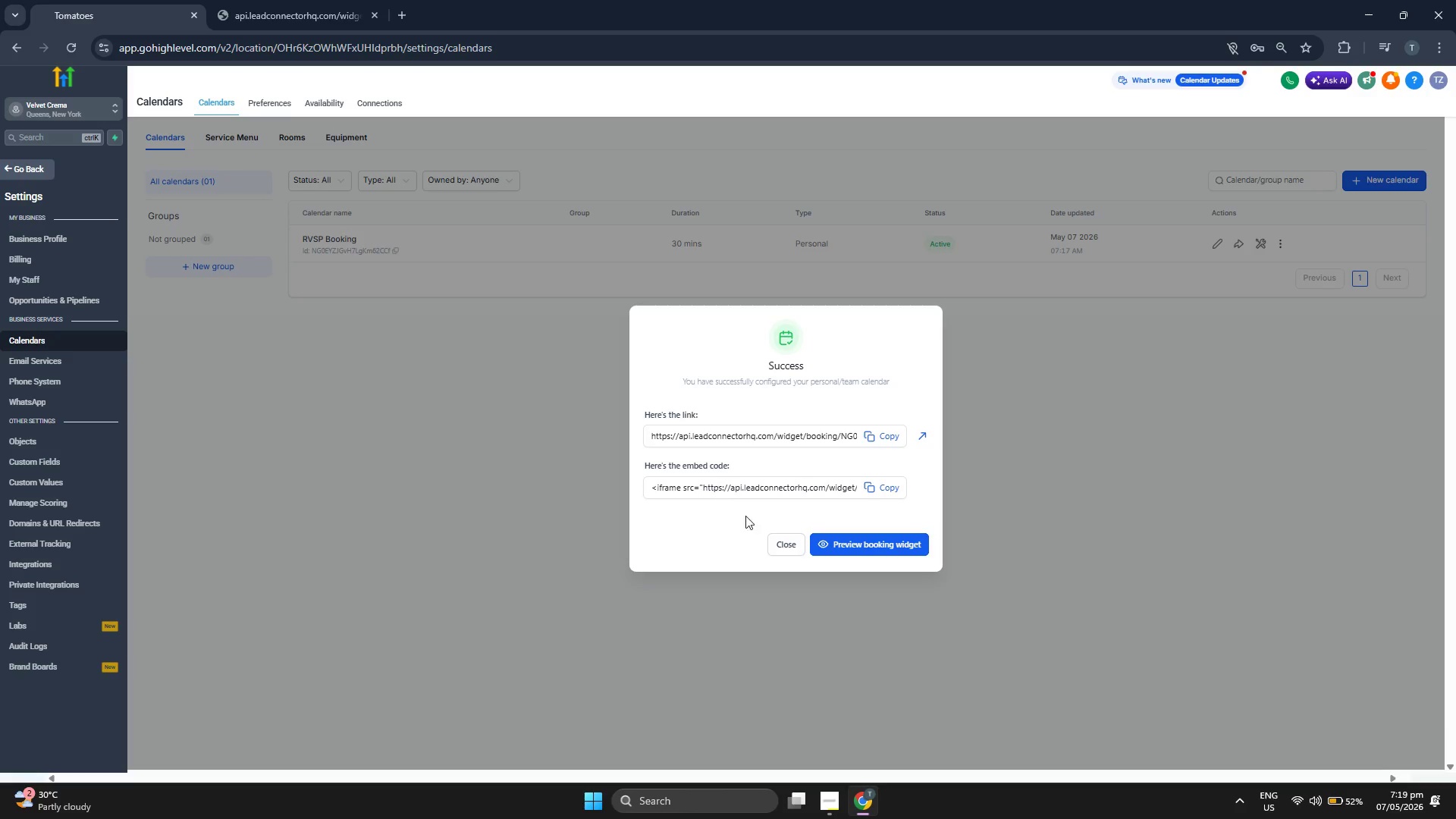 
left_click([784, 553])
 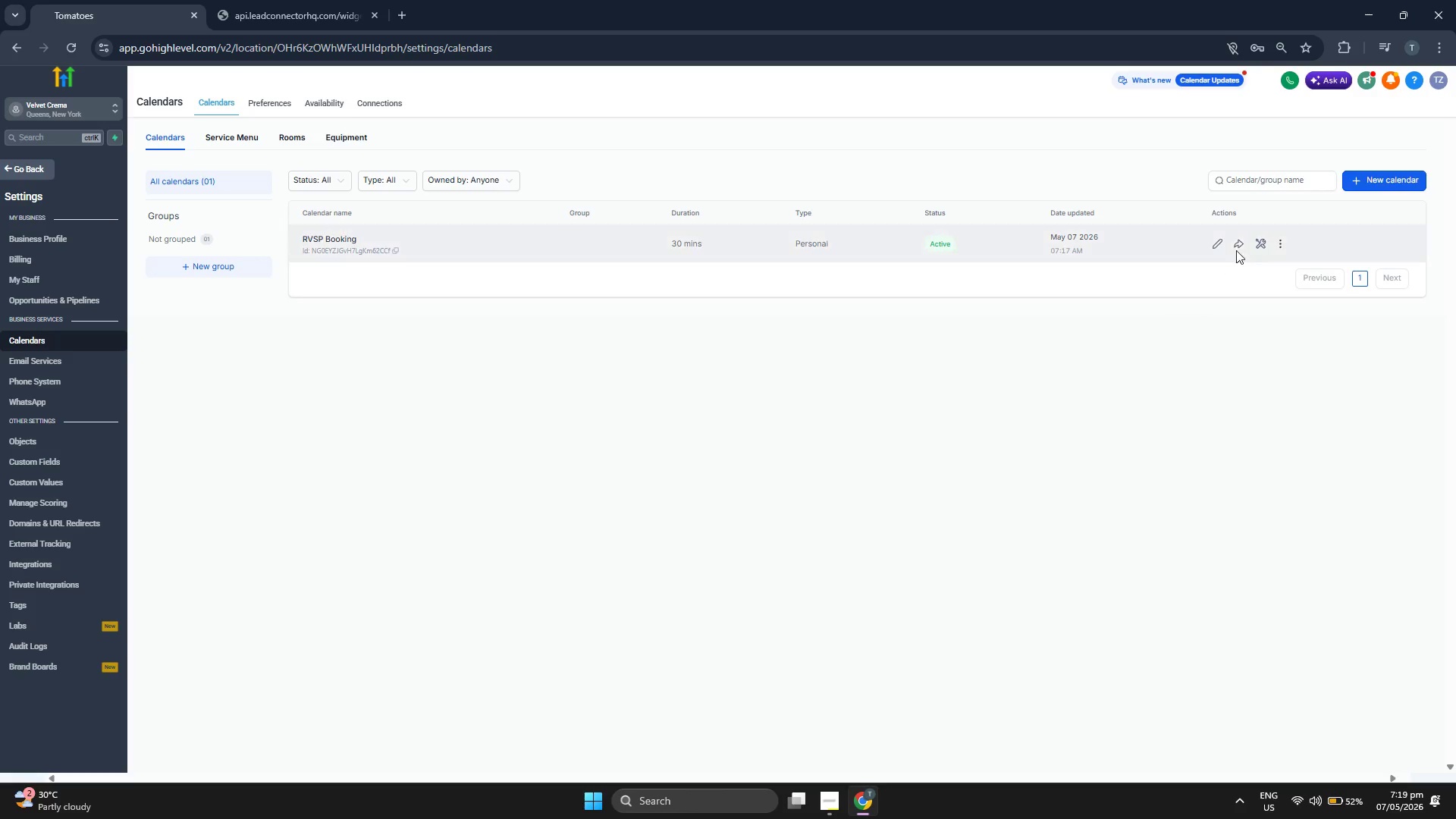 
left_click([1238, 247])
 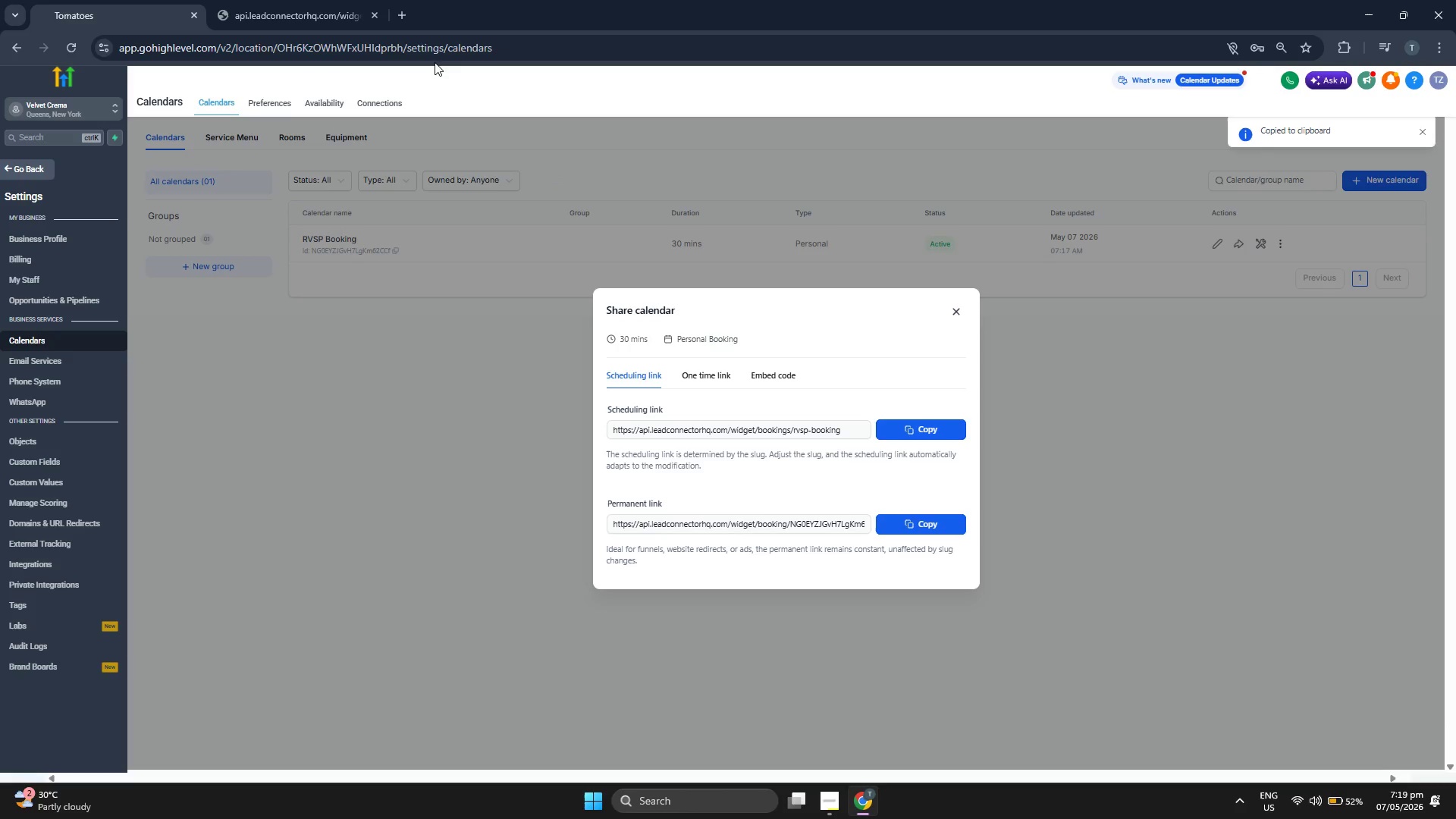 
left_click([399, 9])
 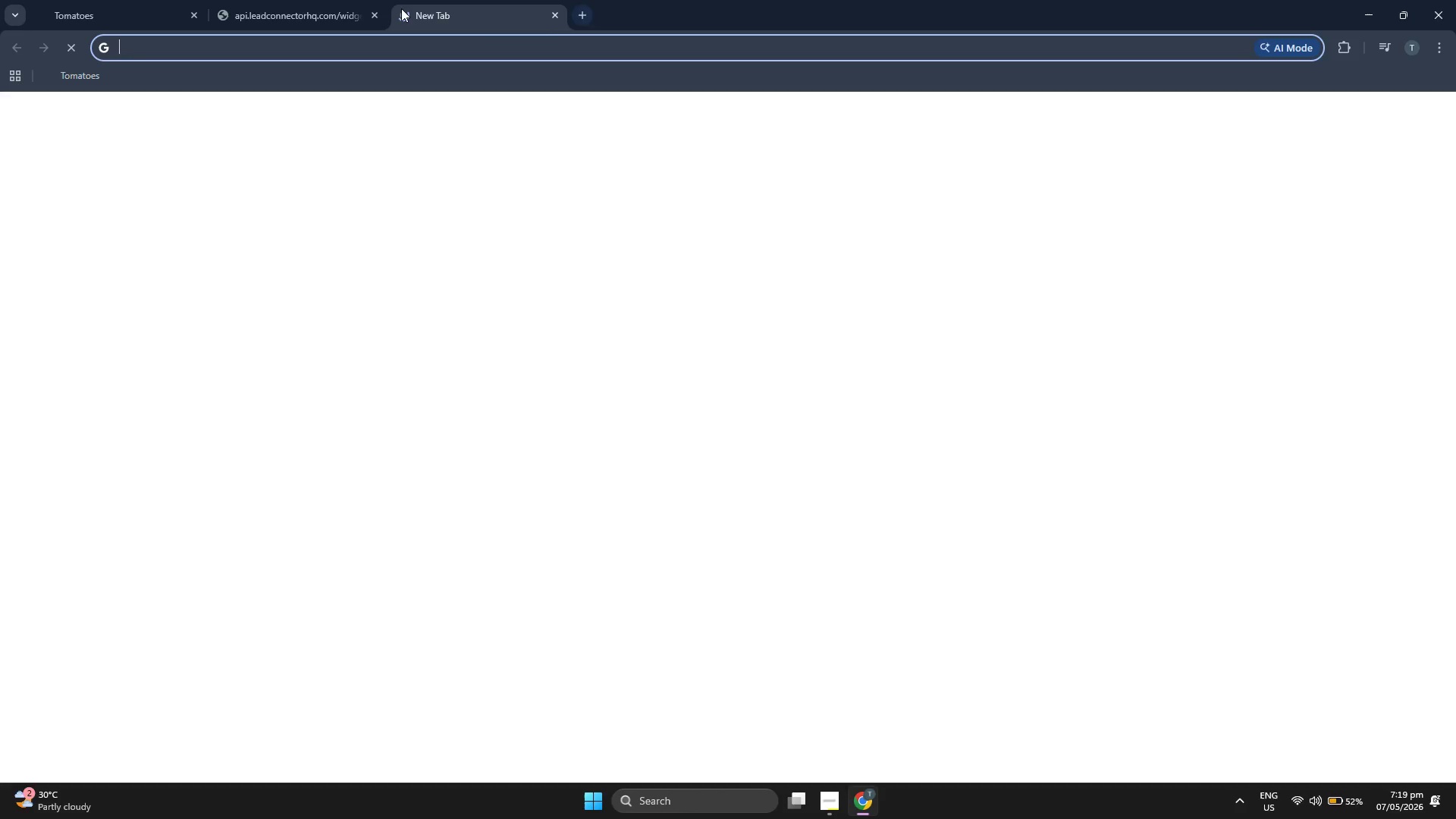 
key(Control+V)
 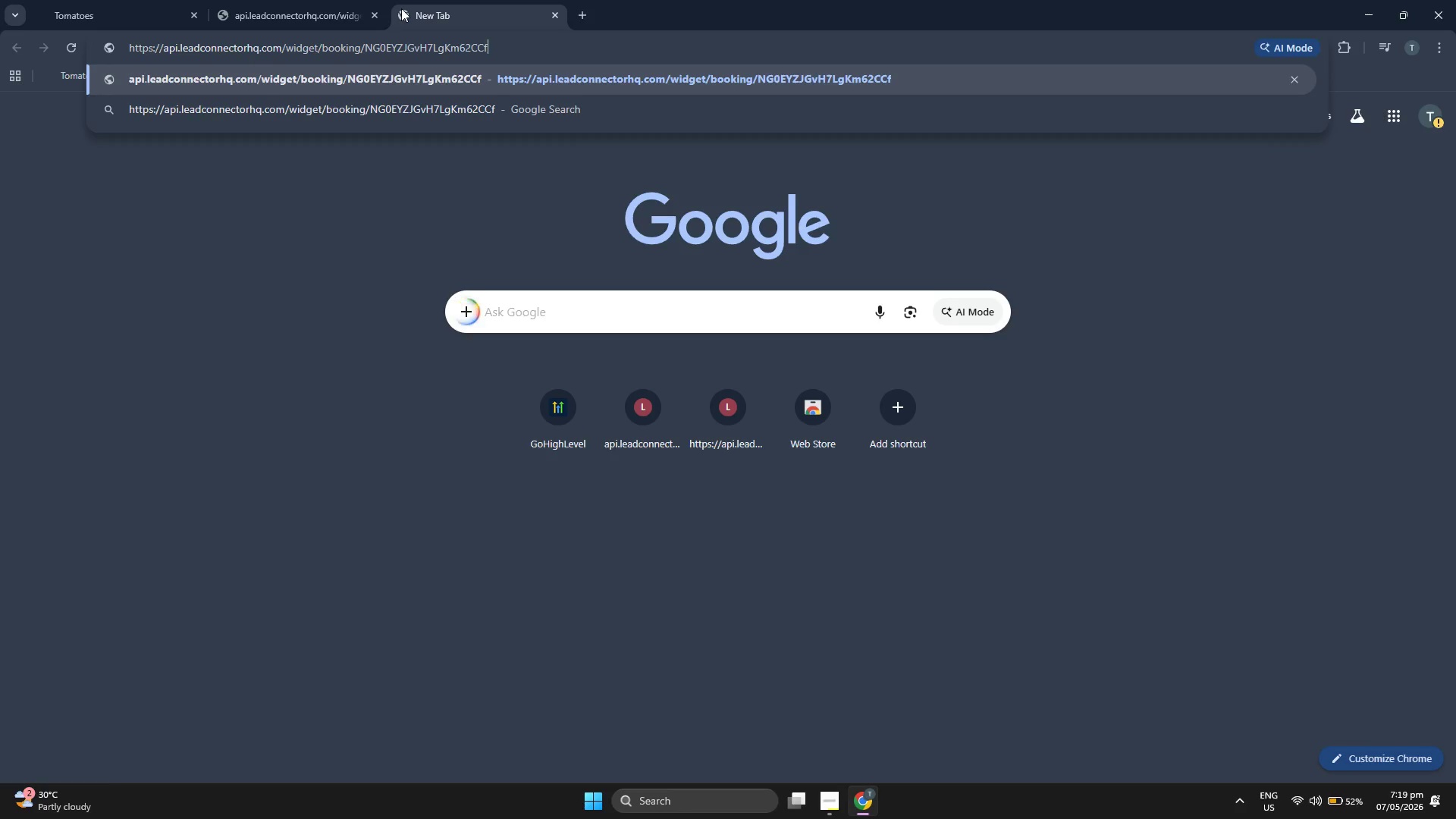 
key(Enter)
 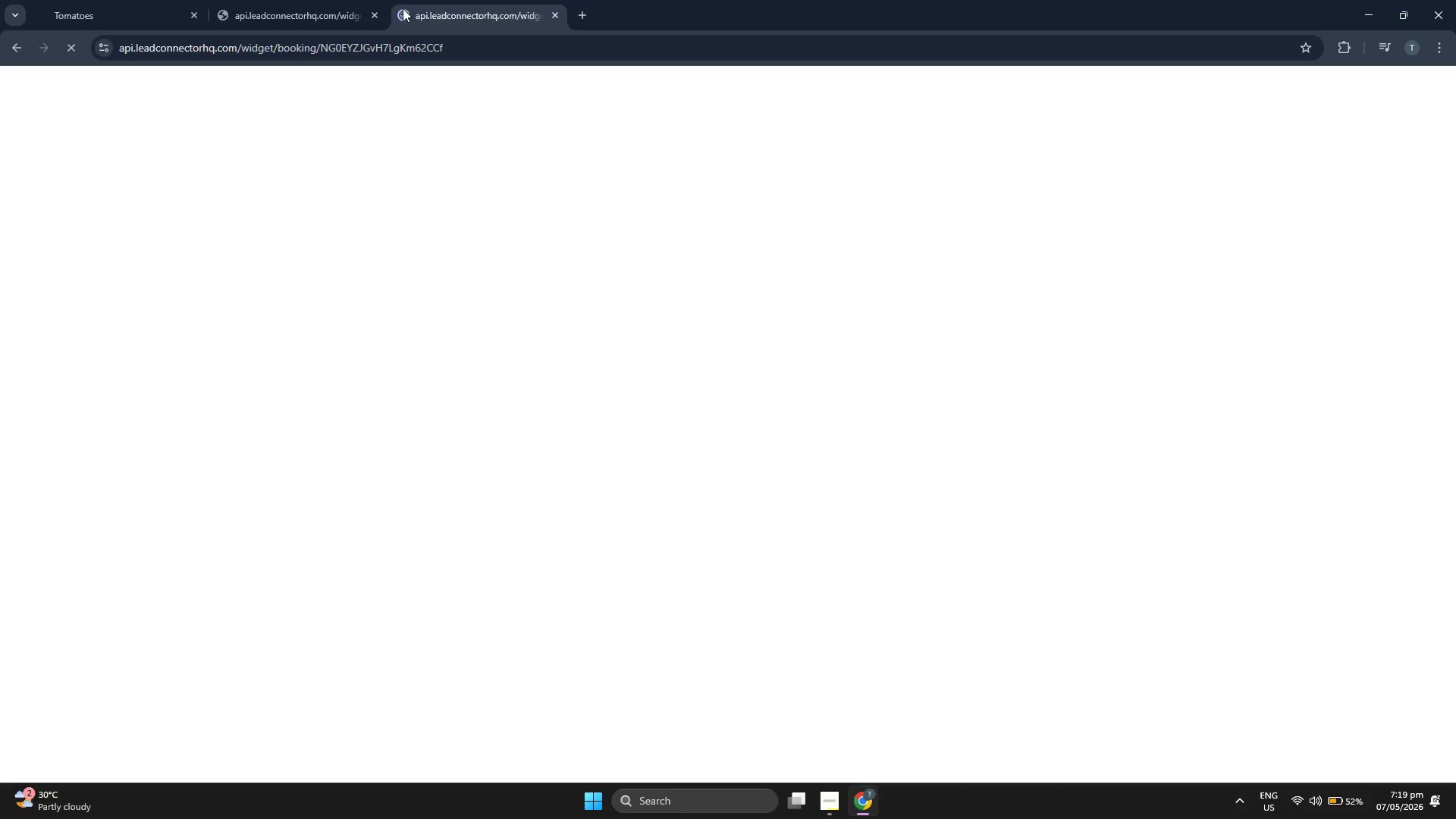 
left_click_drag(start_coordinate=[450, 0], to_coordinate=[309, 0])
 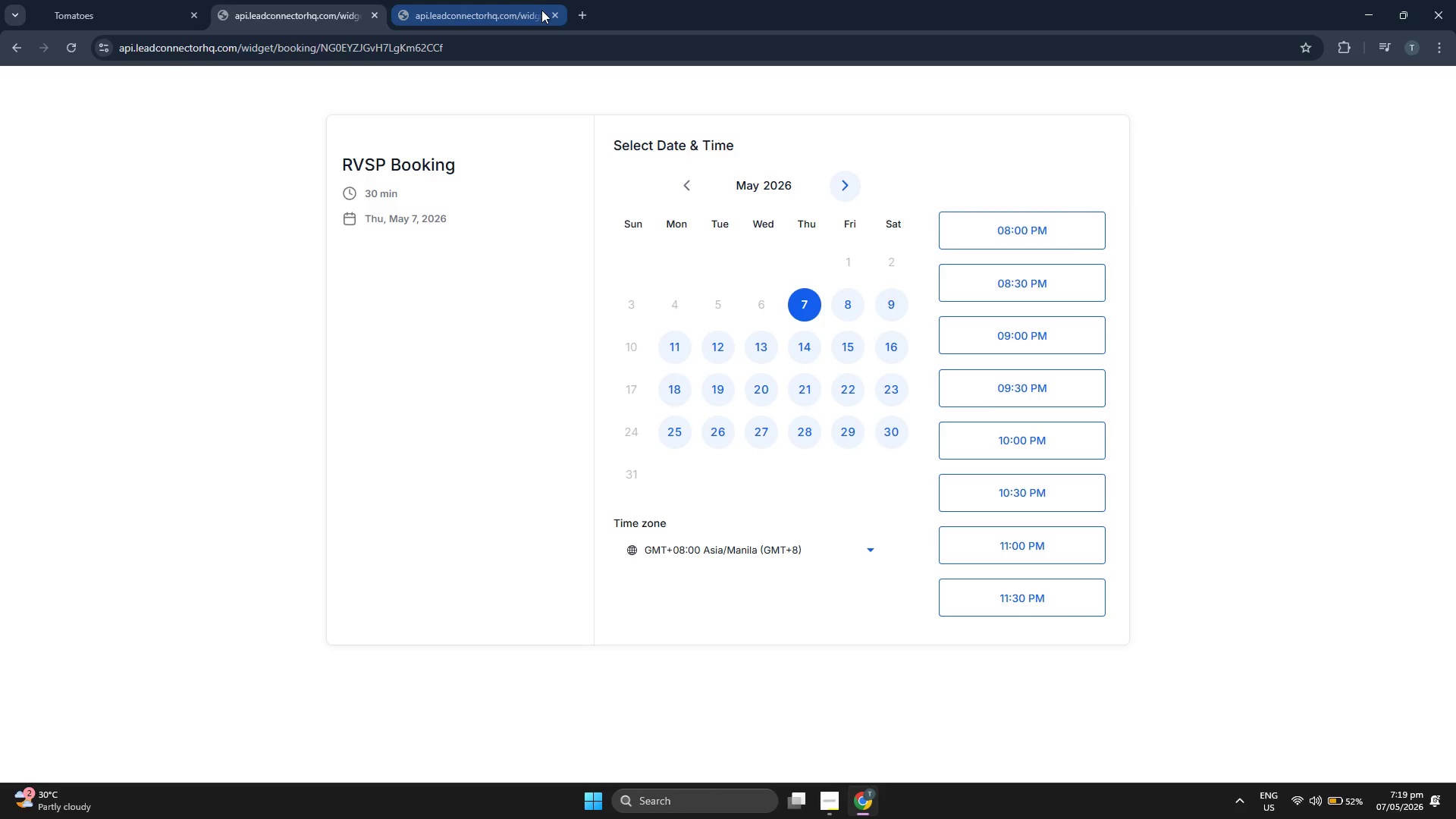 
left_click([554, 11])
 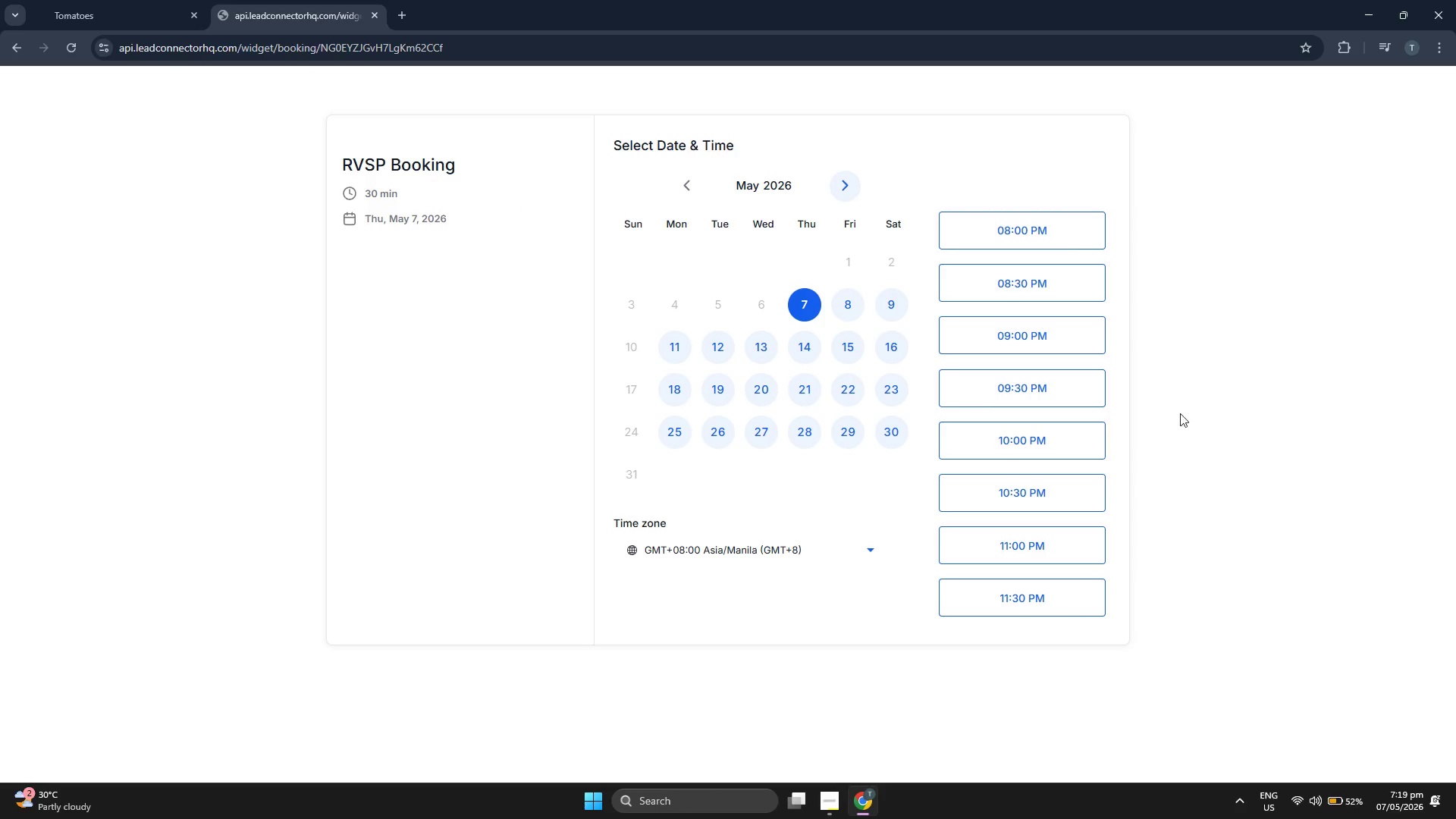 
left_click([833, 537])
 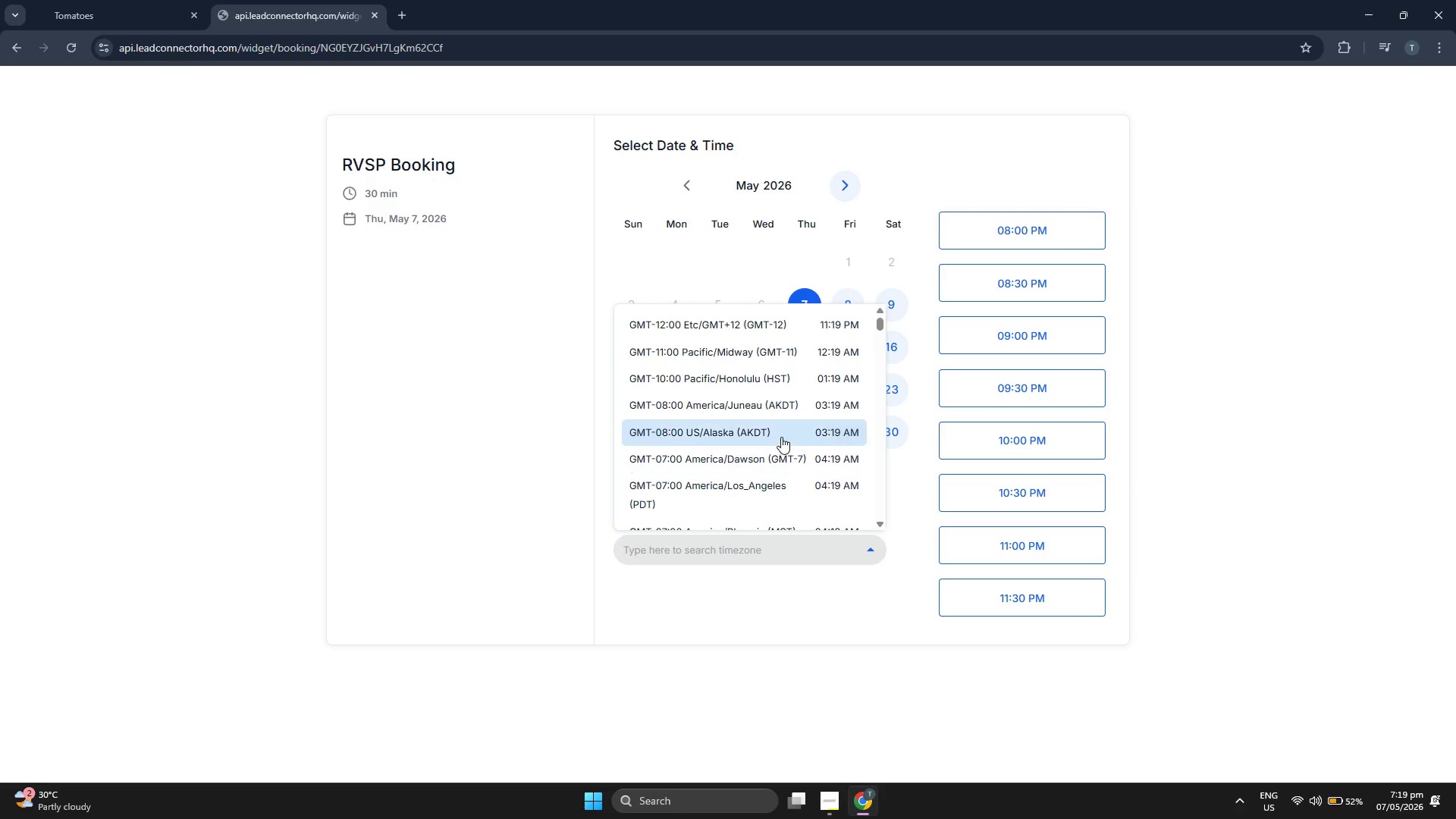 
scroll: coordinate [781, 435], scroll_direction: down, amount: 5.0
 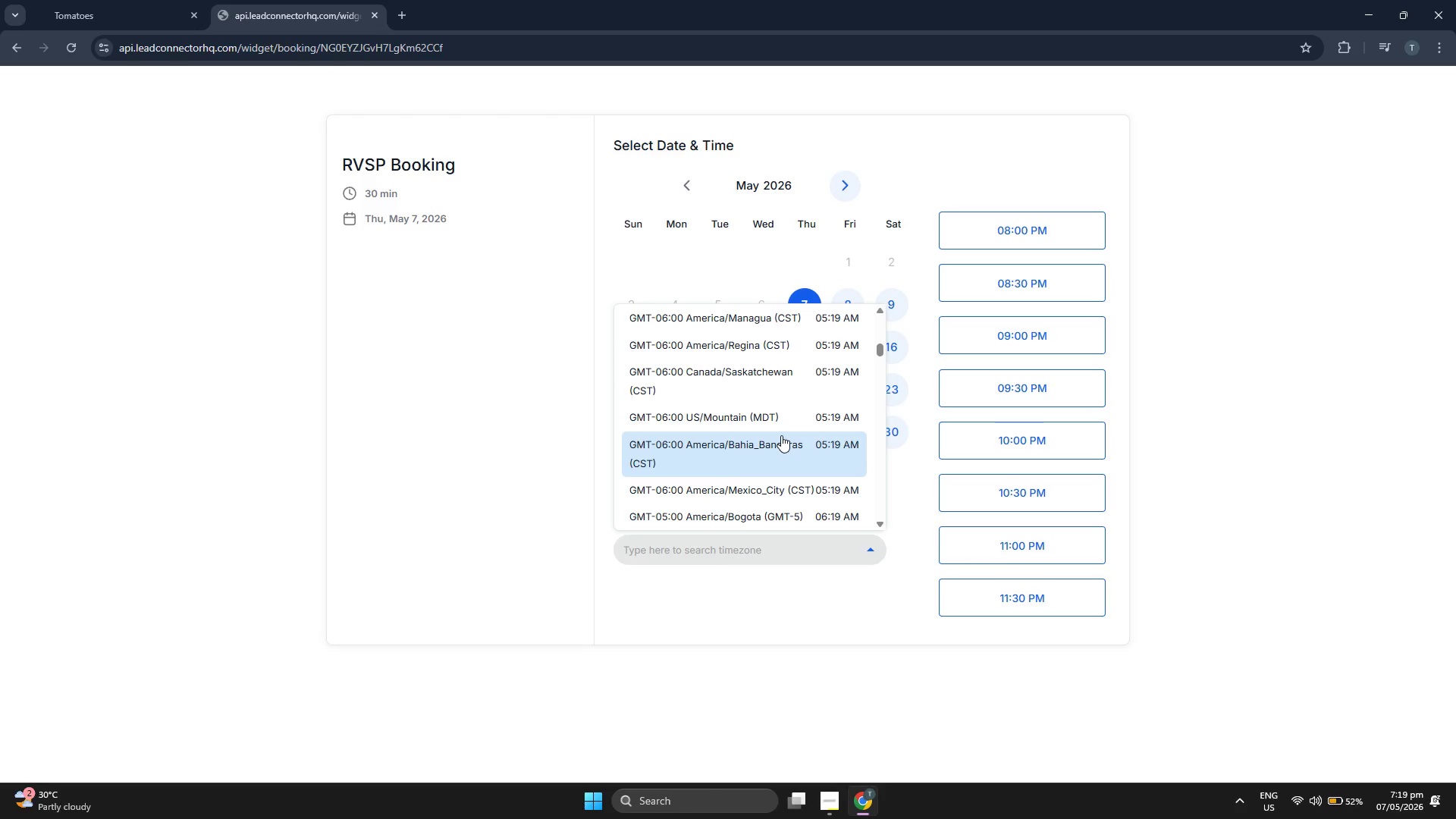 
scroll: coordinate [781, 435], scroll_direction: down, amount: 5.0
 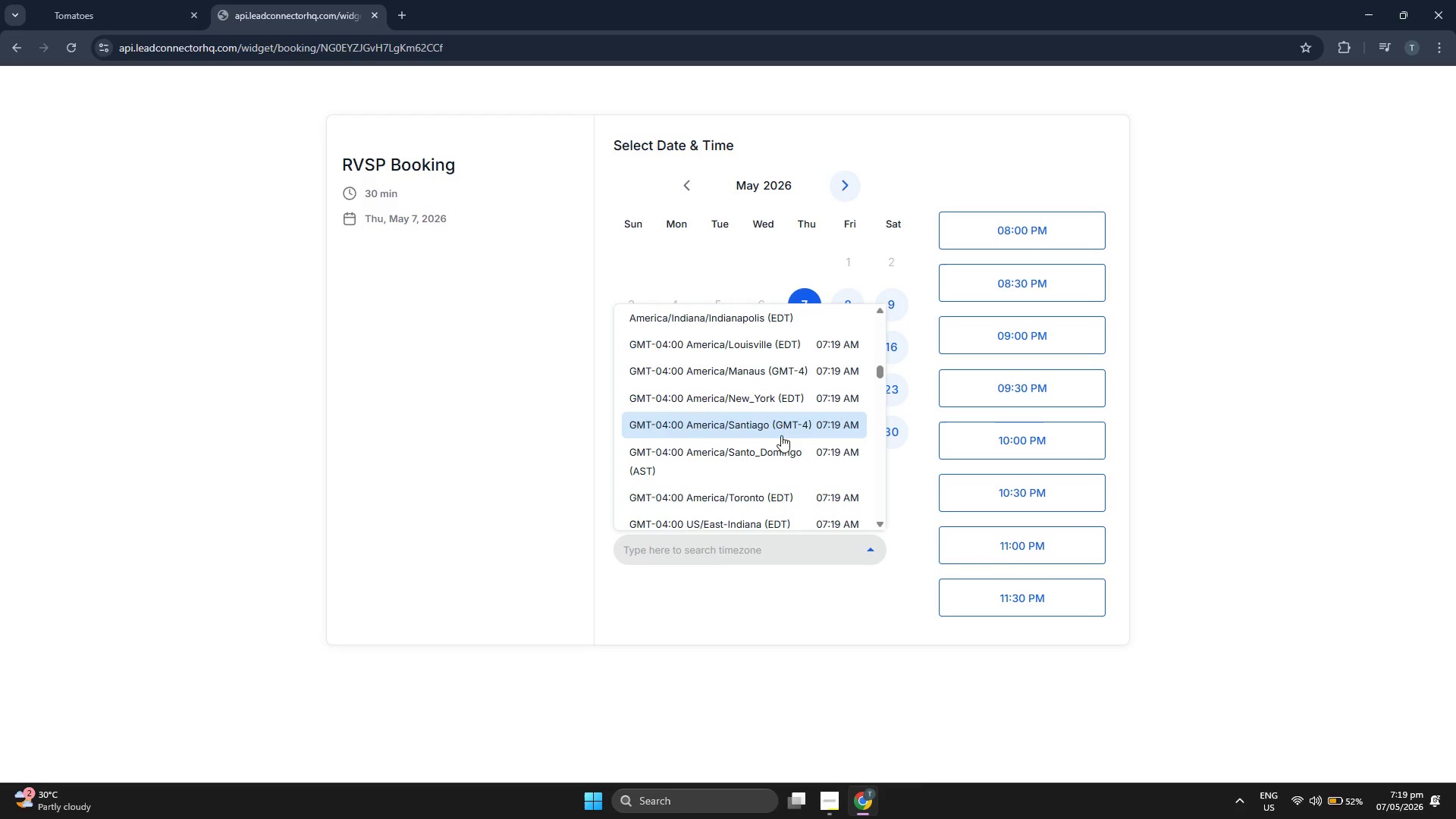 
scroll: coordinate [781, 435], scroll_direction: down, amount: 5.0
 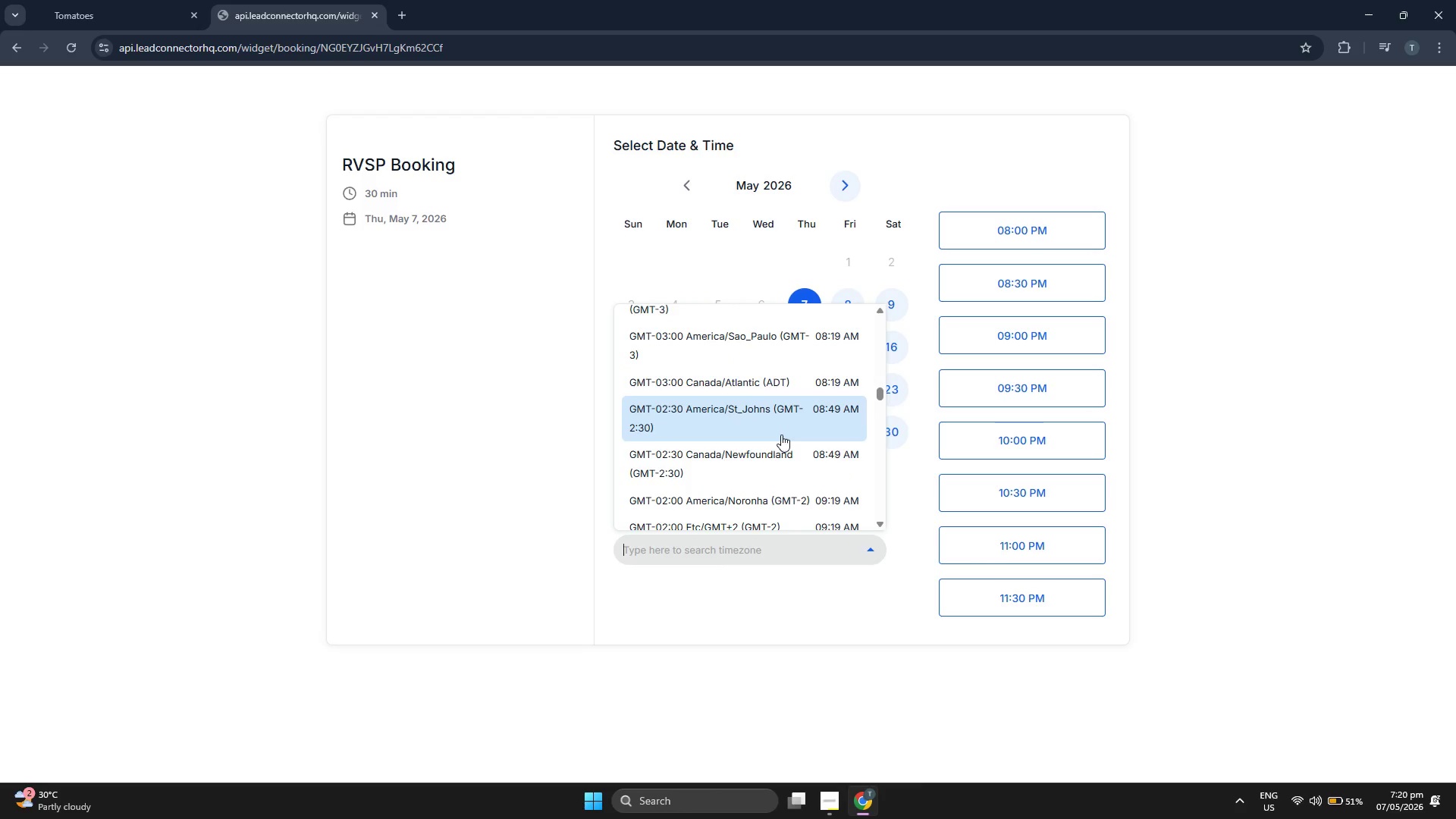 
scroll: coordinate [780, 429], scroll_direction: down, amount: 5.0
 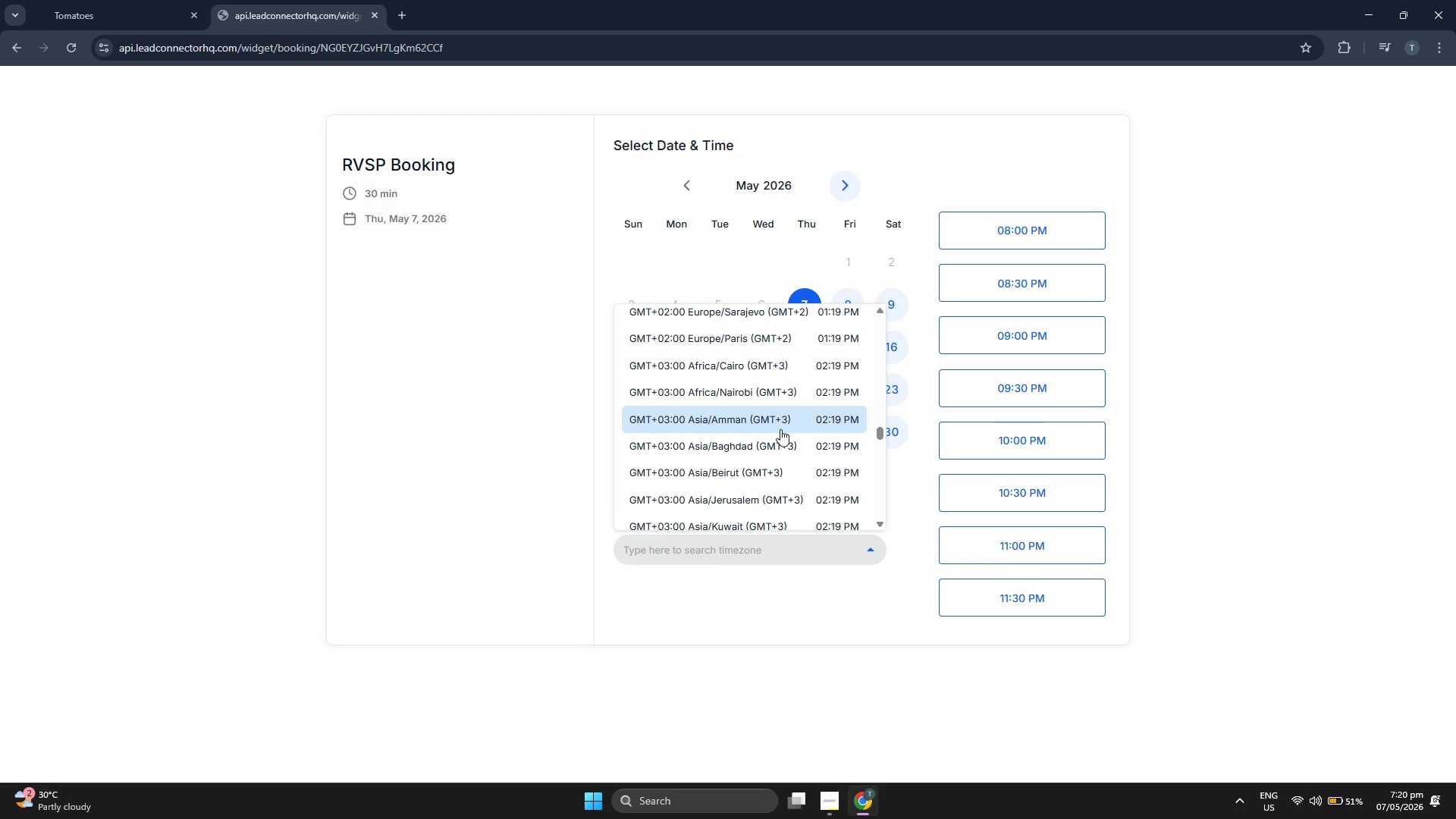 
scroll: coordinate [780, 429], scroll_direction: down, amount: 1.0
 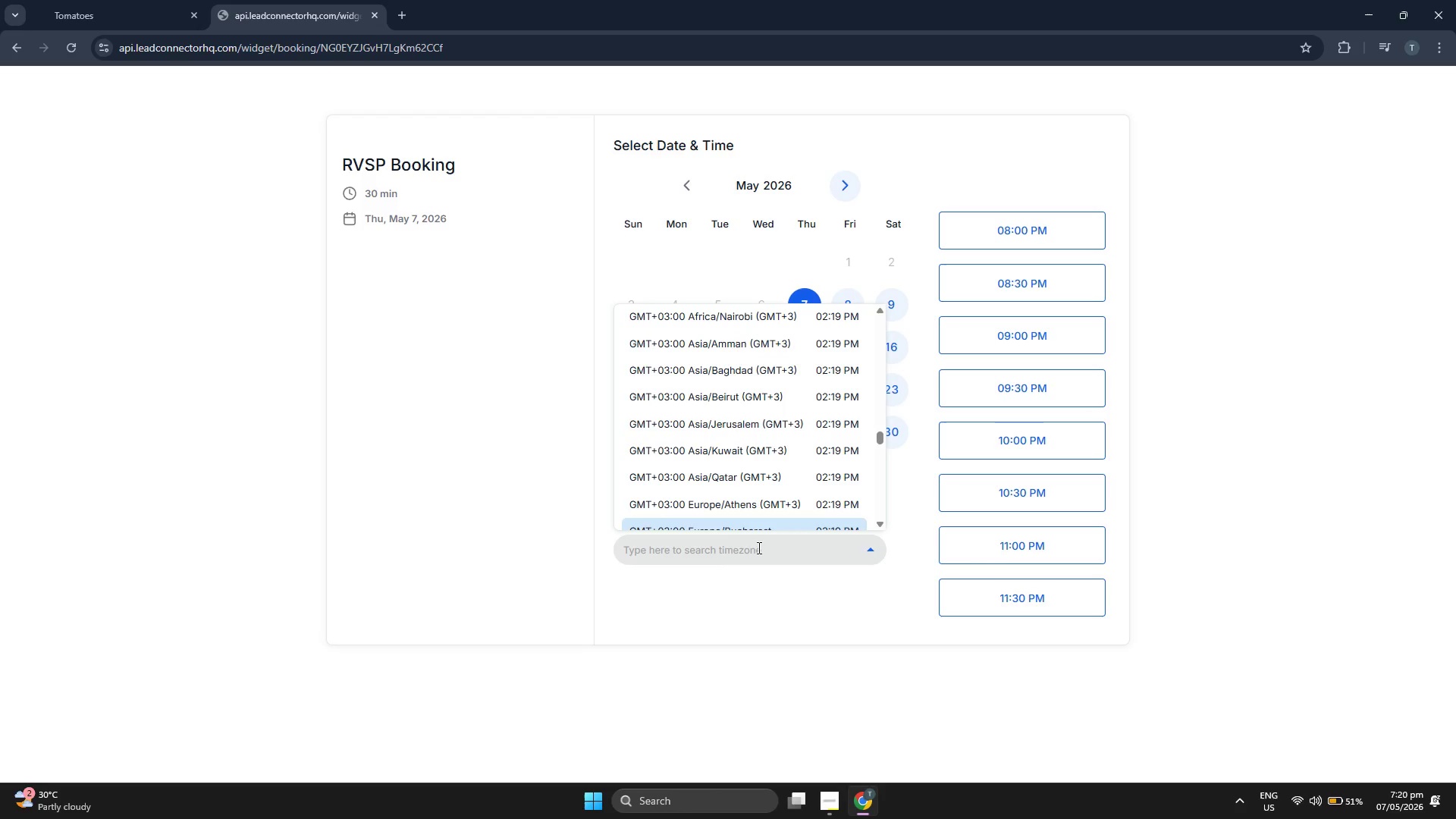 
type(new)
 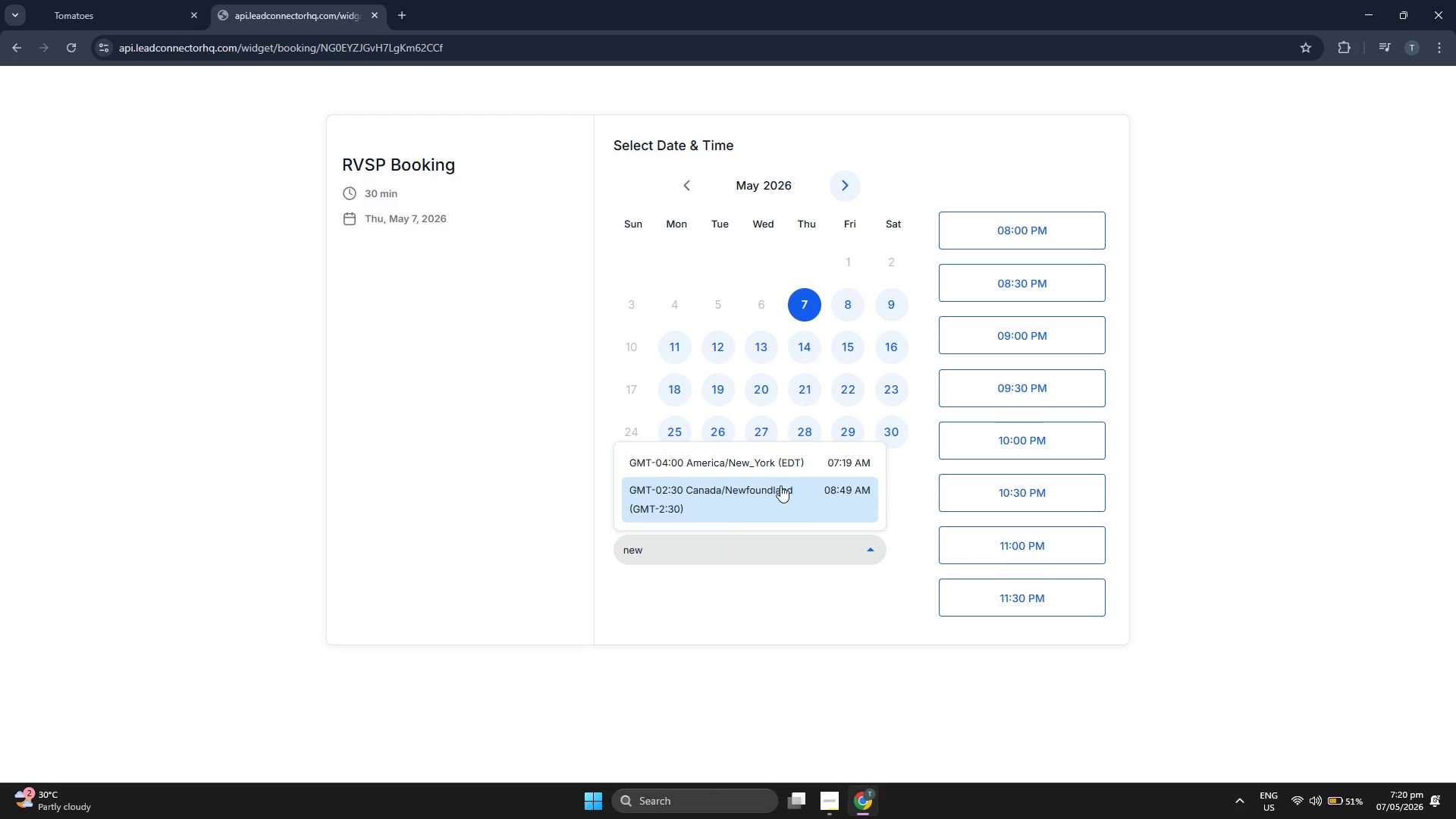 
left_click([784, 455])
 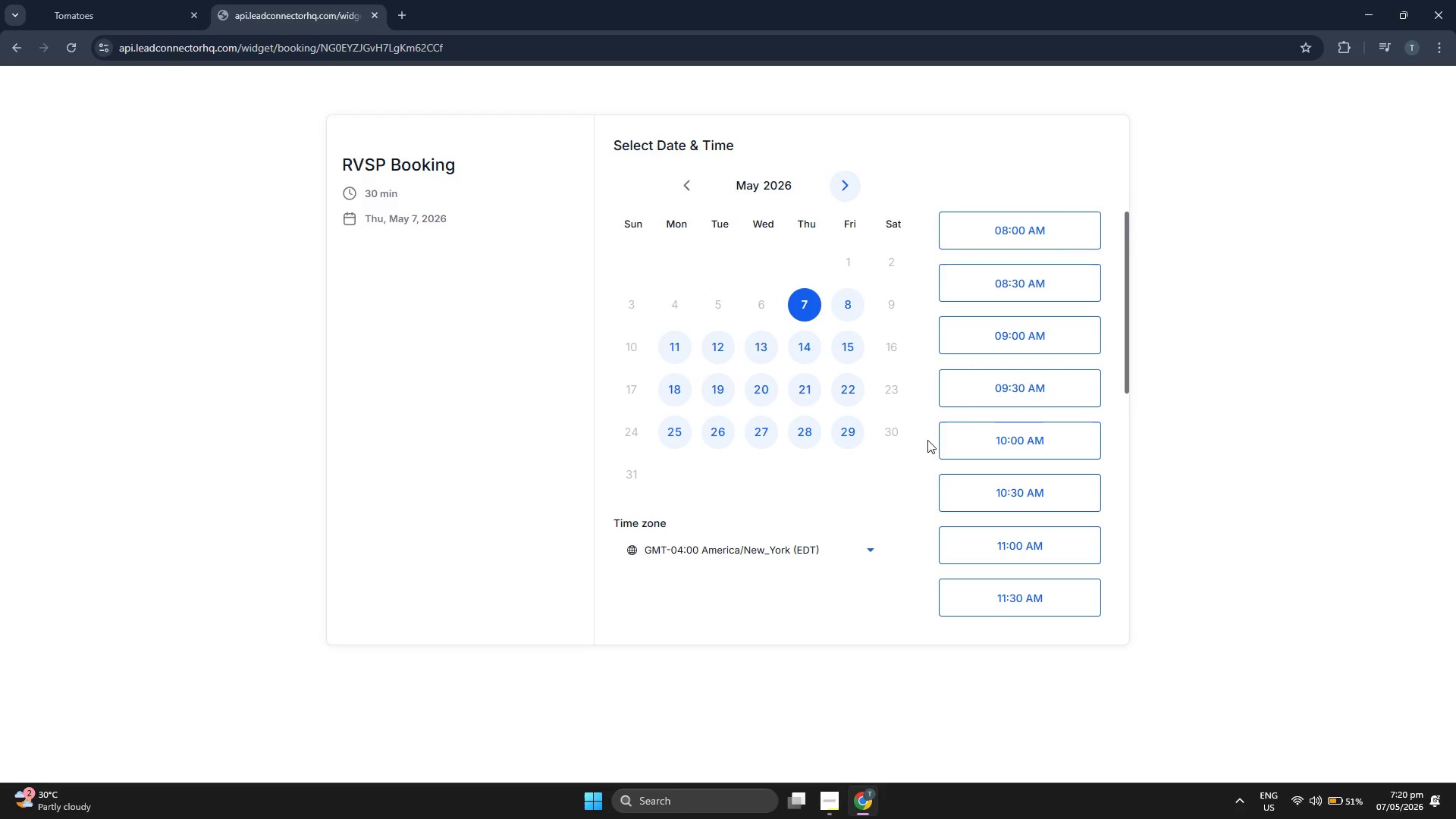 
scroll: coordinate [984, 413], scroll_direction: down, amount: 2.0
 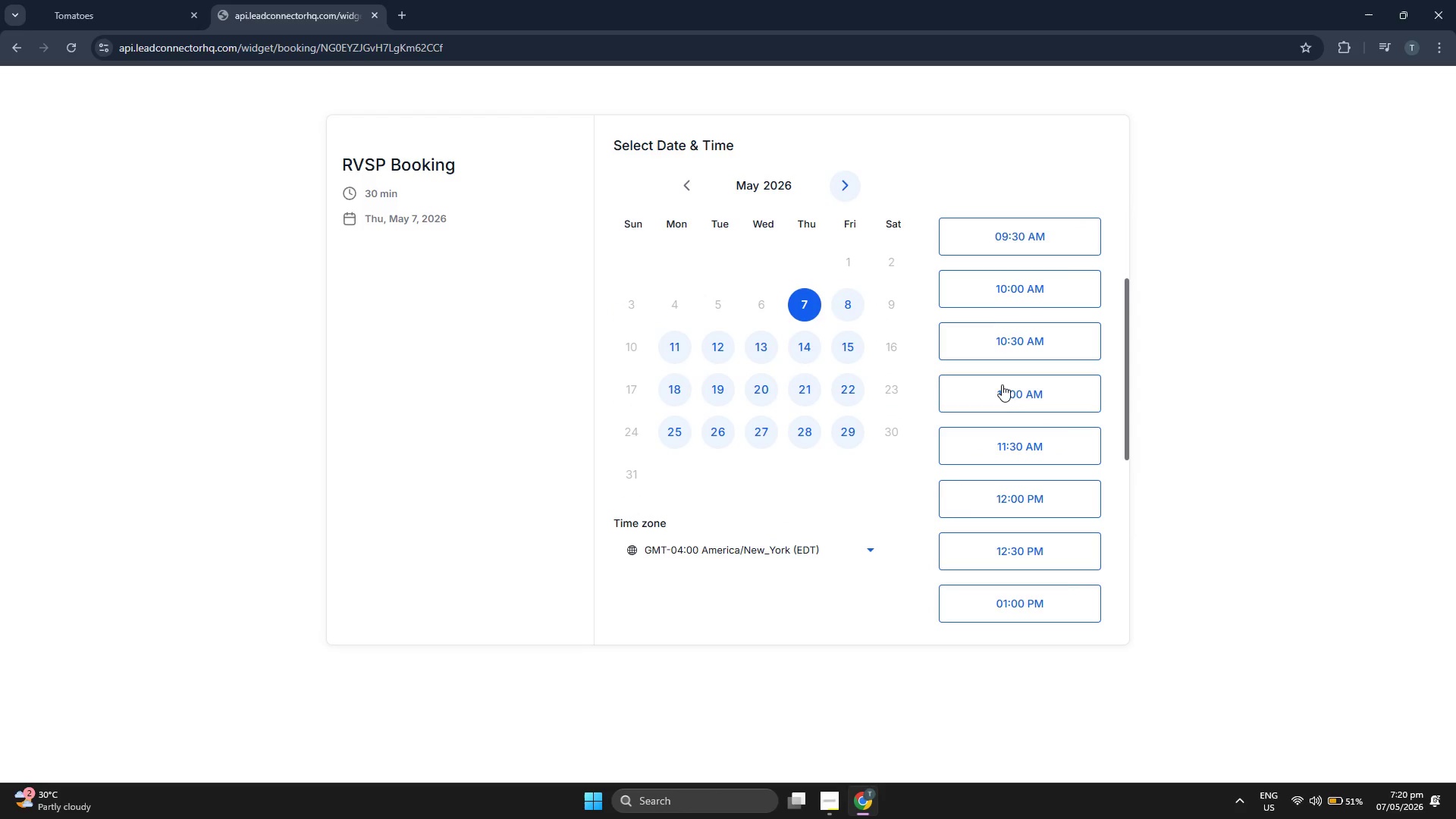 
scroll: coordinate [1002, 383], scroll_direction: up, amount: 3.0
 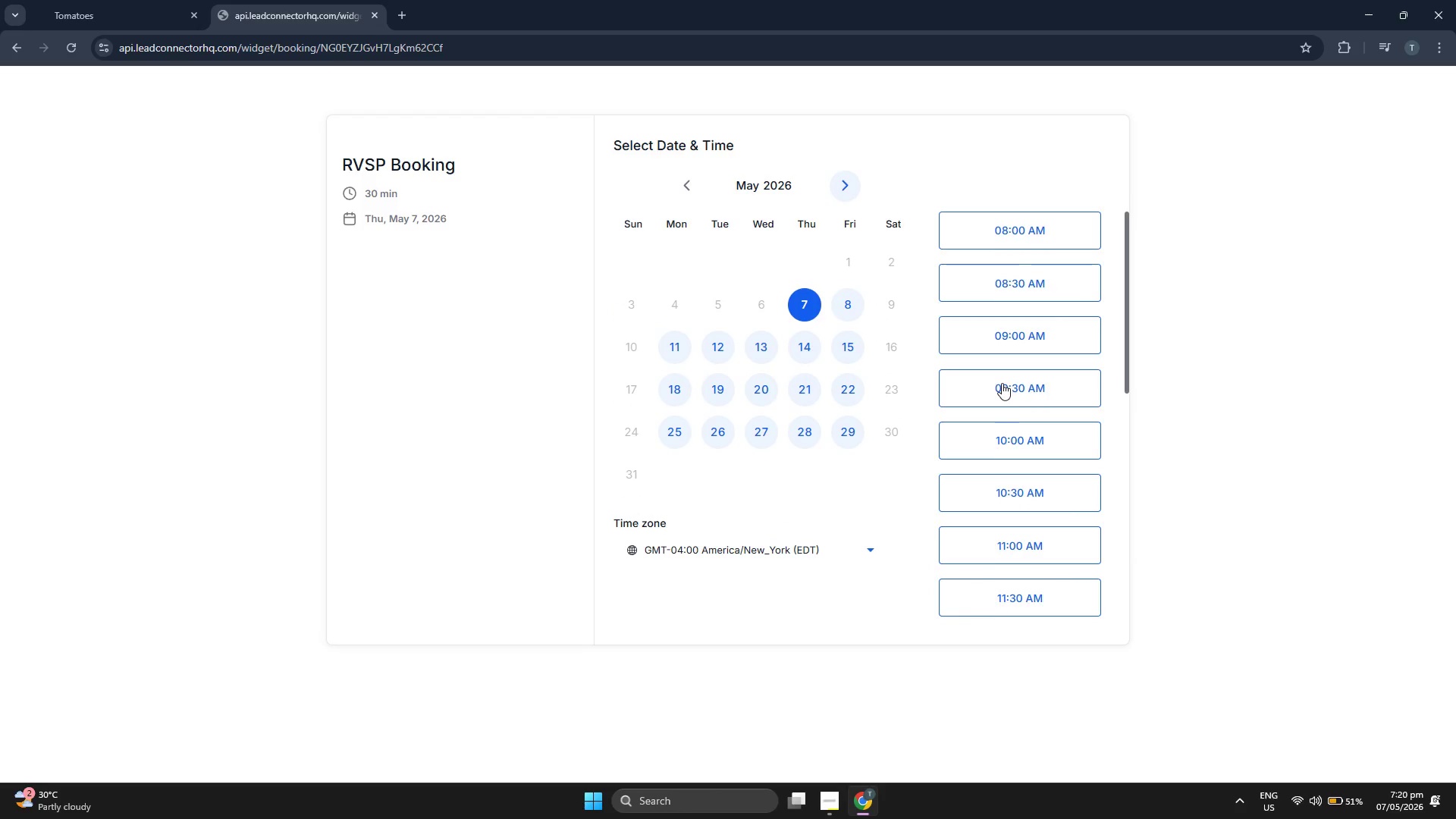 
scroll: coordinate [1025, 529], scroll_direction: down, amount: 7.0
 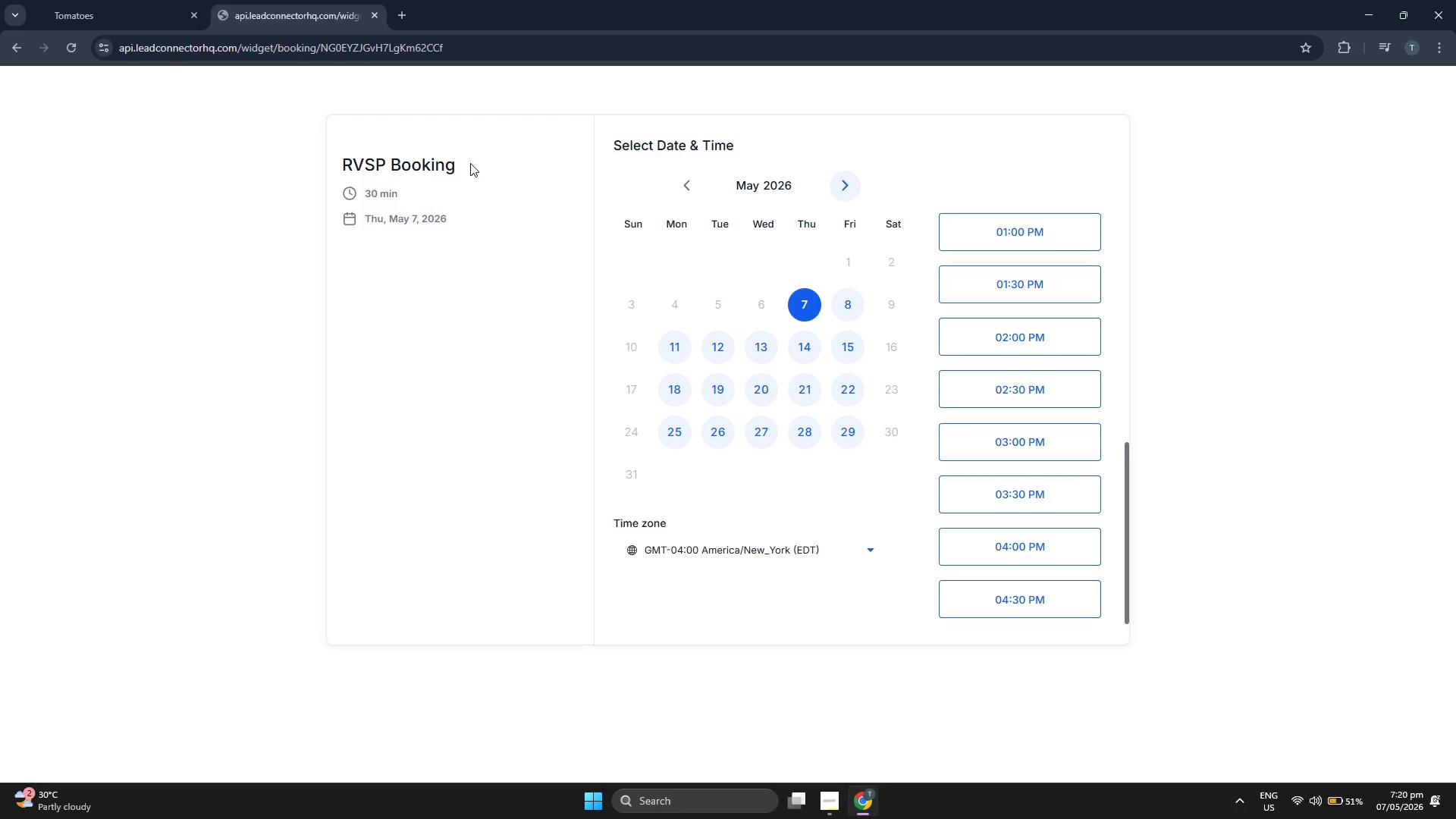 
double_click([422, 168])
 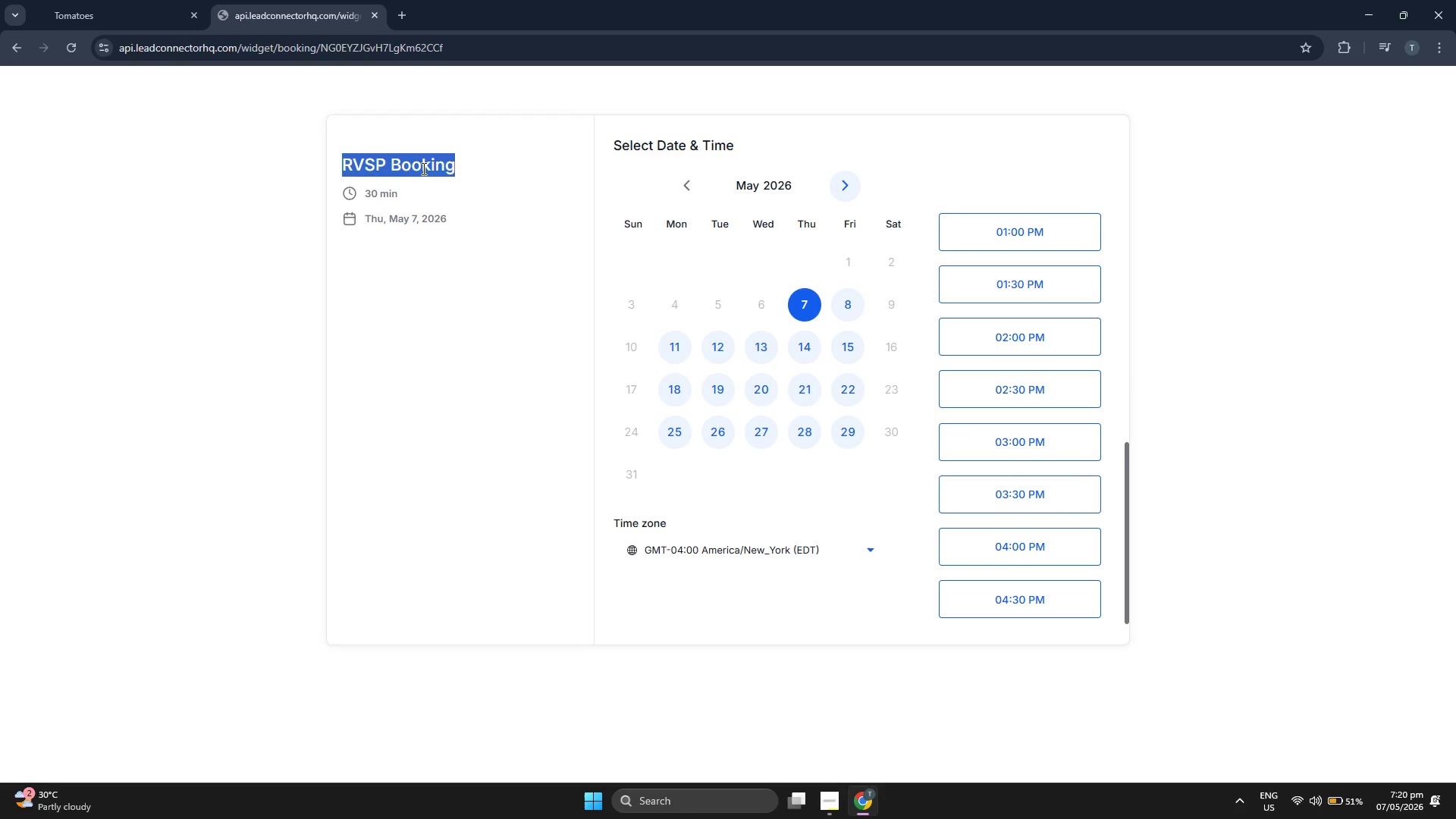 
triple_click([422, 168])
 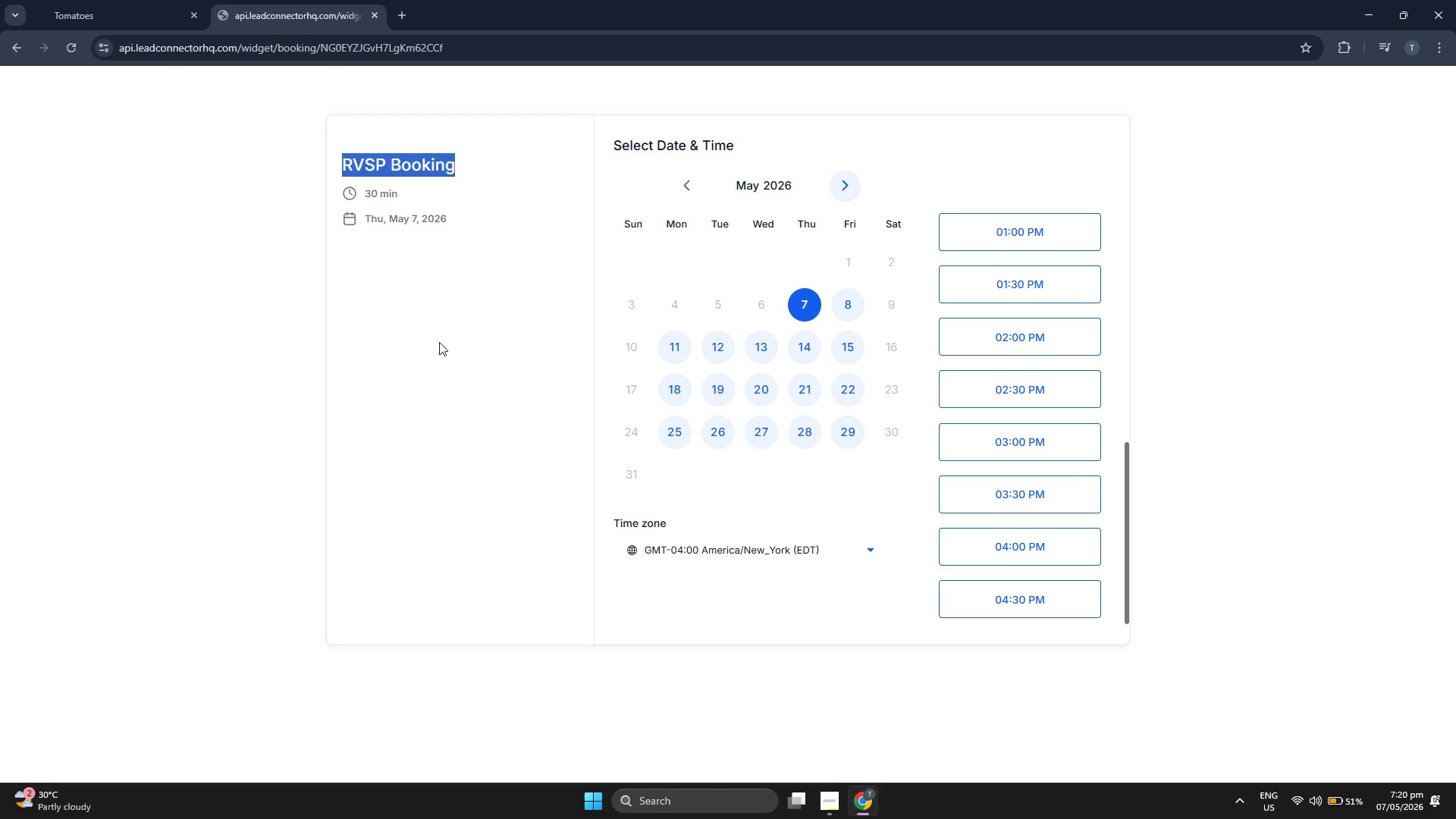 
left_click([439, 340])
 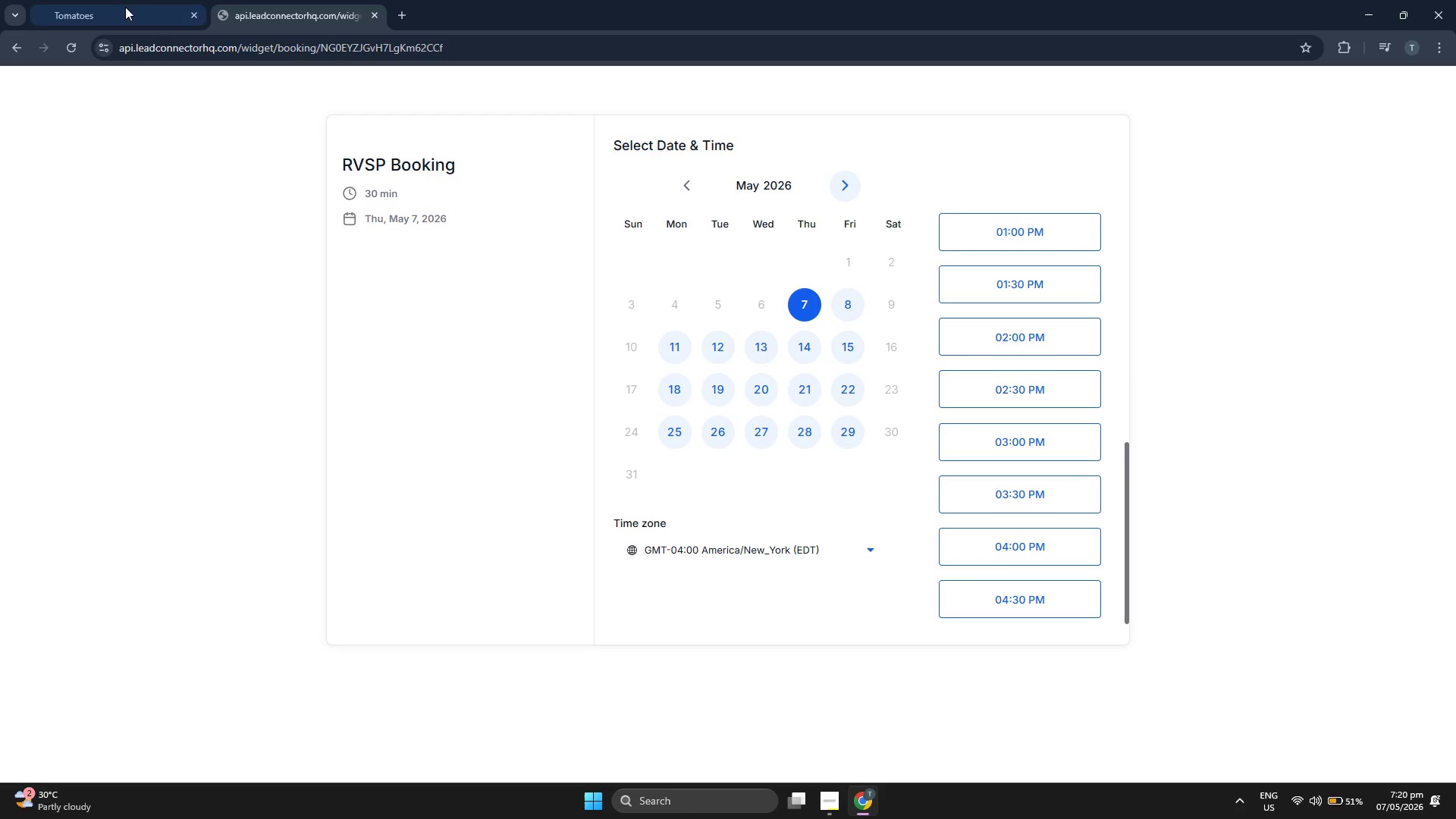 
left_click([122, 0])
 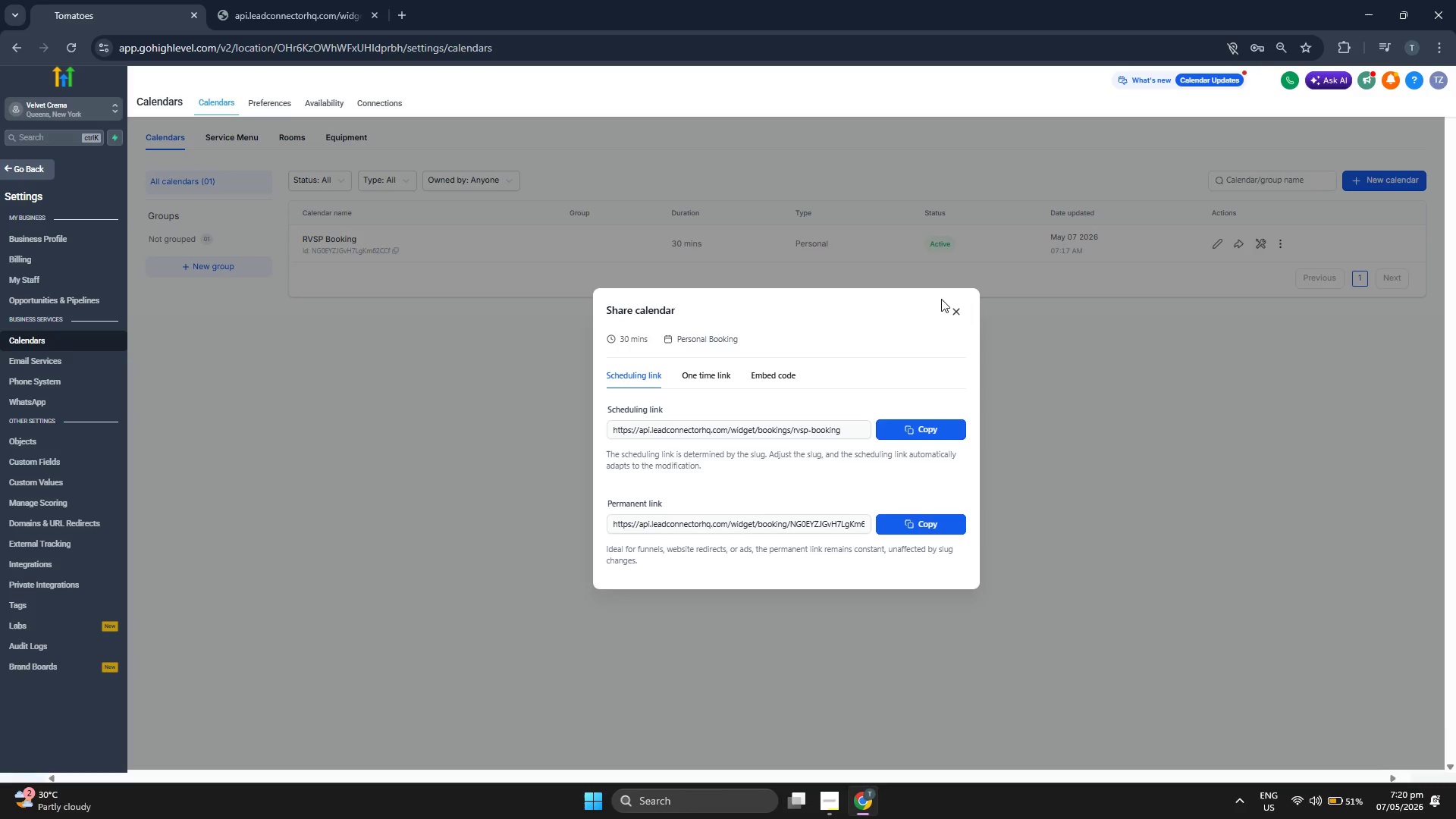 
left_click([948, 312])
 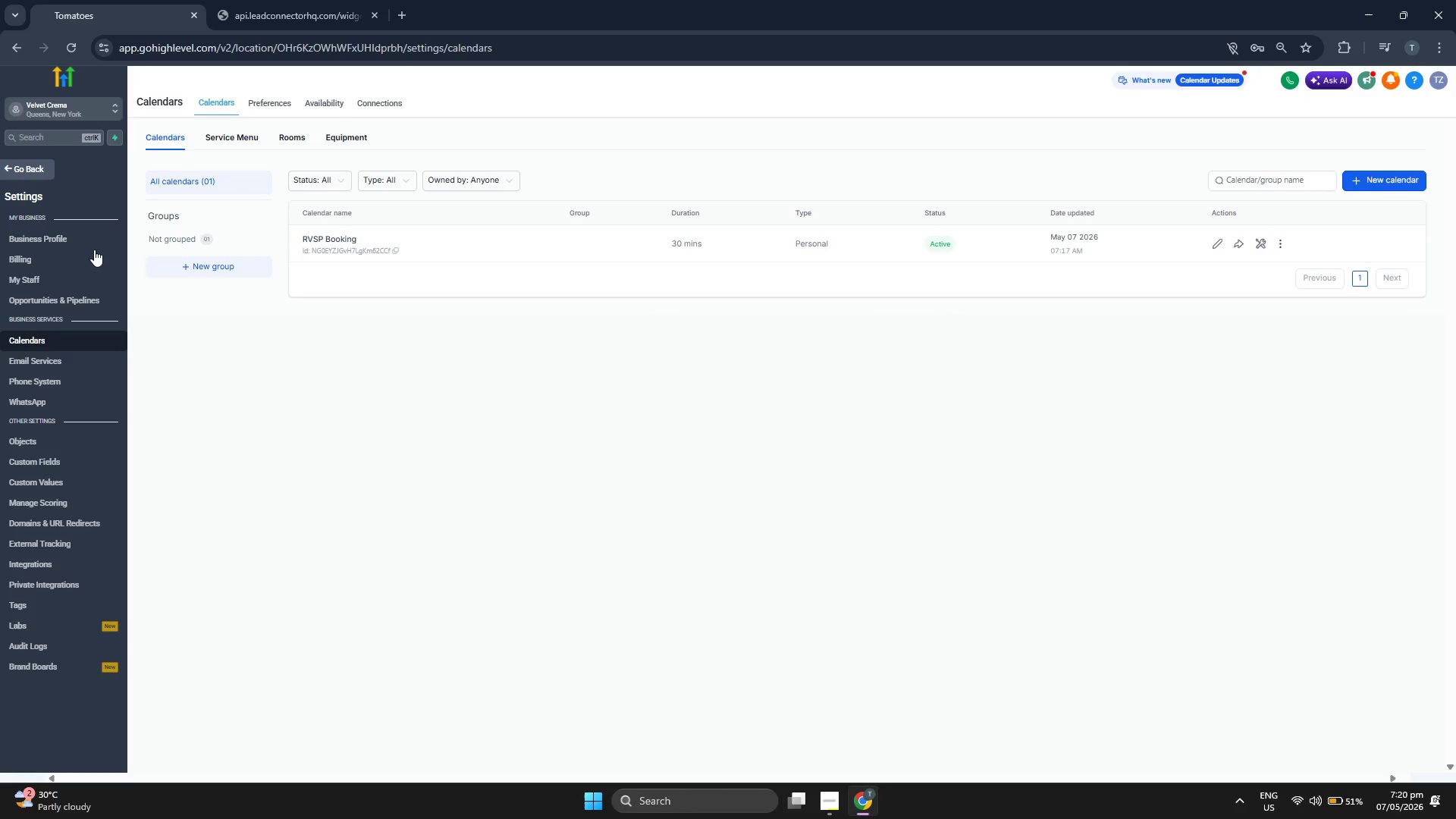 
left_click([37, 177])
 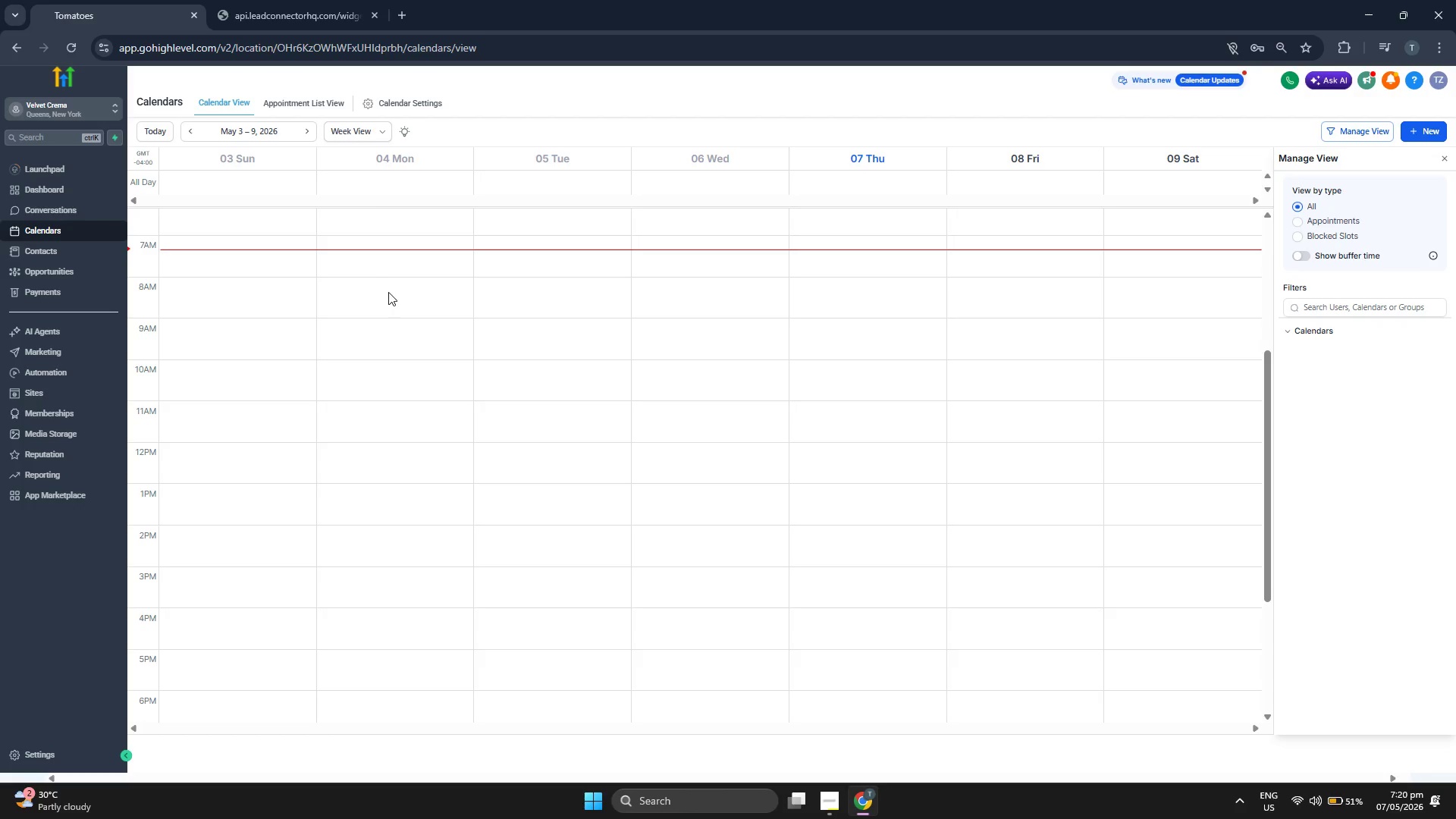 
left_click([84, 193])
 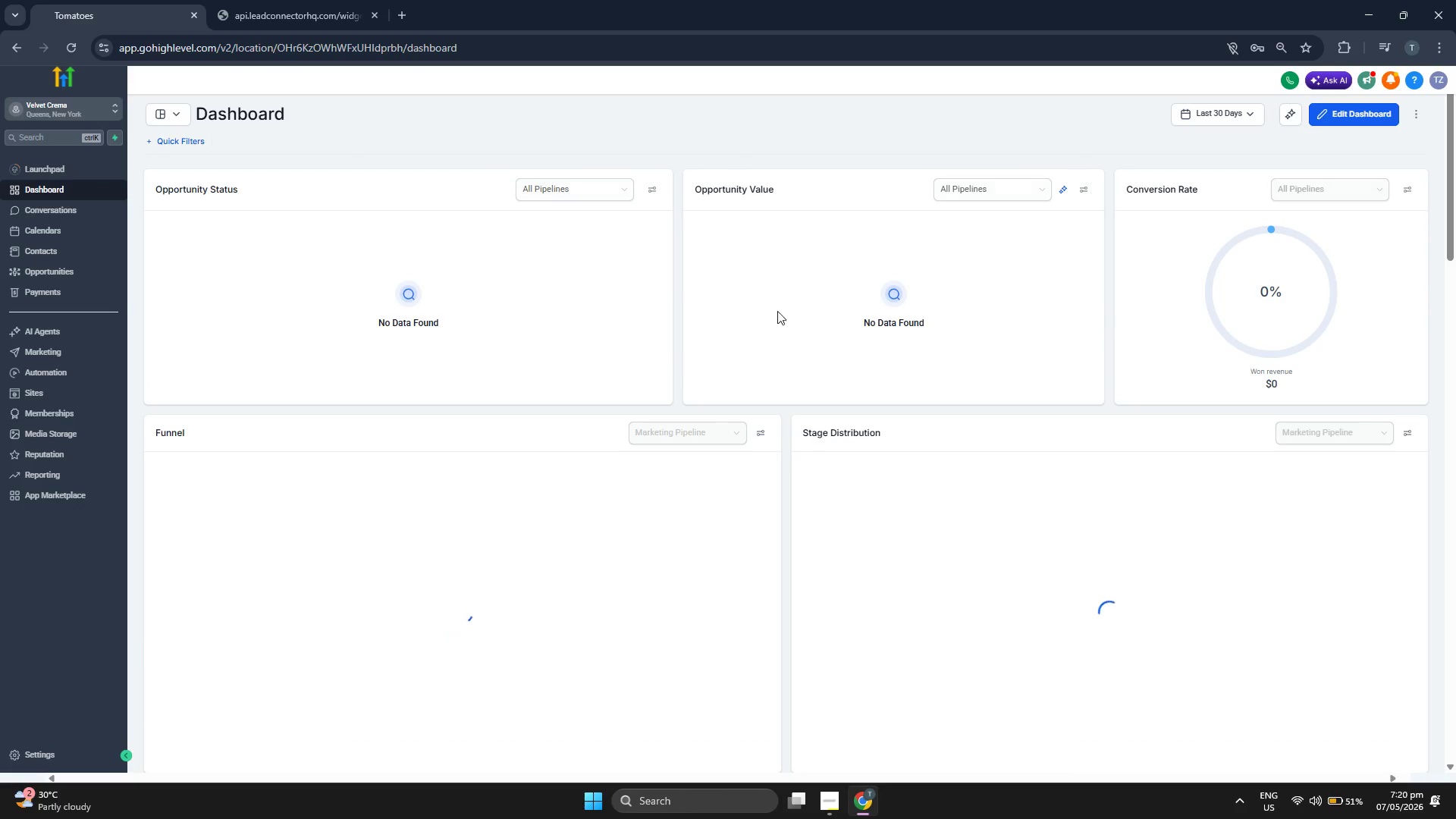 
scroll: coordinate [335, 529], scroll_direction: down, amount: 2.0
 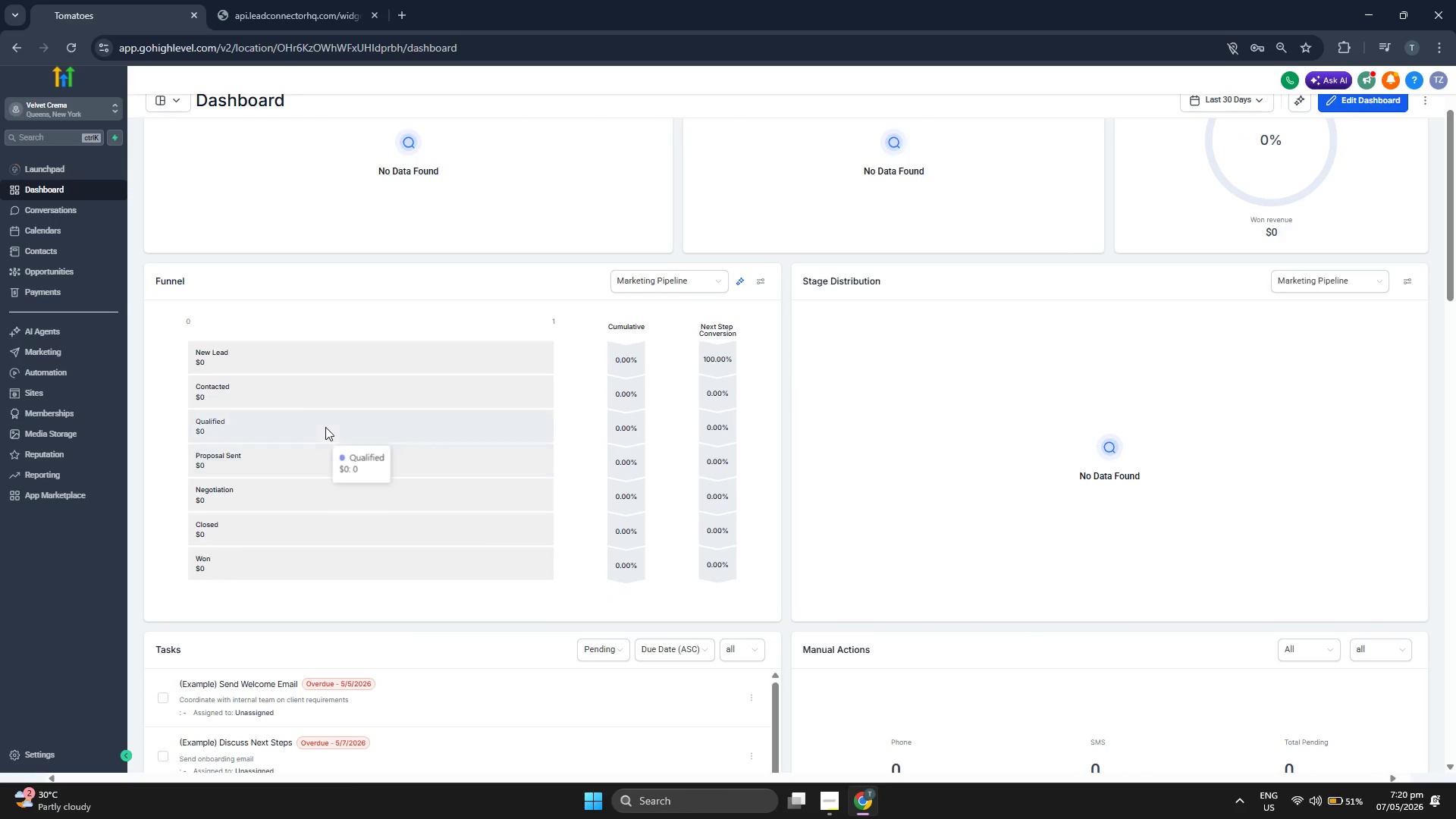 
left_click([92, 273])
 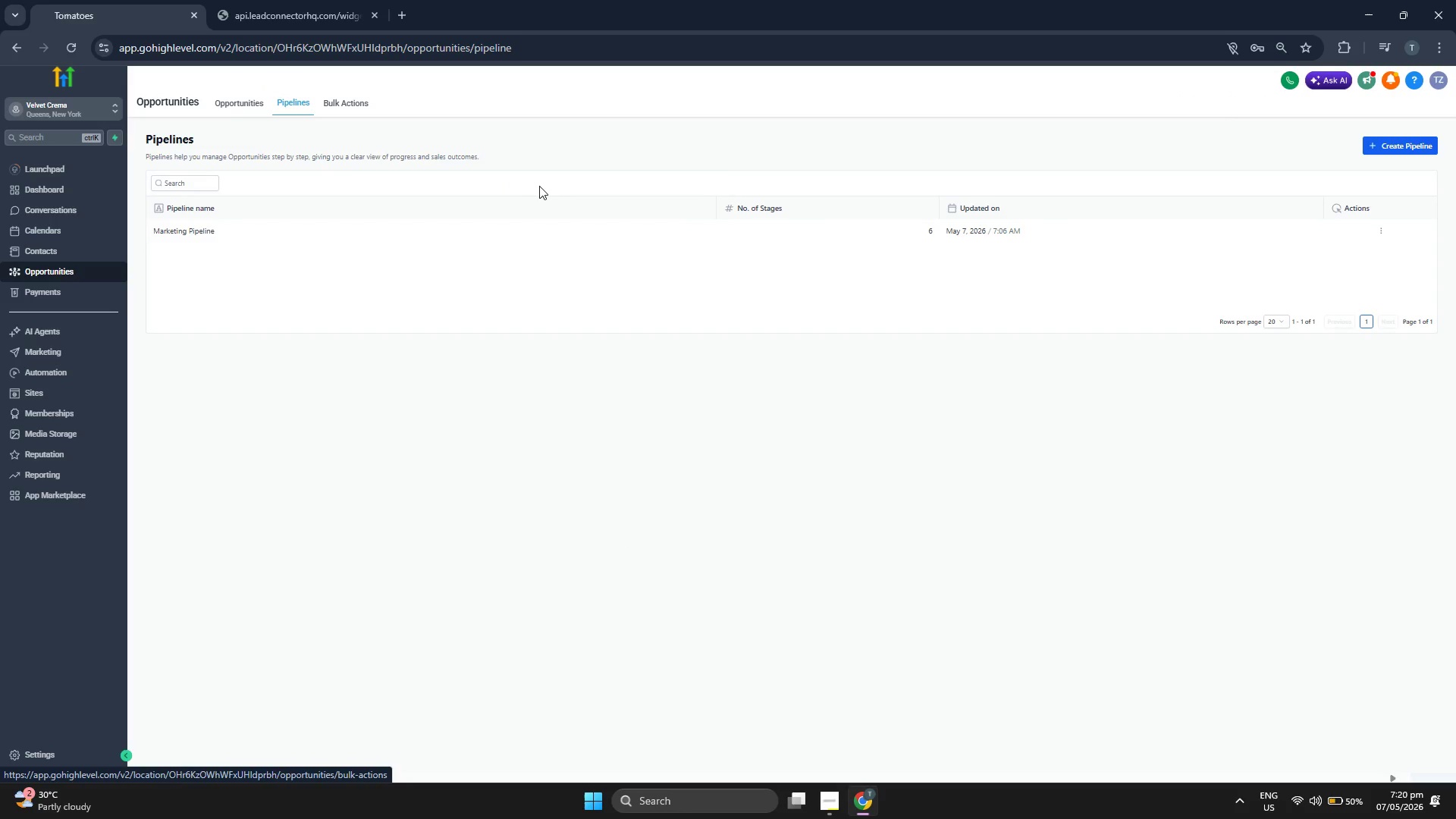 
wait(6.64)
 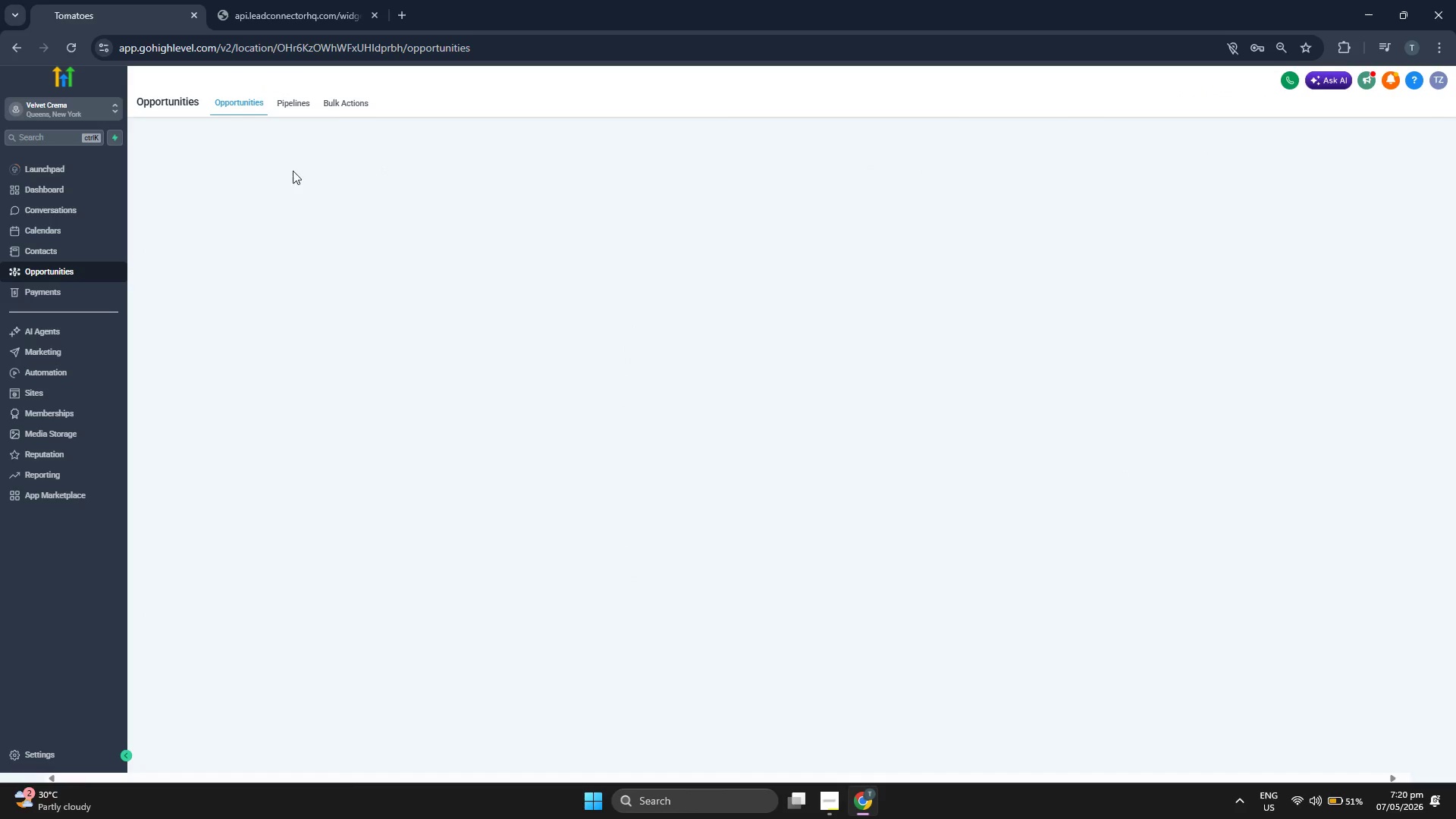 
left_click([1383, 233])
 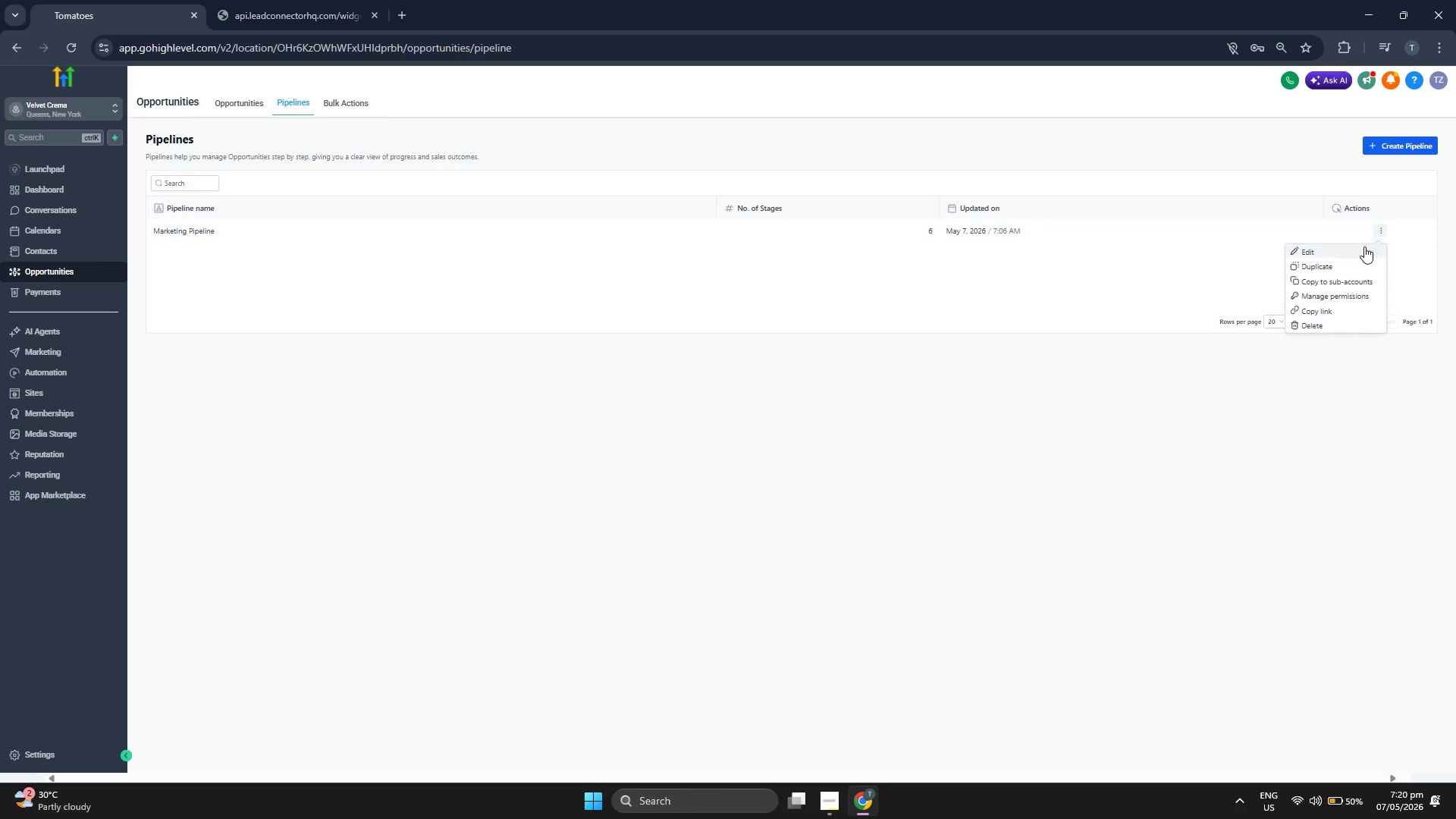 
left_click([1364, 246])
 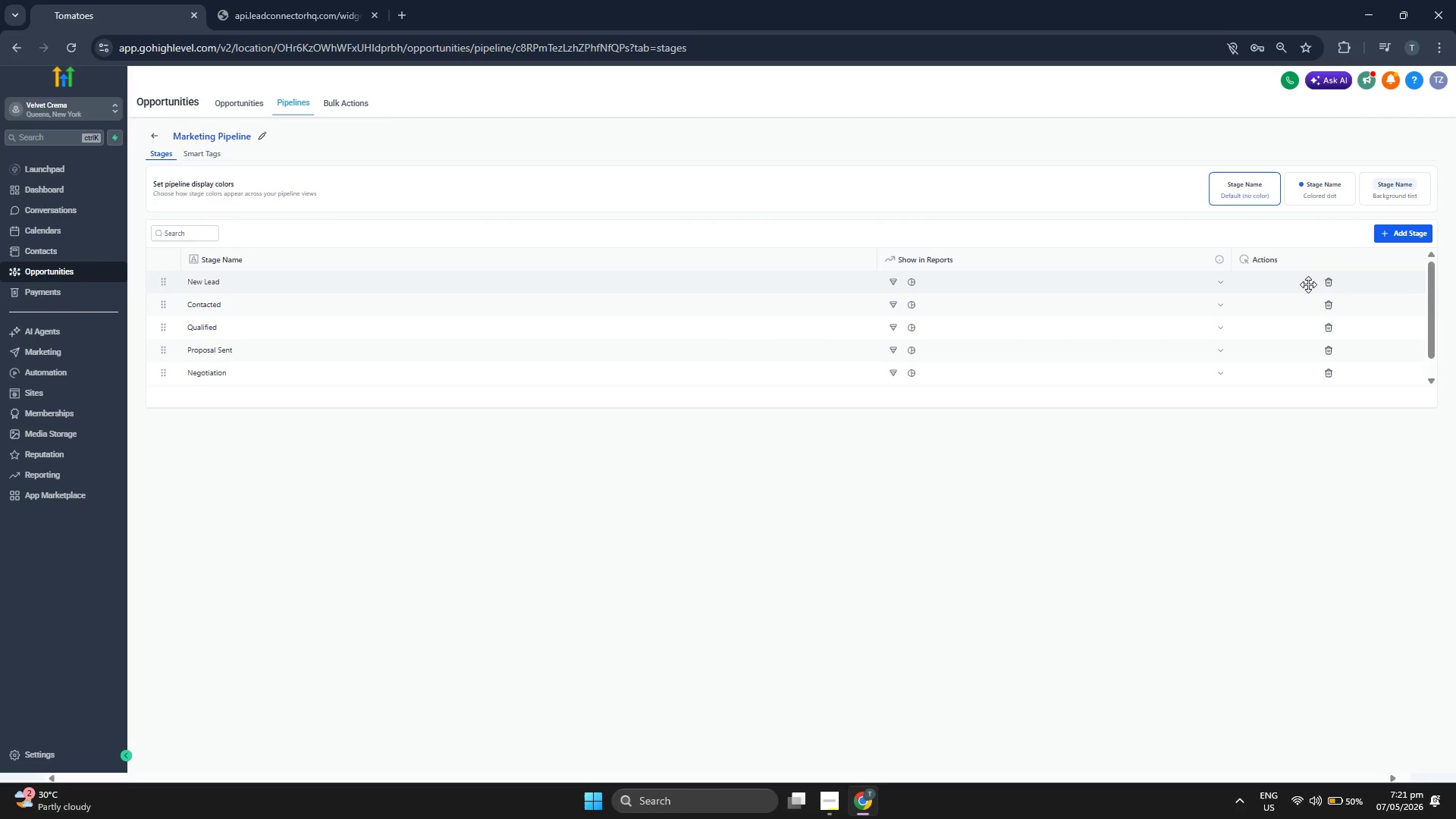 
left_click([1329, 281])
 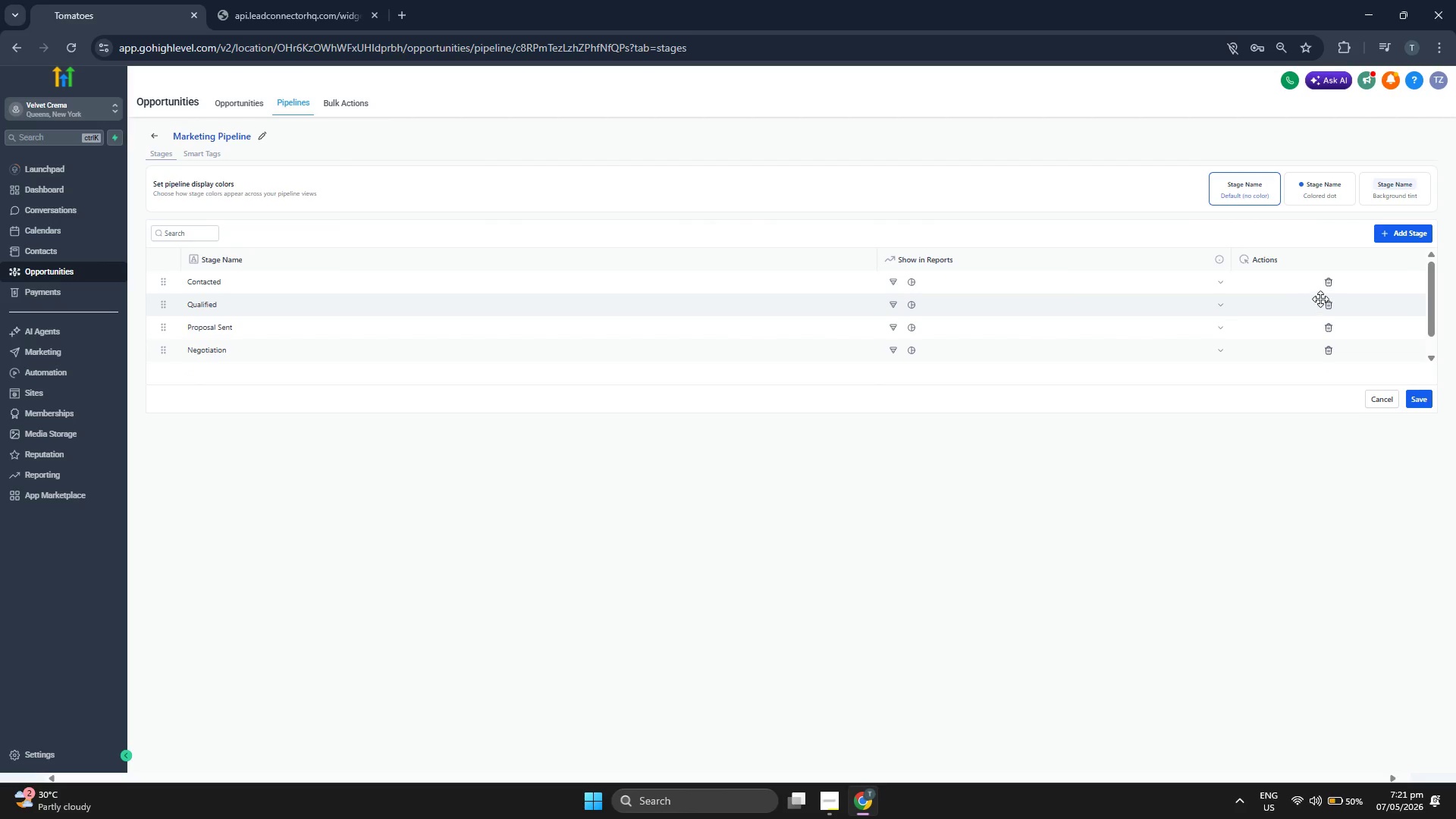 
left_click([1328, 284])
 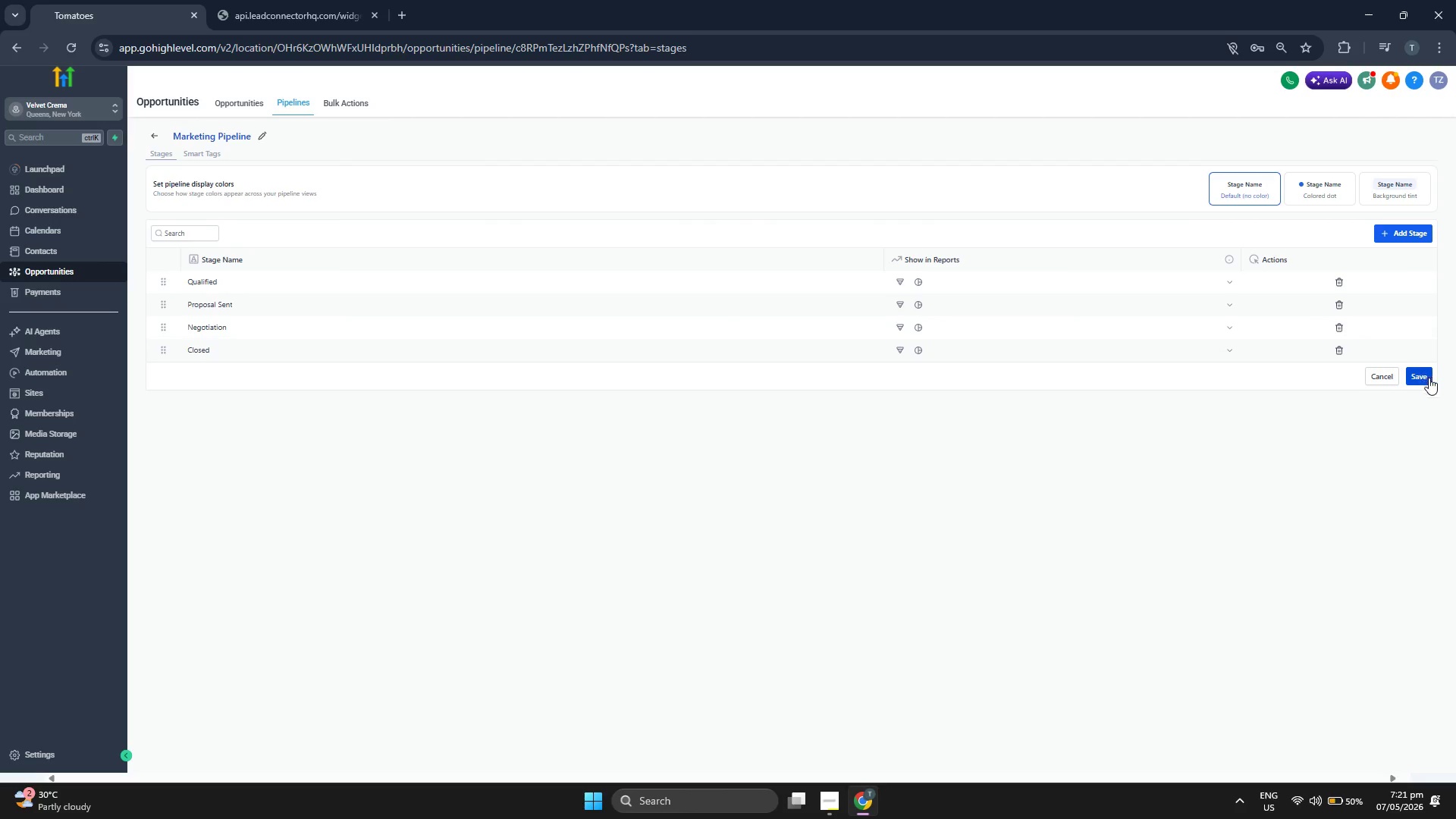 
left_click([1429, 381])
 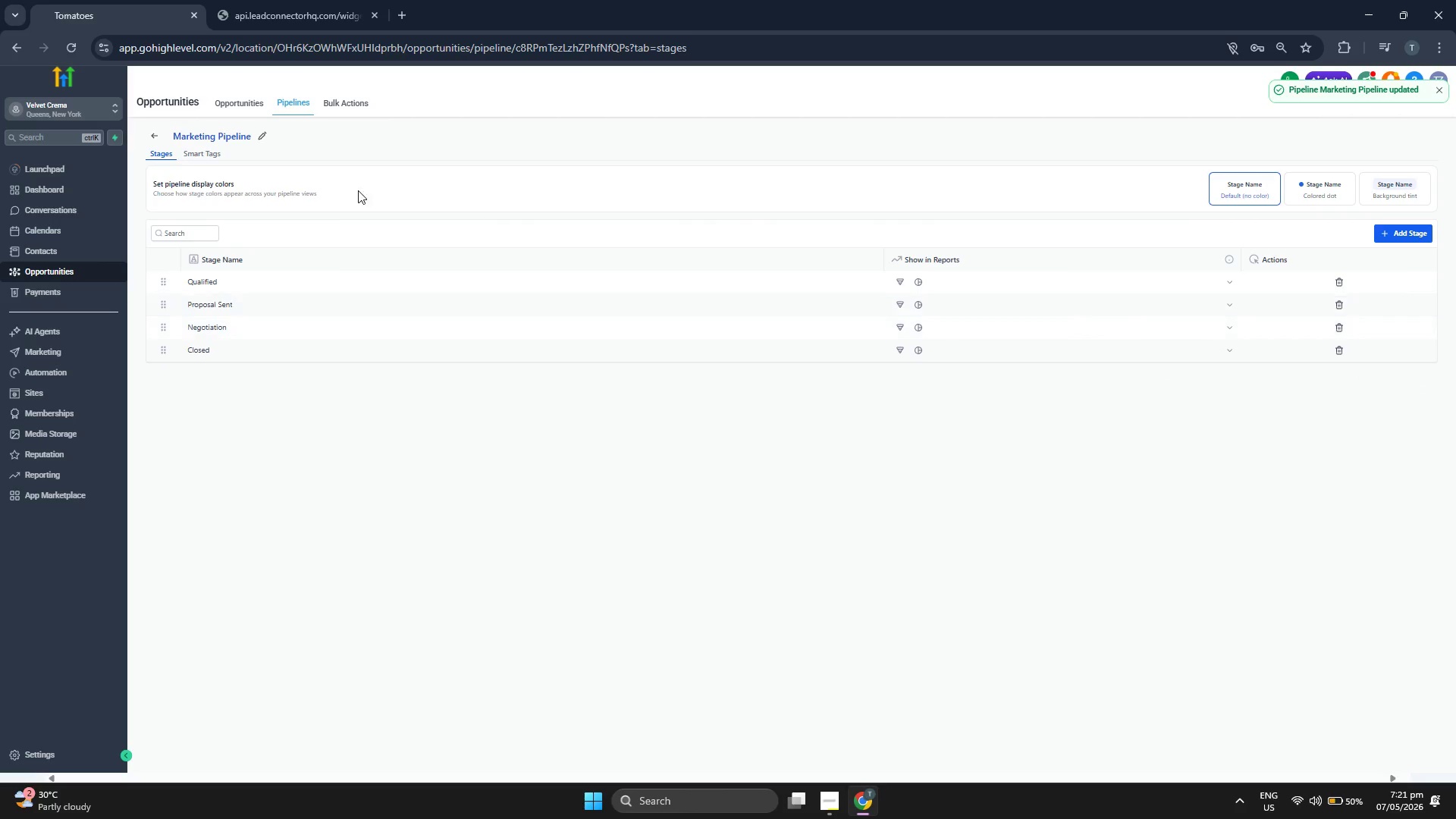 
left_click([249, 105])
 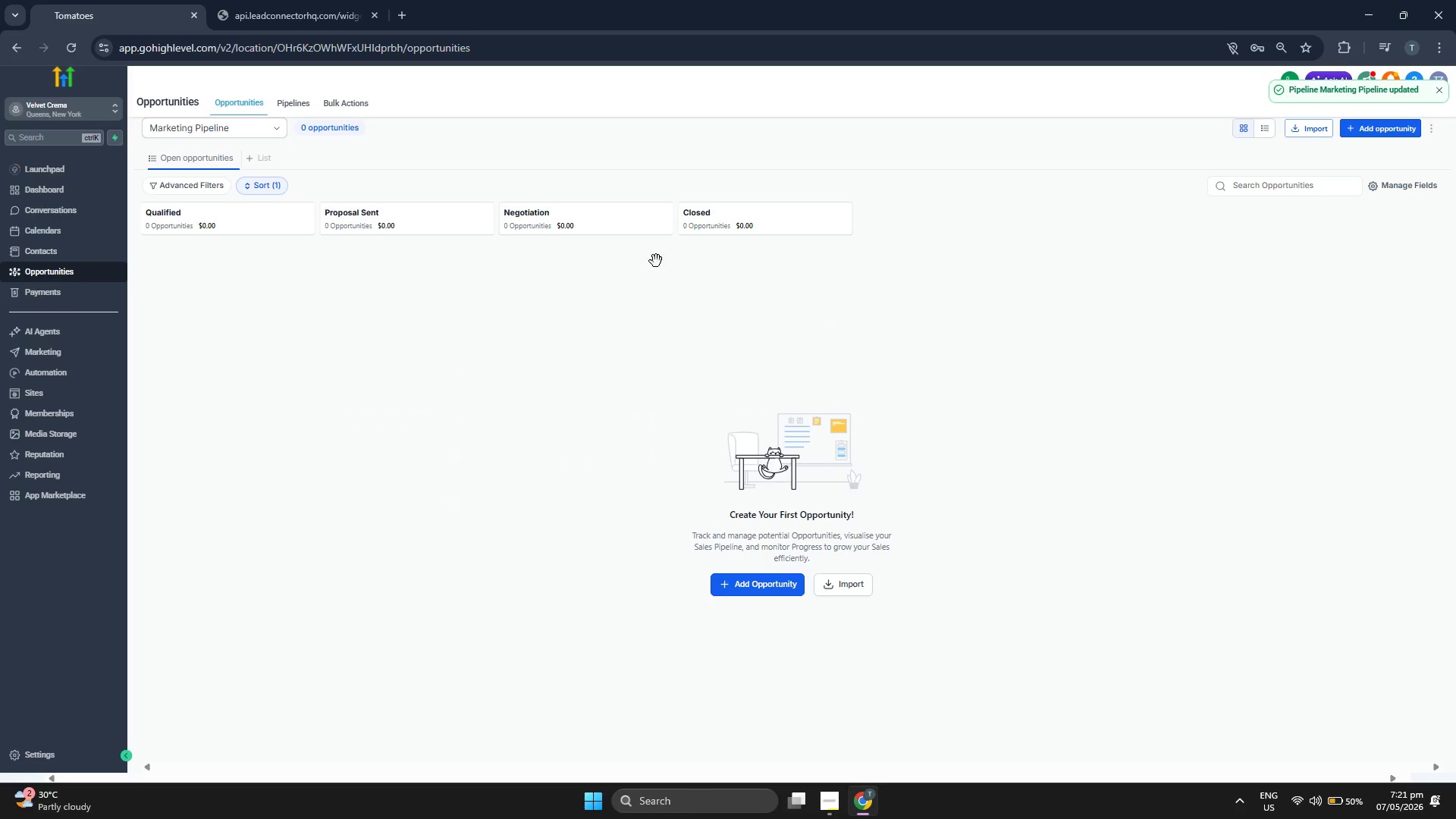 
left_click([74, 193])
 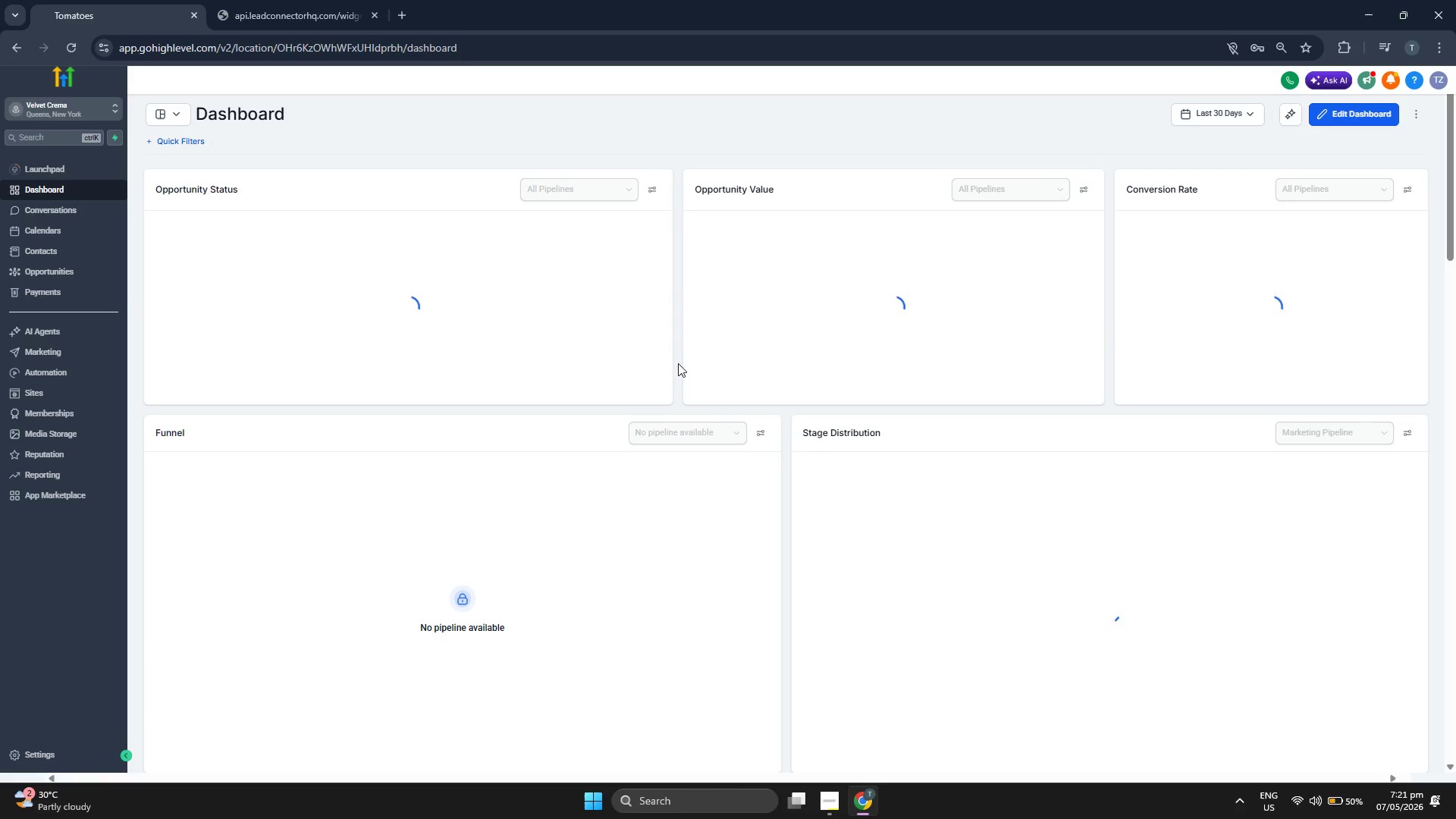 
scroll: coordinate [795, 426], scroll_direction: down, amount: 1.0
 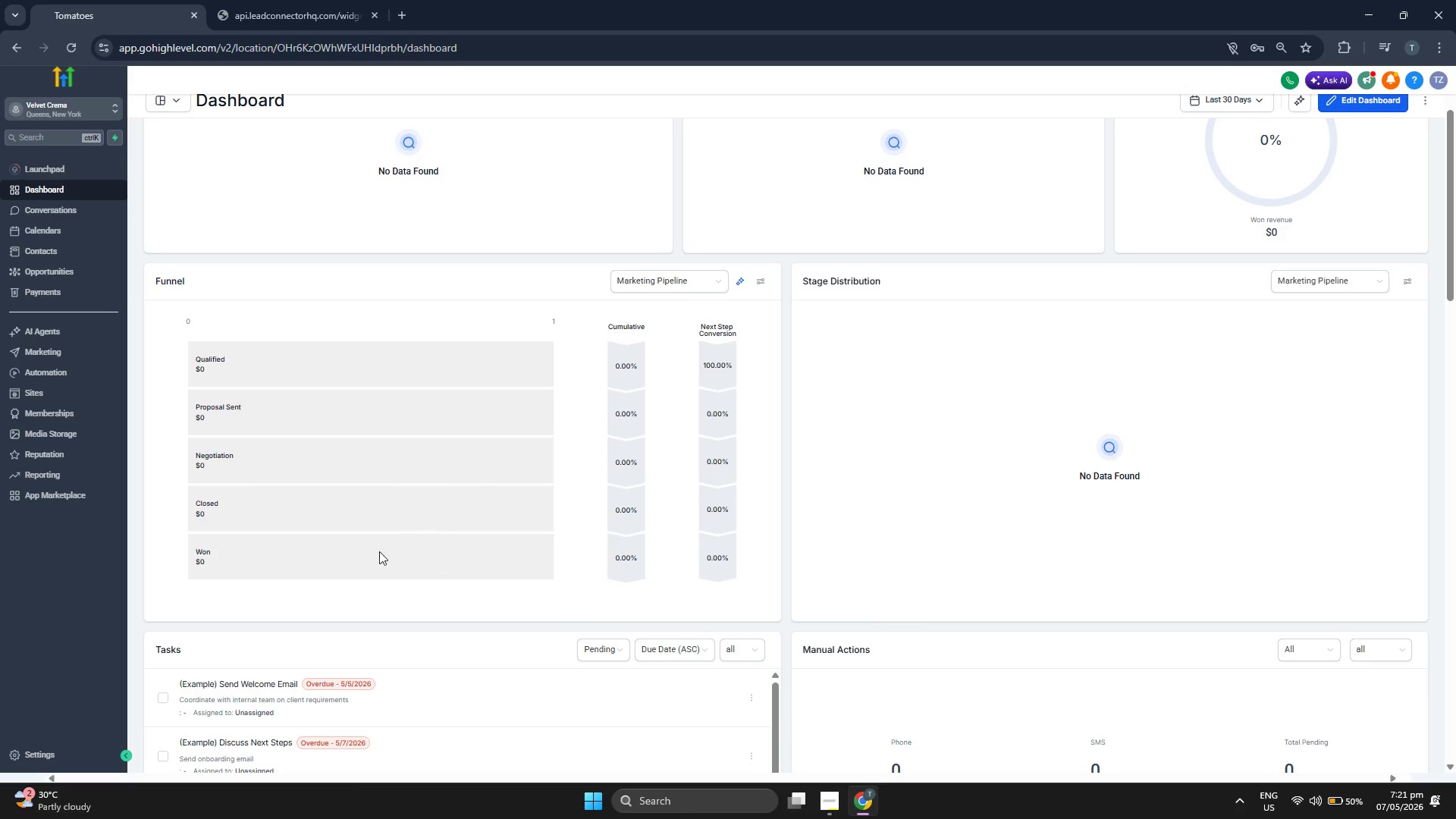 
wait(6.64)
 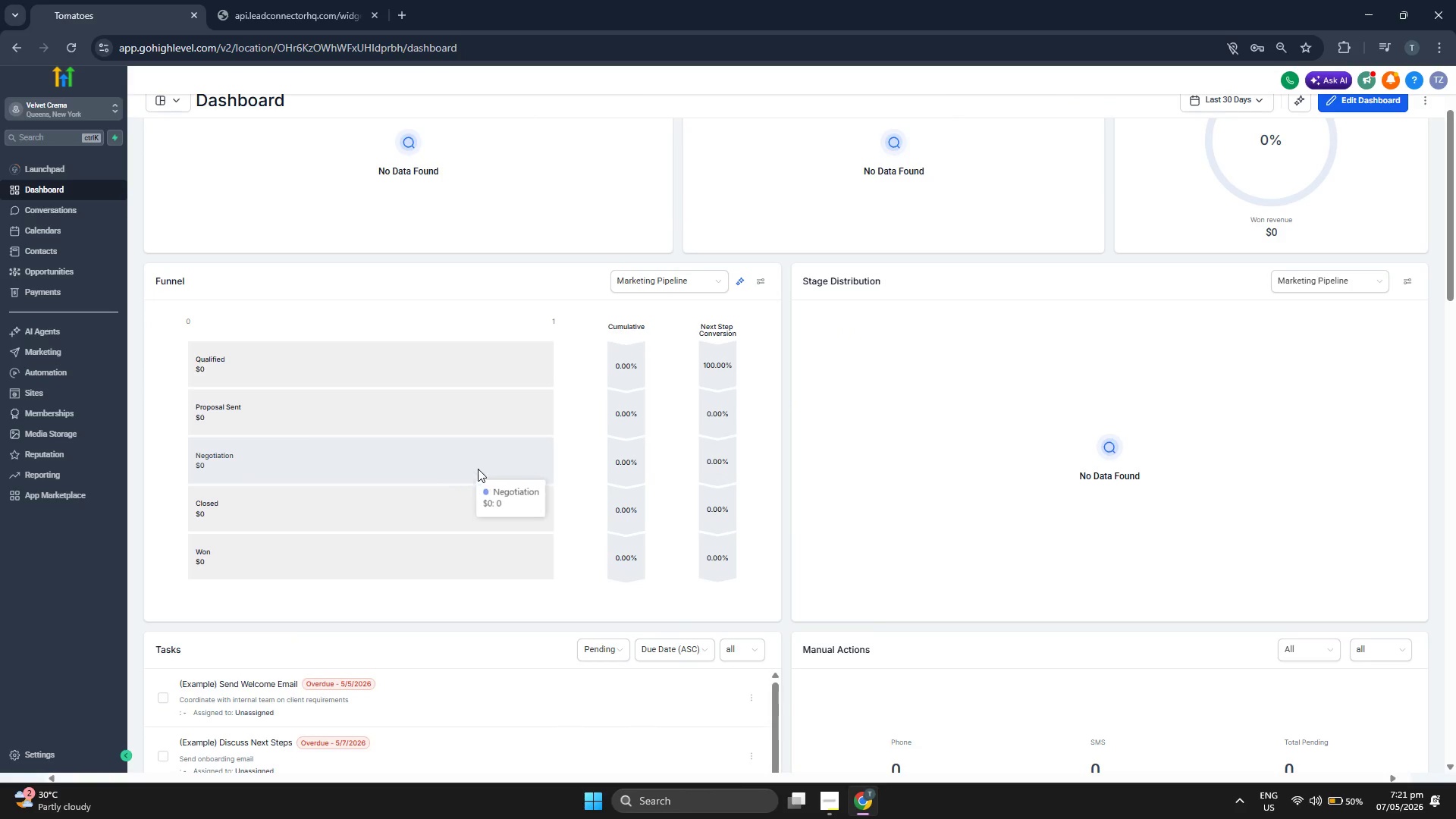 
scroll: coordinate [306, 463], scroll_direction: up, amount: 2.0
 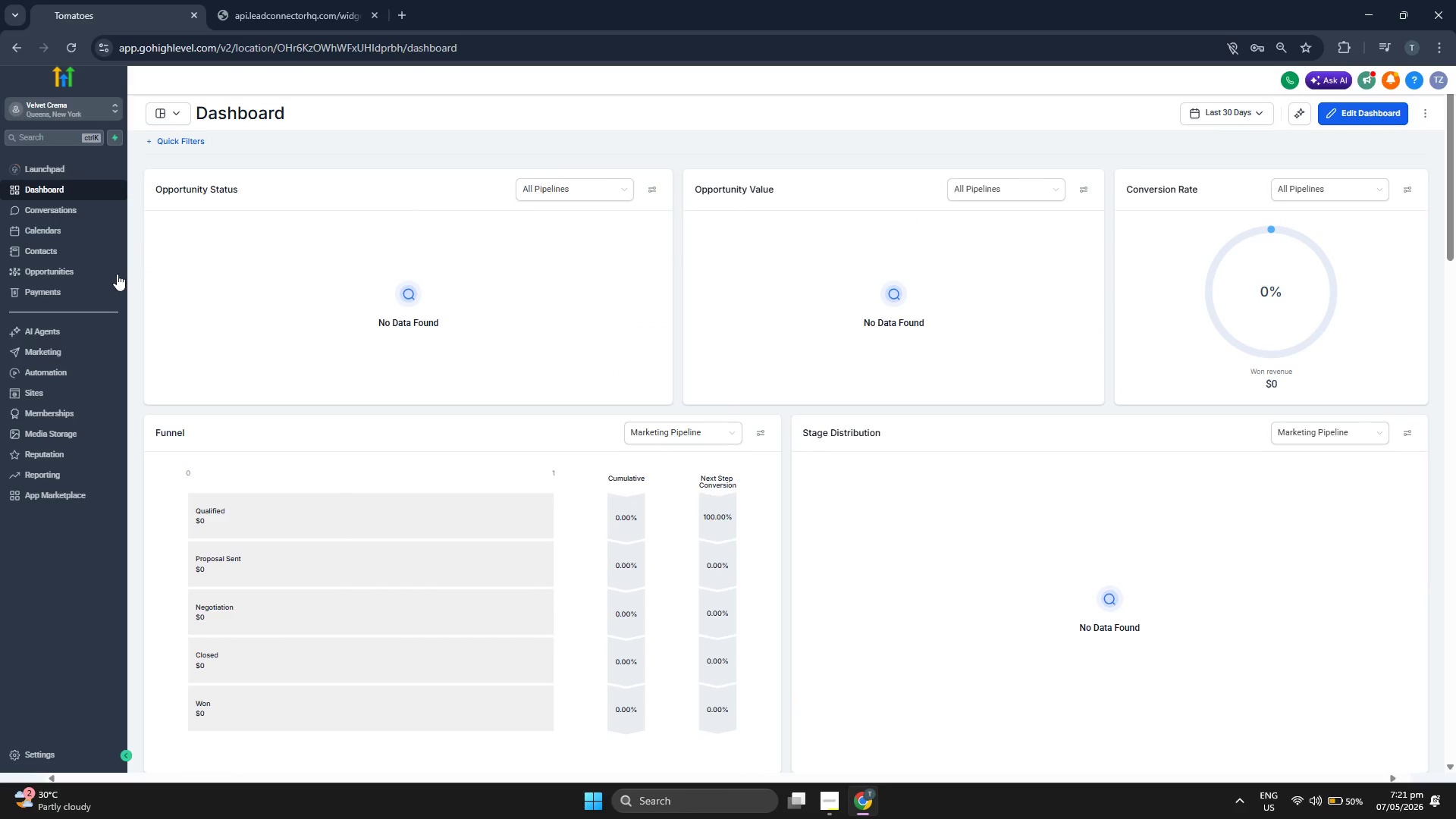 
left_click([100, 267])
 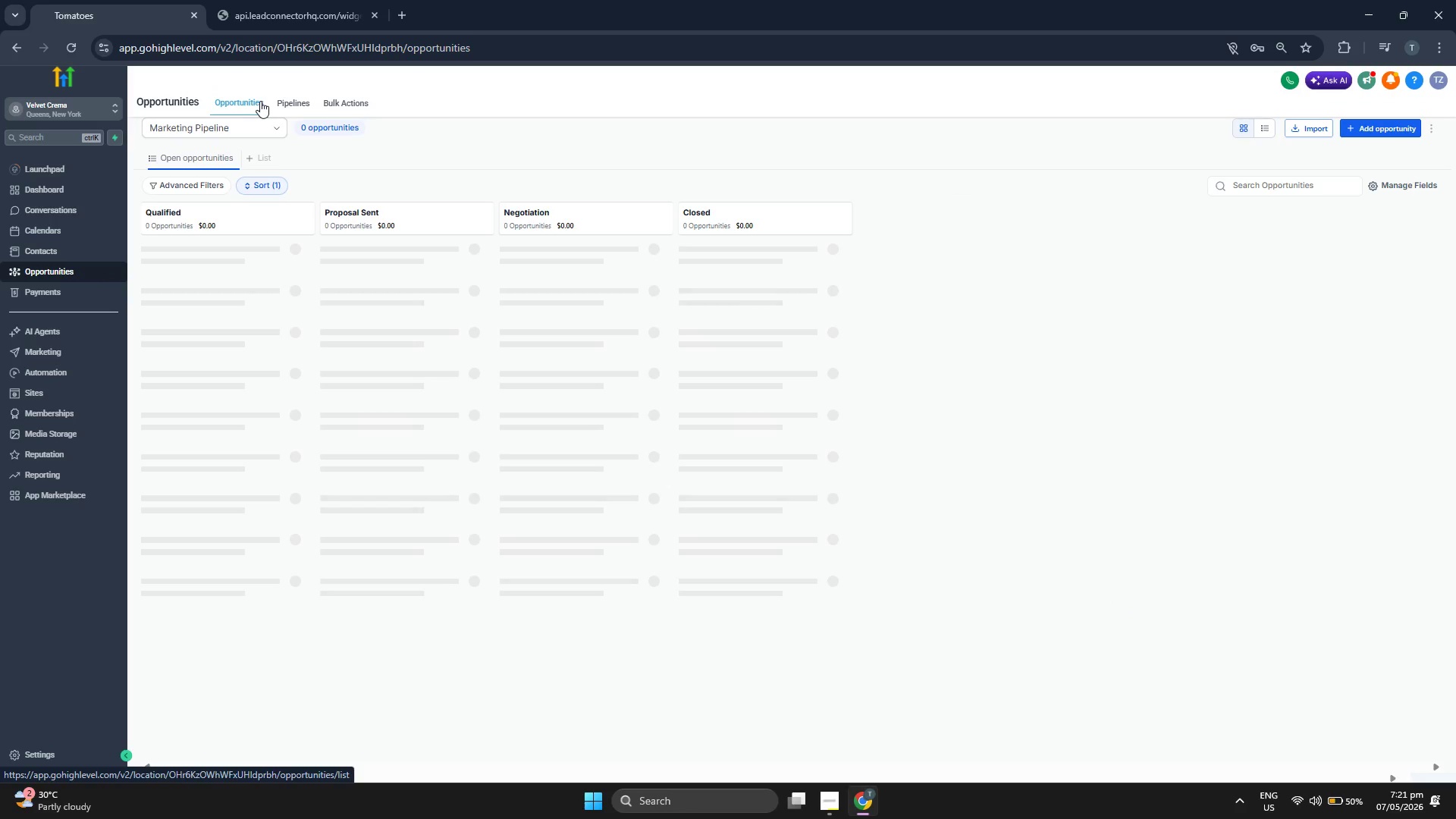 
left_click([253, 100])
 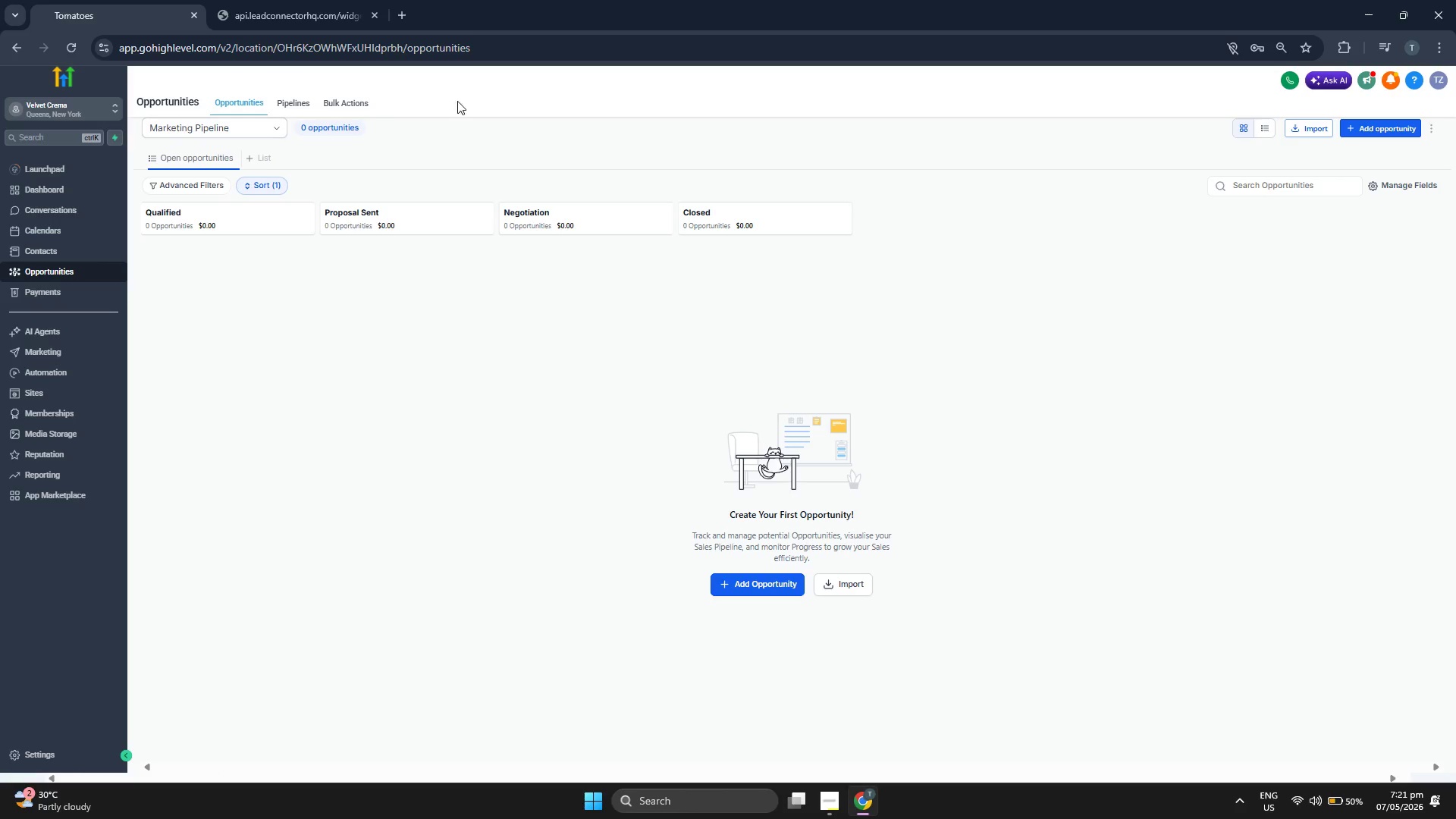 
left_click([282, 98])
 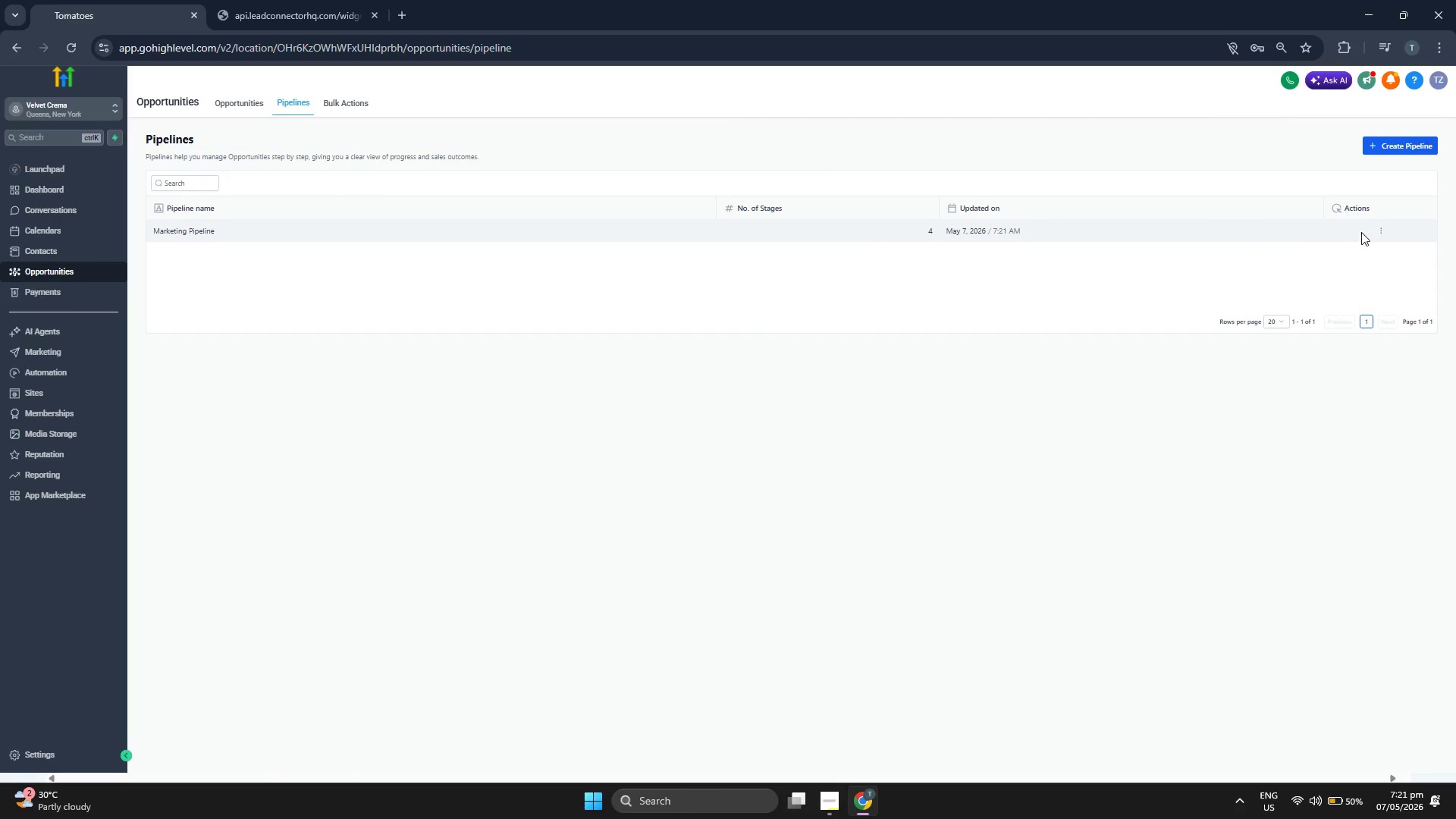 
left_click([1377, 225])
 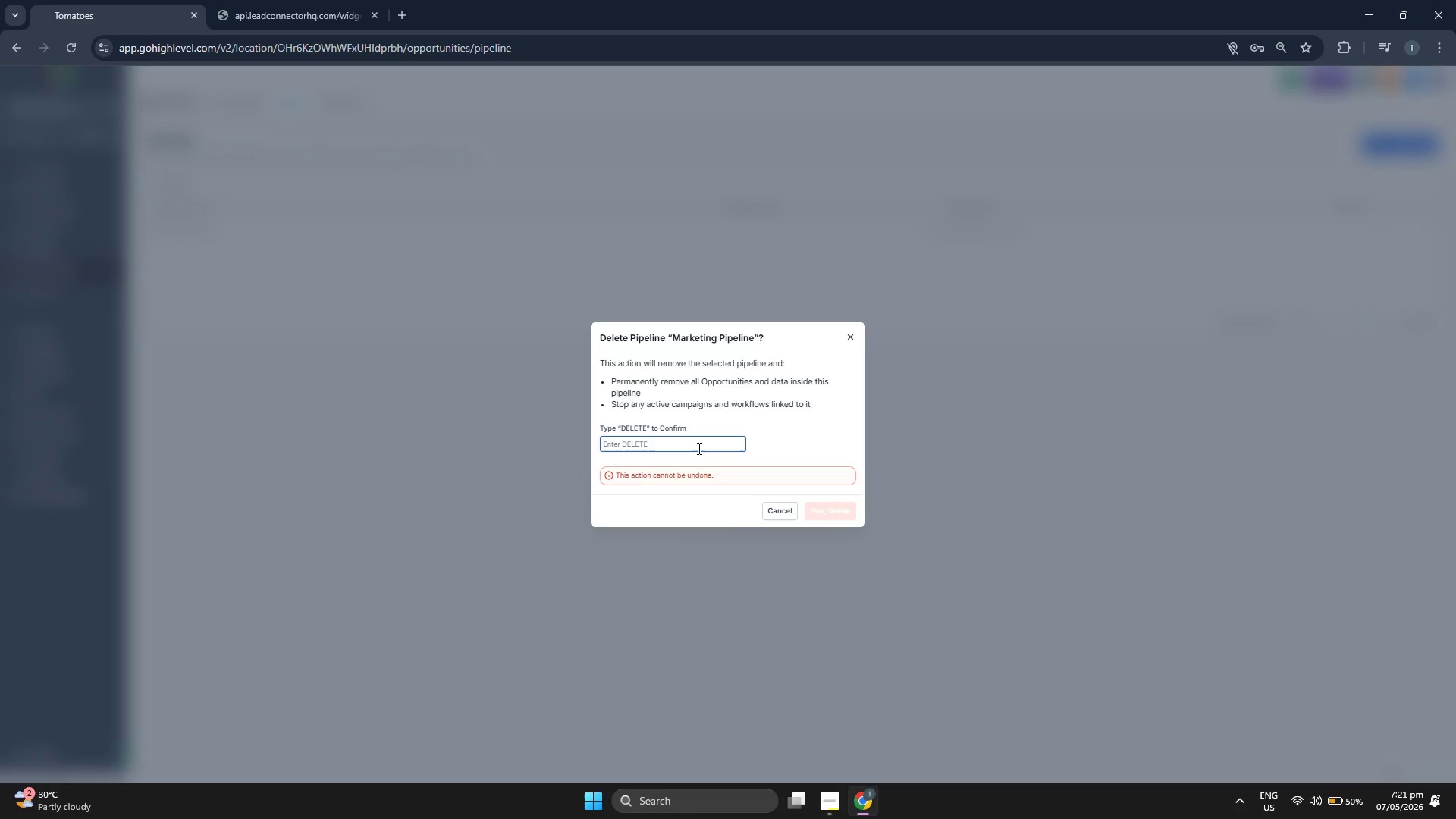 
key(CapsLock)
 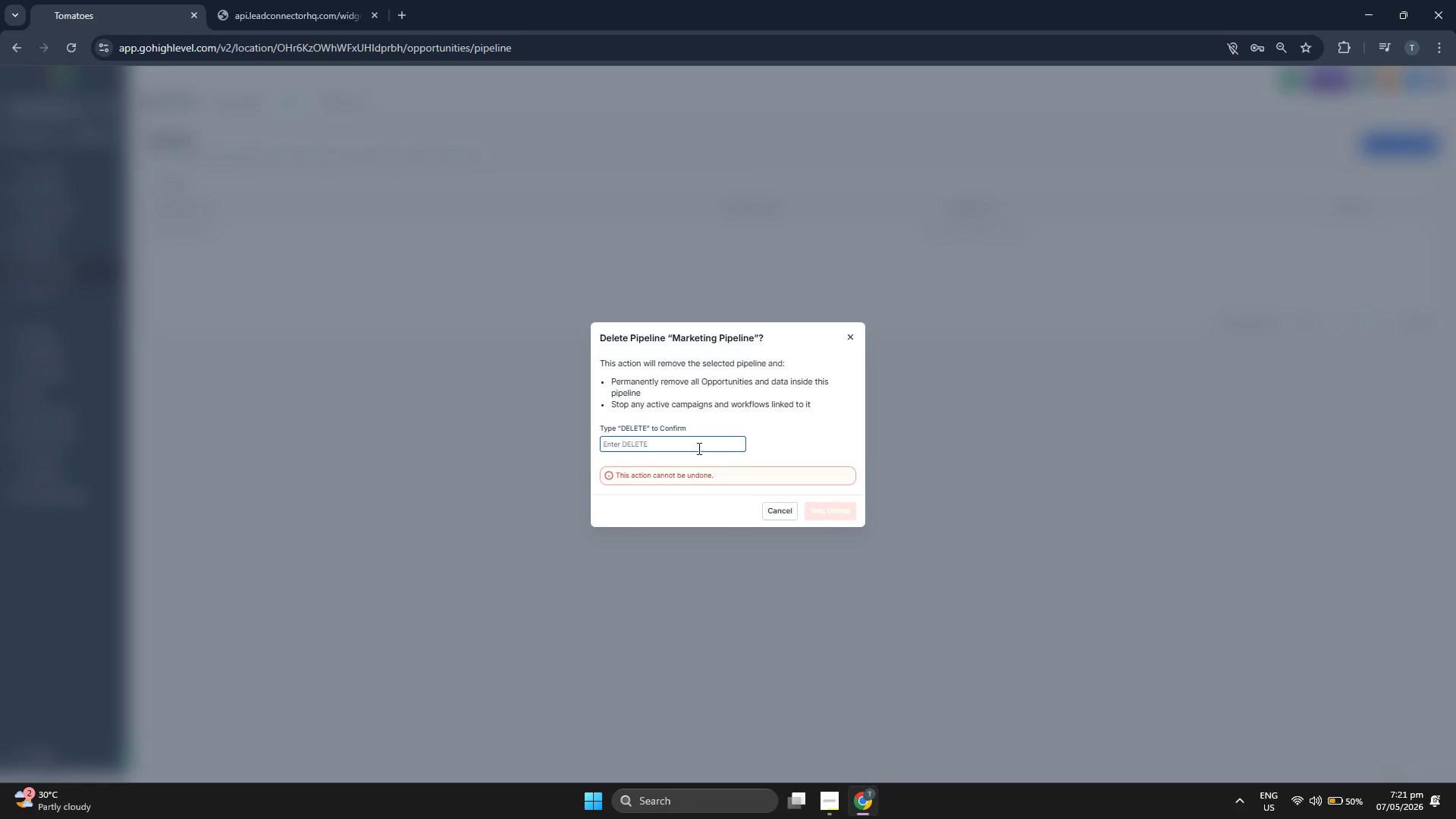 
key(D)
 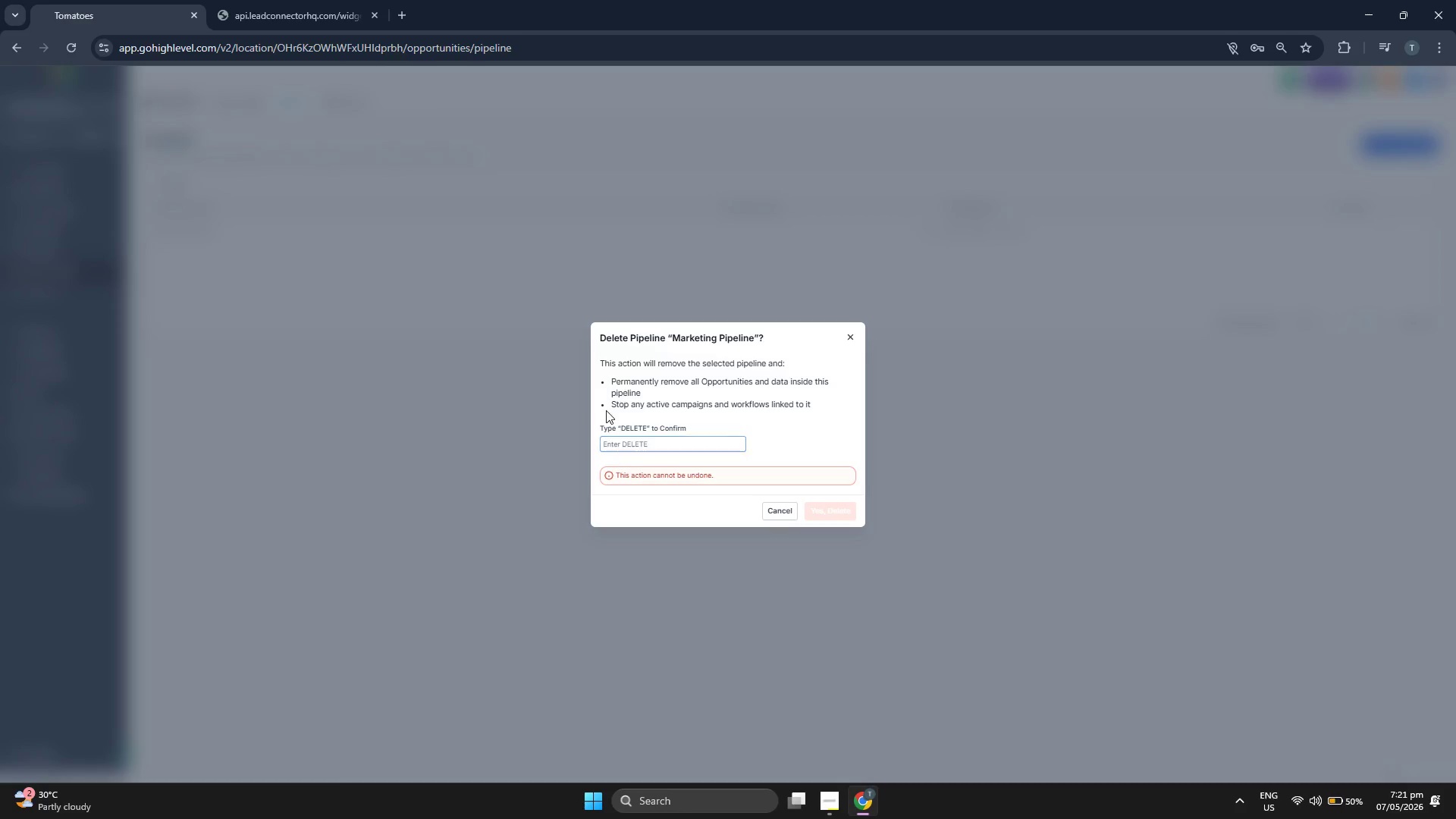 
left_click([646, 438])
 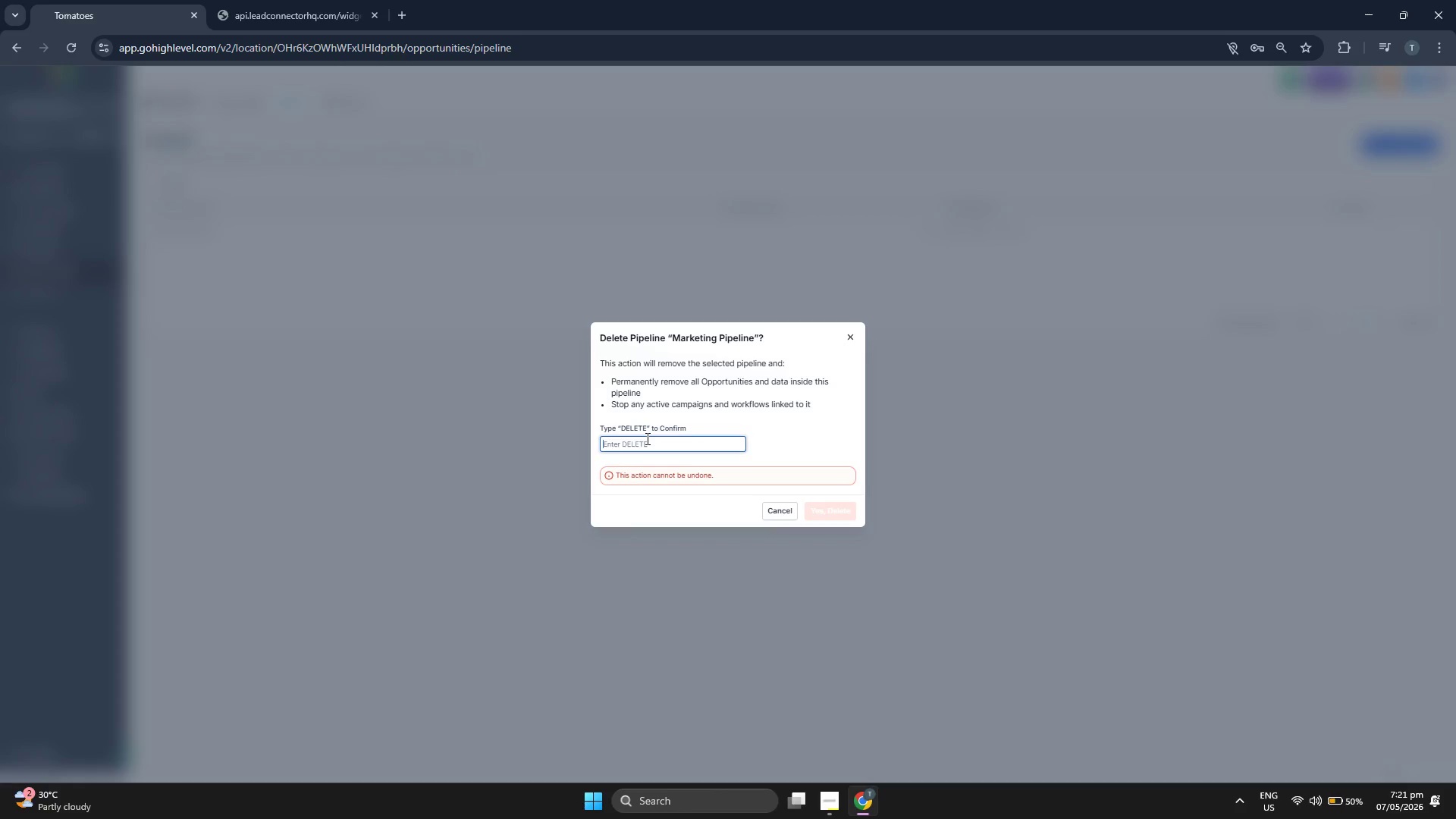 
type(DELETE)
 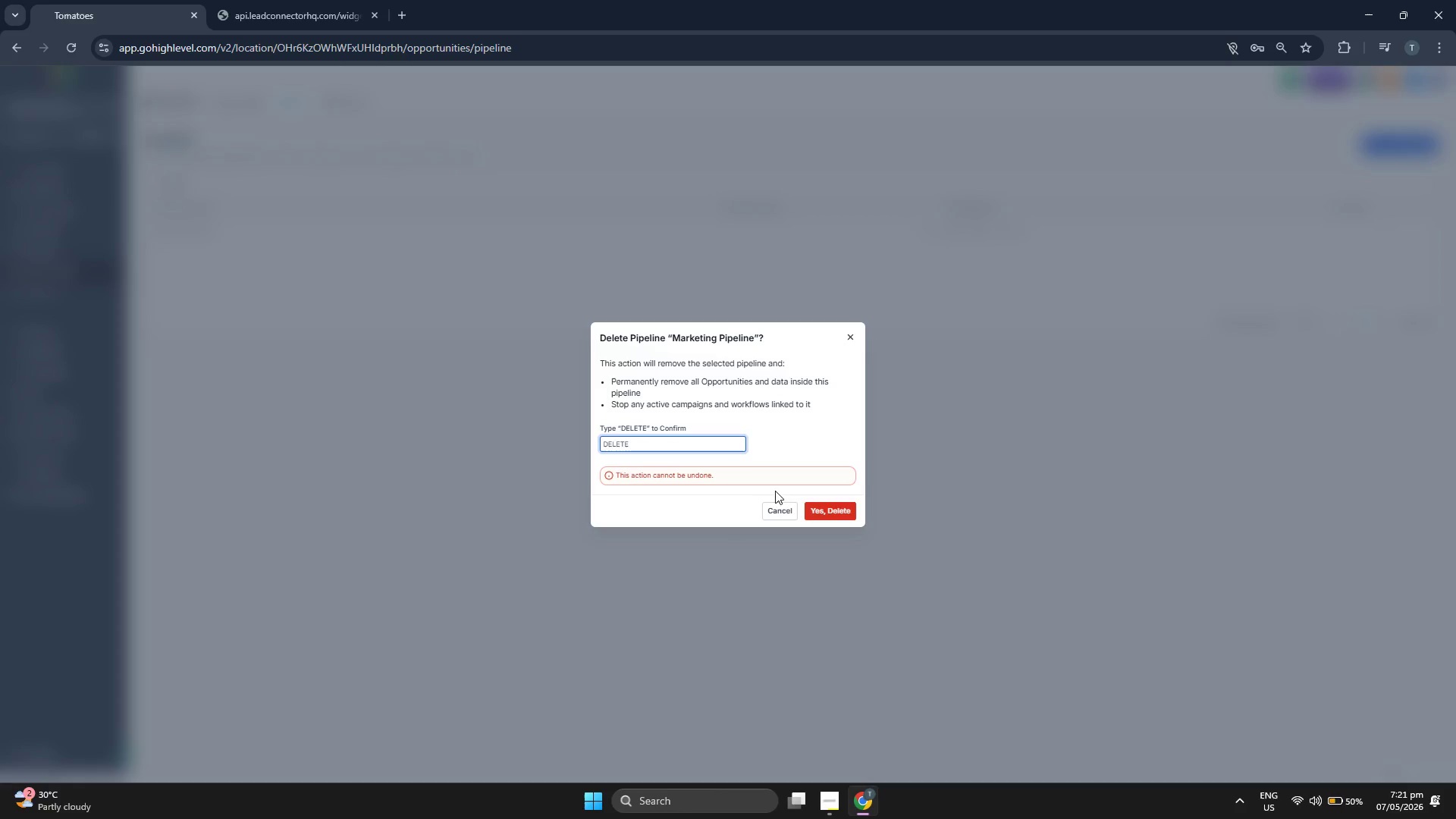 
left_click([817, 503])
 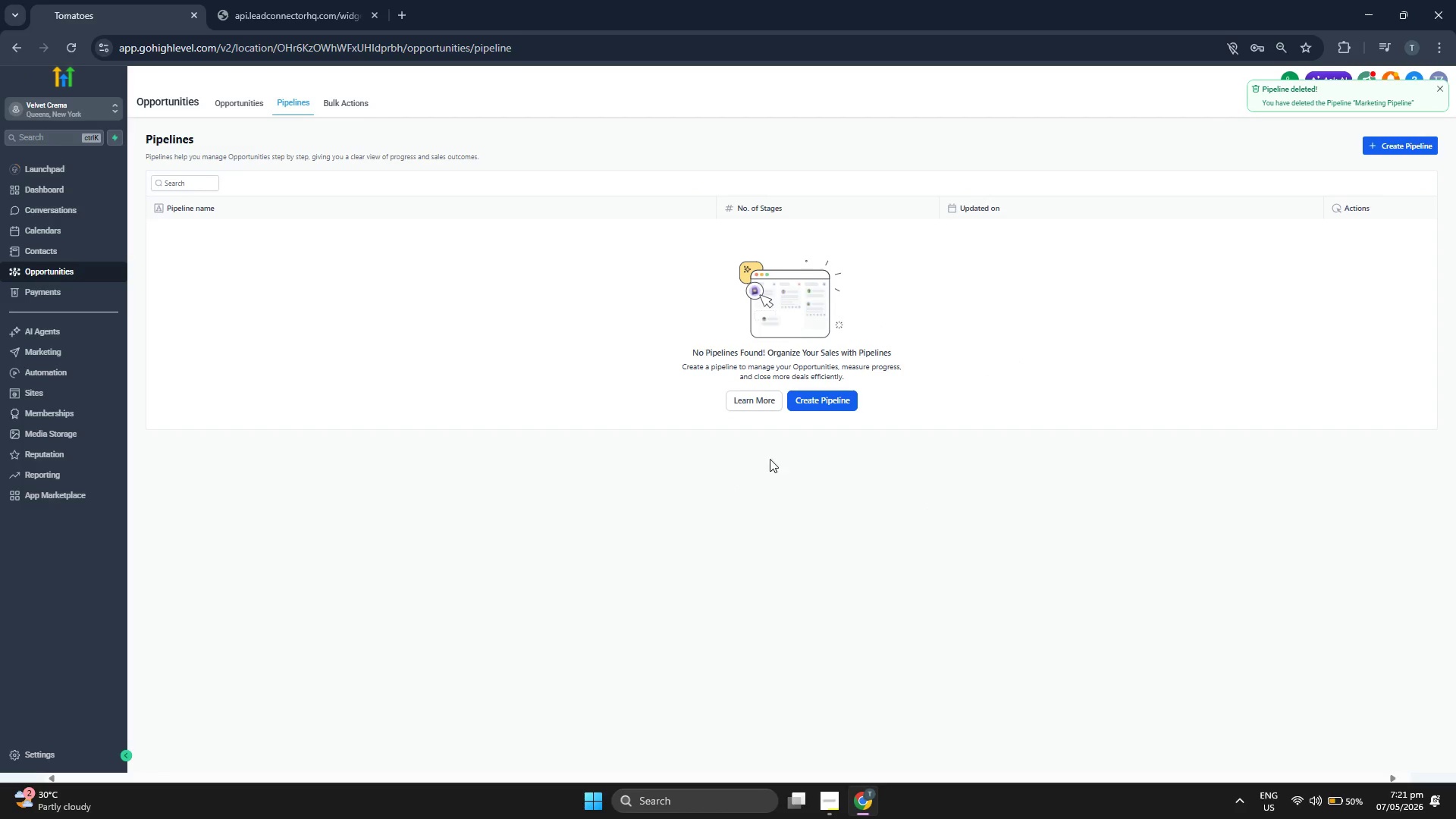 
left_click([74, 195])
 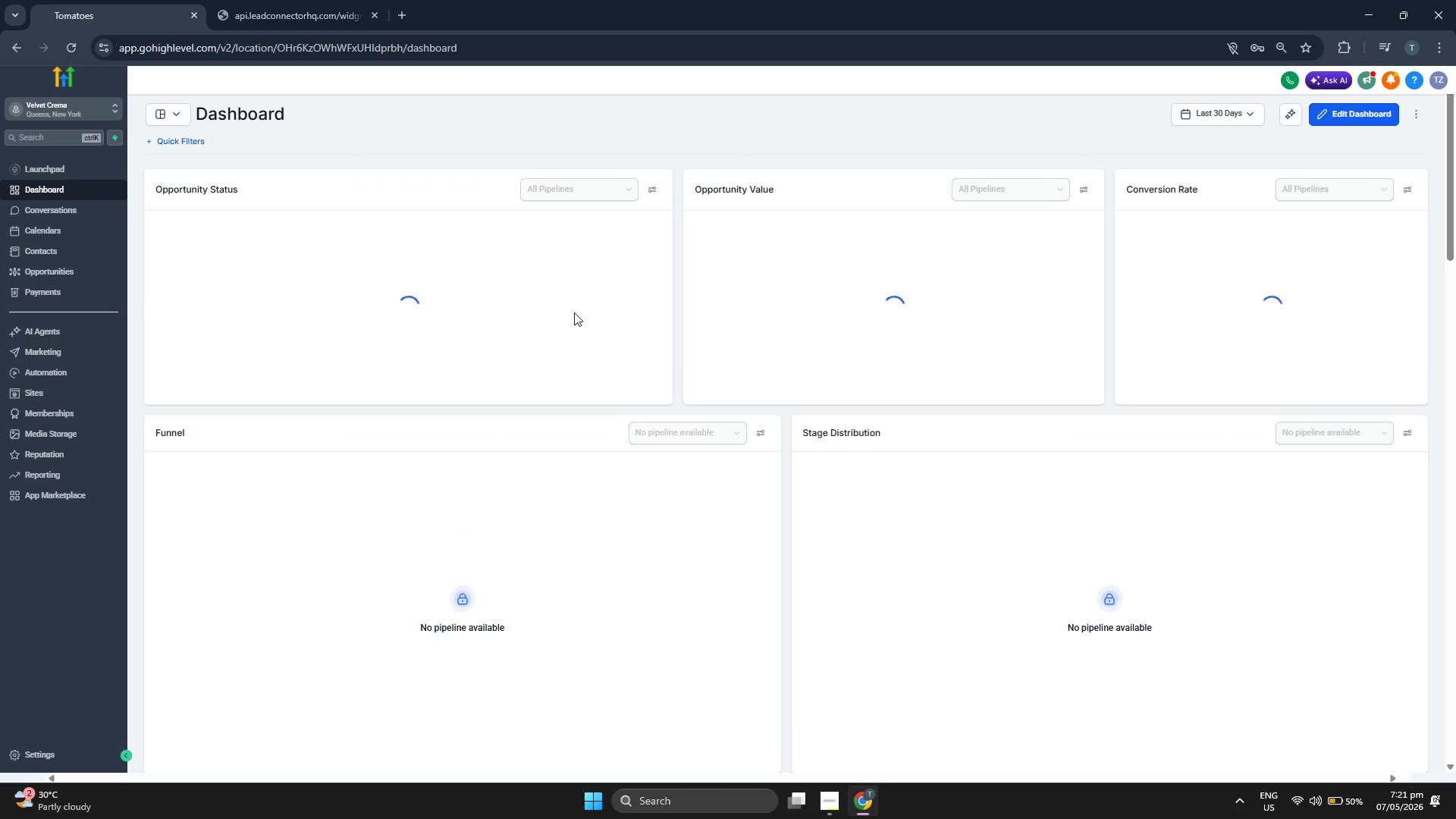 
scroll: coordinate [786, 340], scroll_direction: down, amount: 14.0
 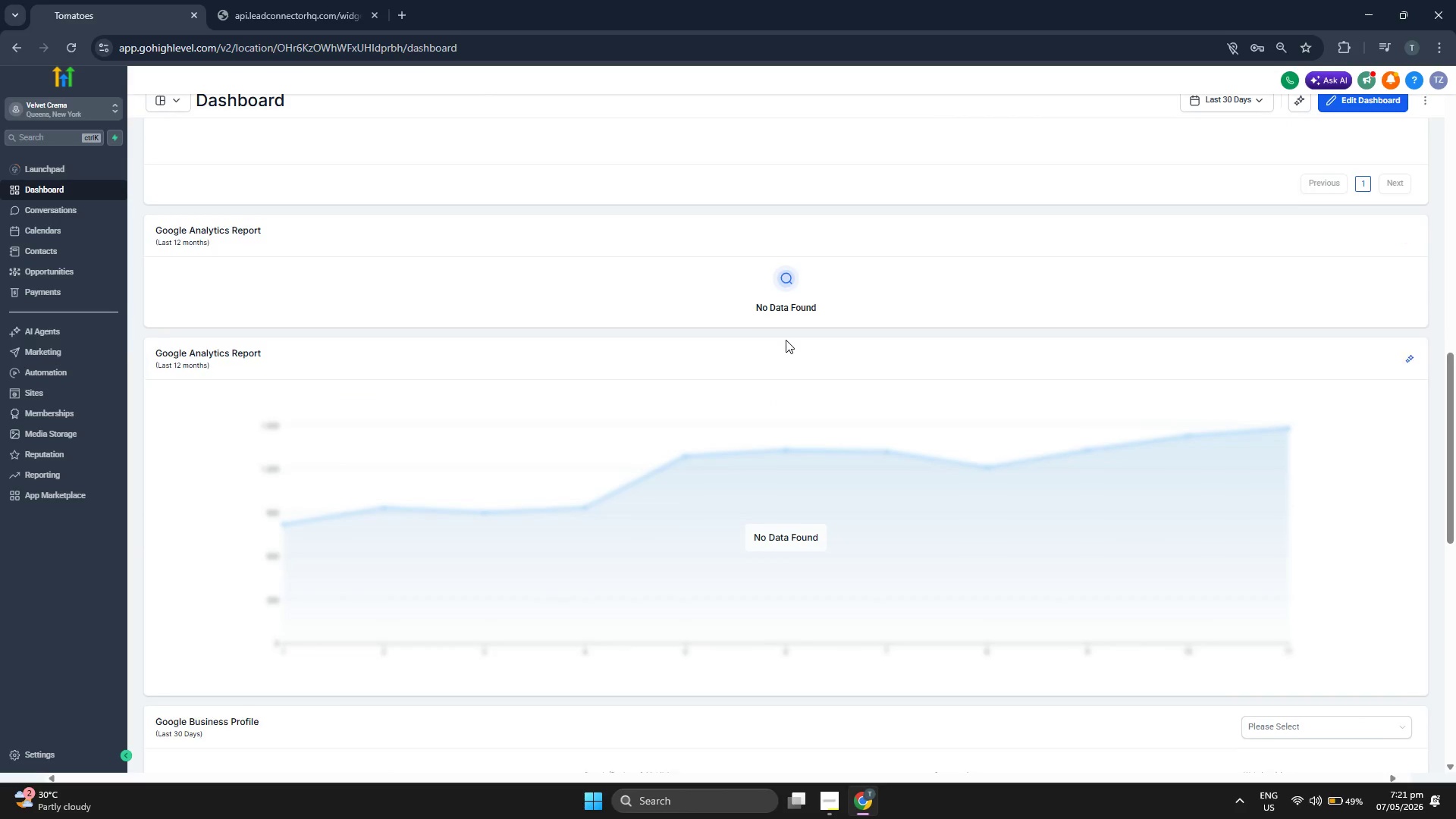 
scroll: coordinate [841, 335], scroll_direction: up, amount: 1.0
 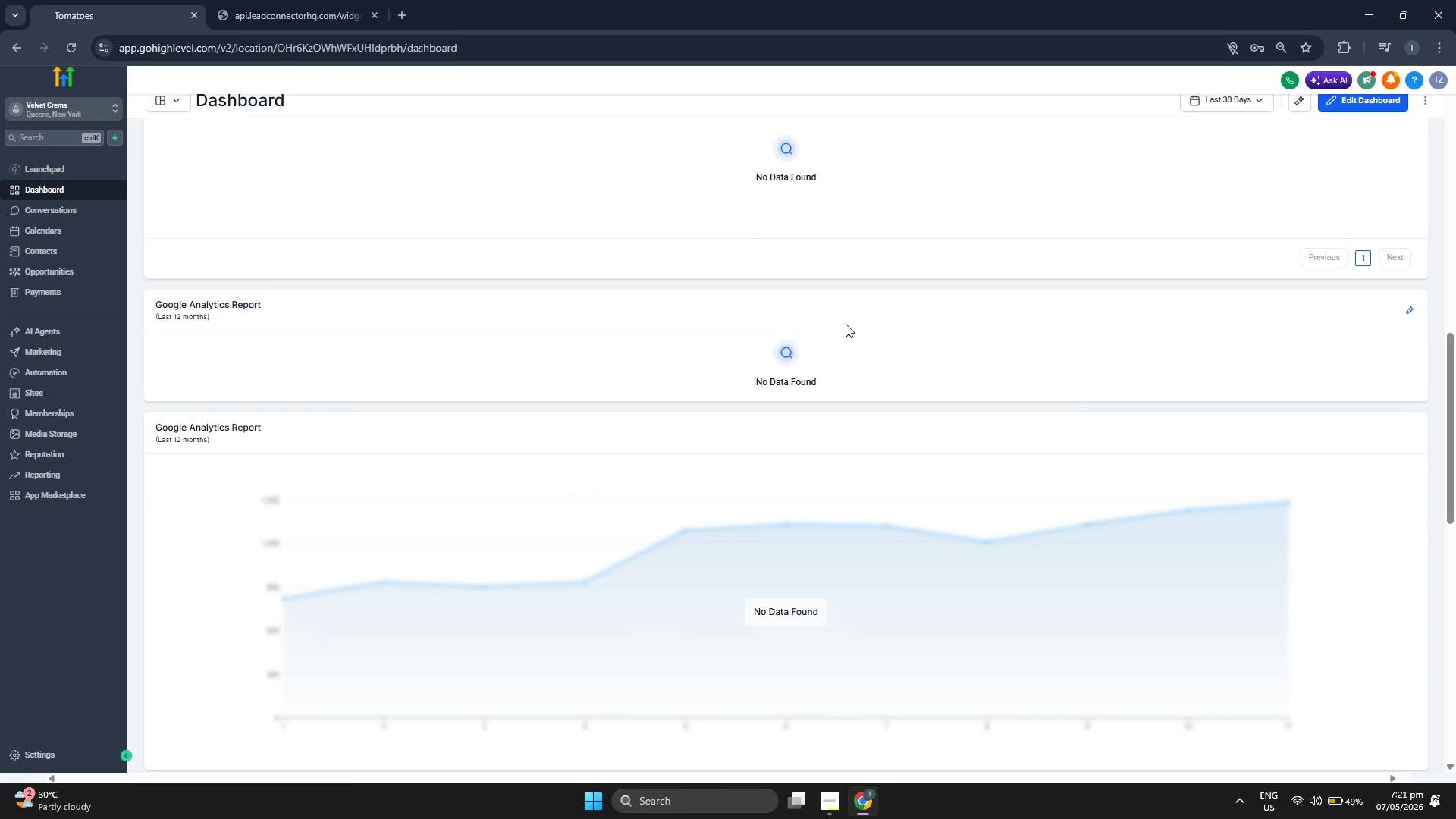 
scroll: coordinate [849, 320], scroll_direction: down, amount: 10.0
 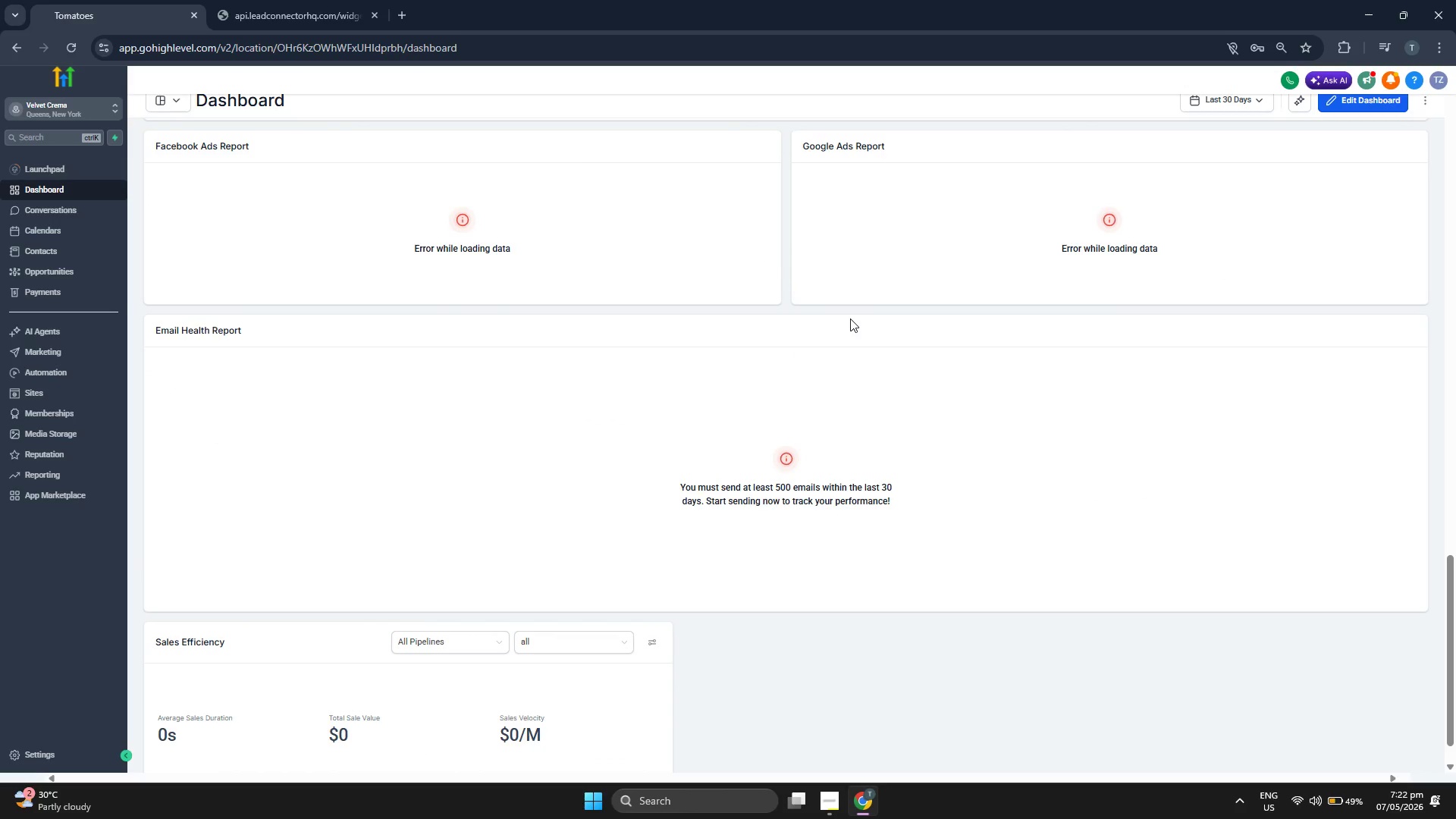 
scroll: coordinate [855, 392], scroll_direction: up, amount: 26.0
 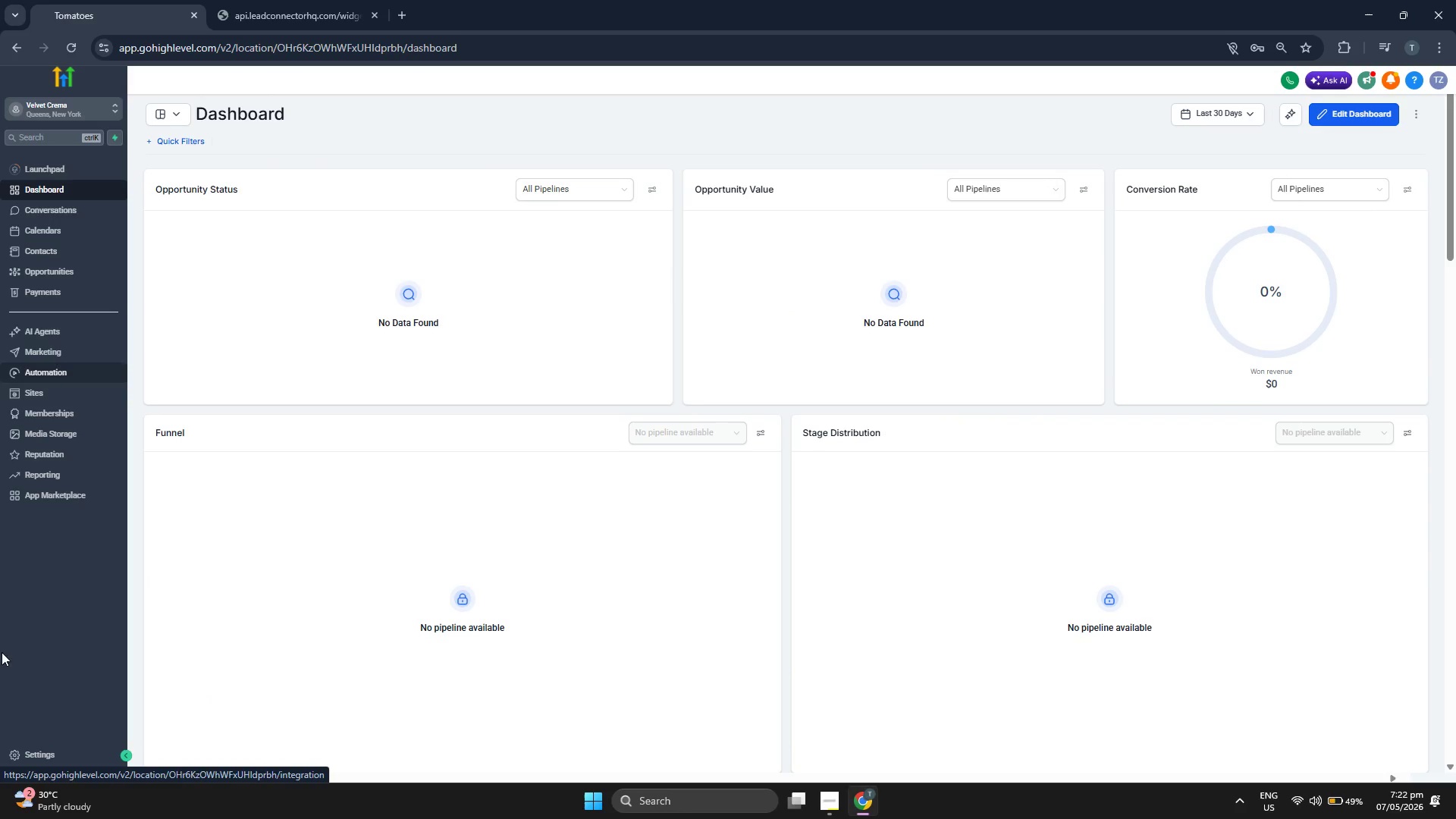 
left_click([46, 752])
 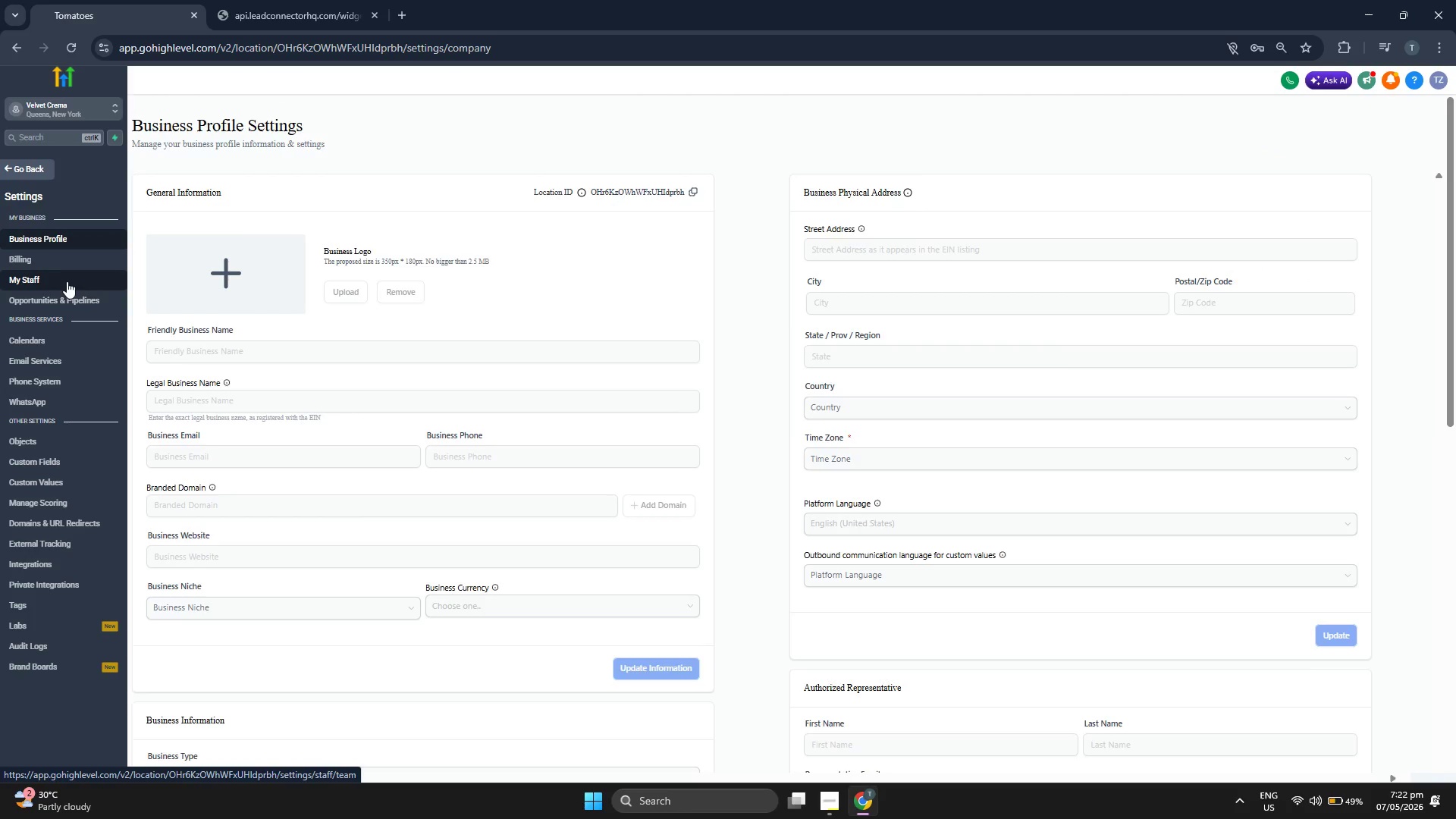 
wait(5.22)
 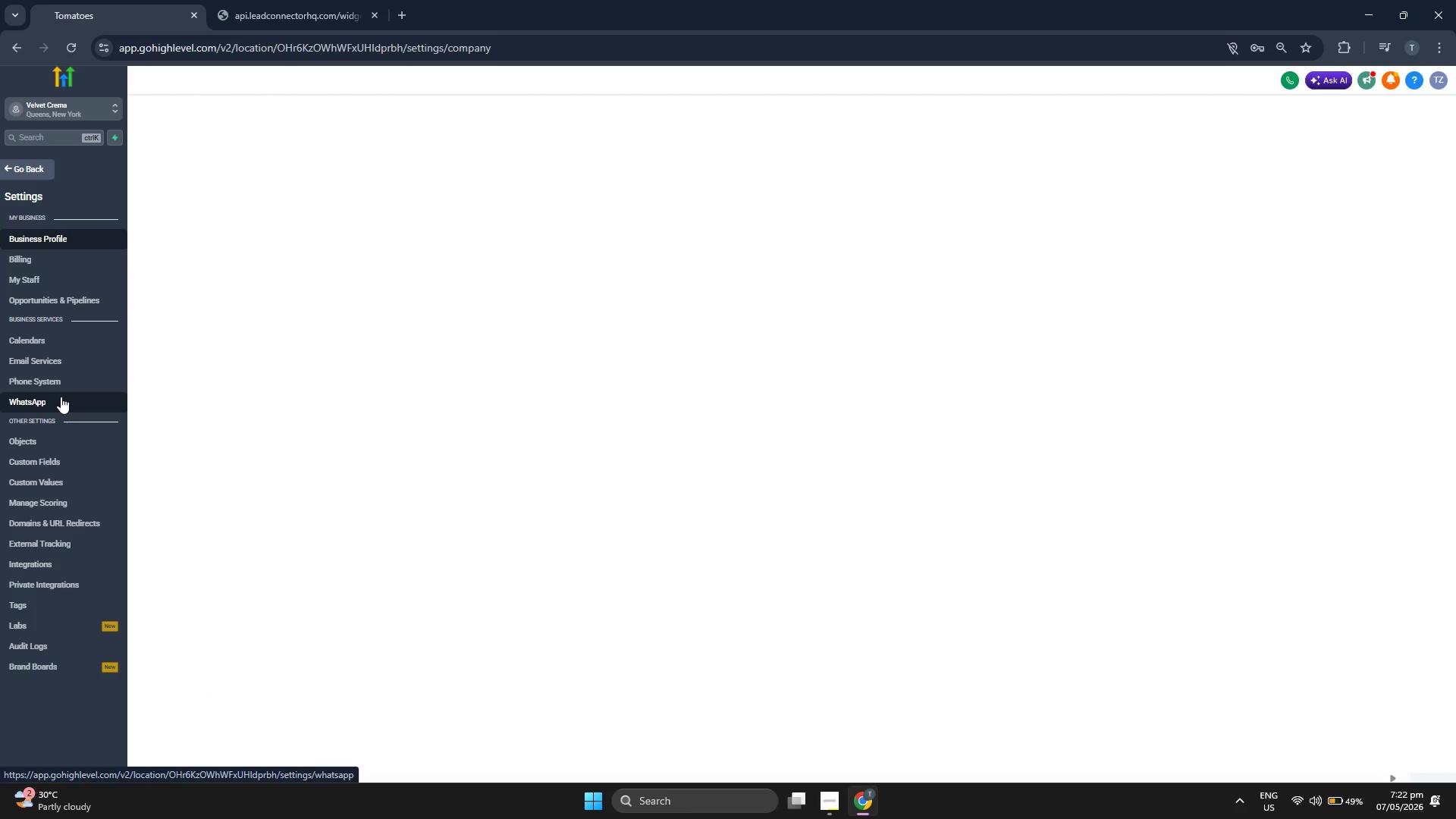 
left_click([80, 457])
 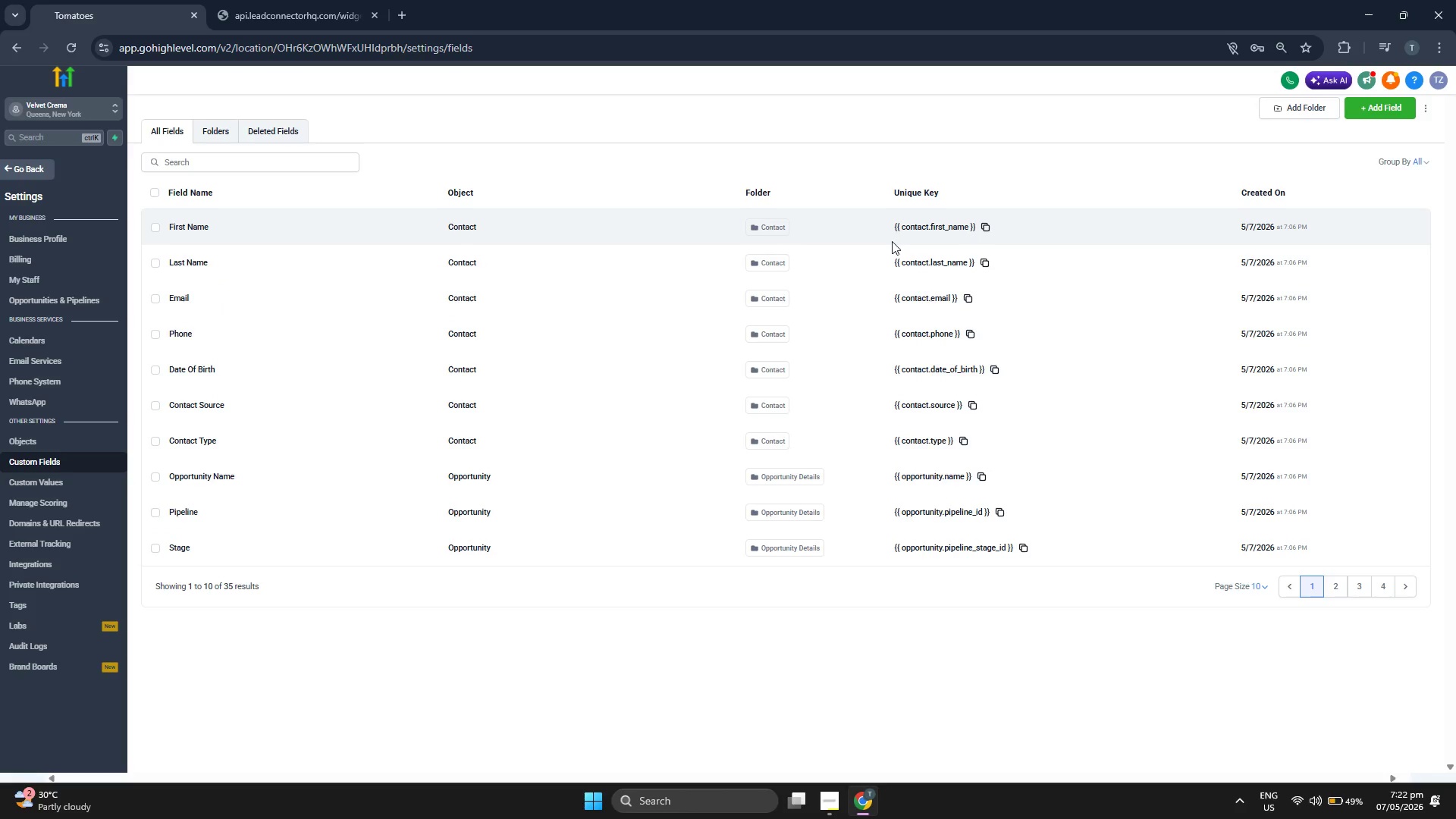 
wait(16.48)
 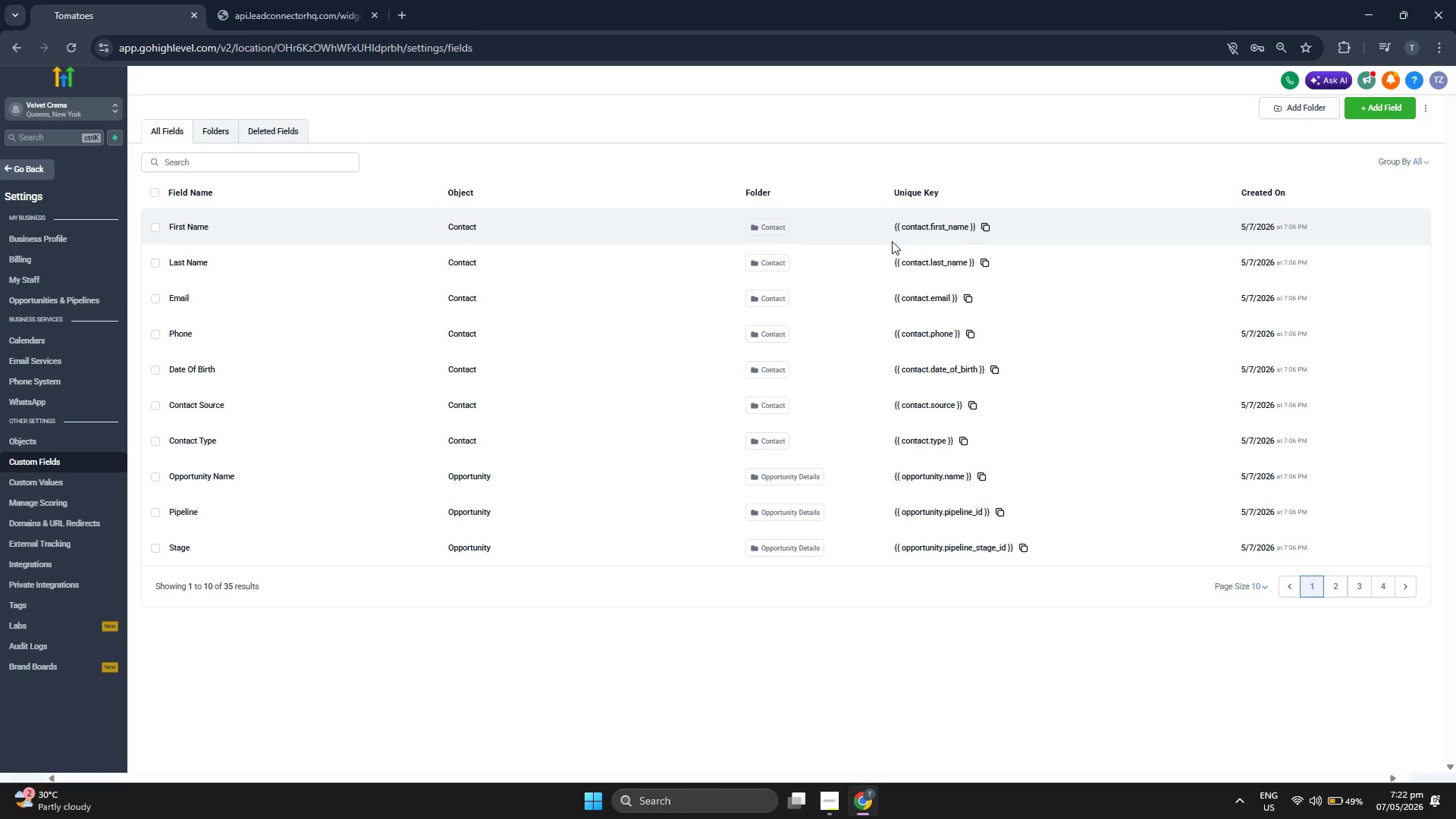 
left_click([1340, 582])
 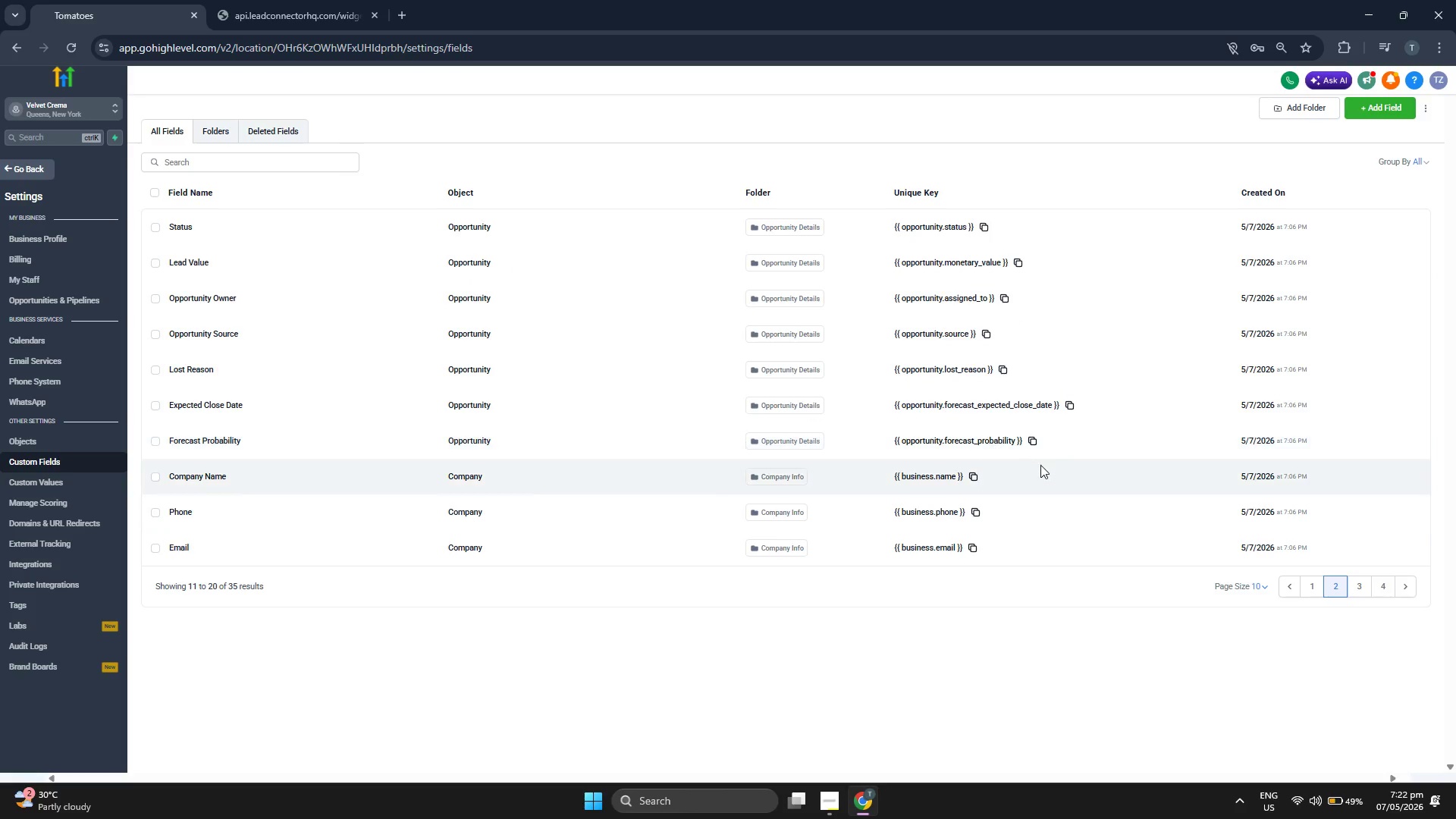 
wait(16.7)
 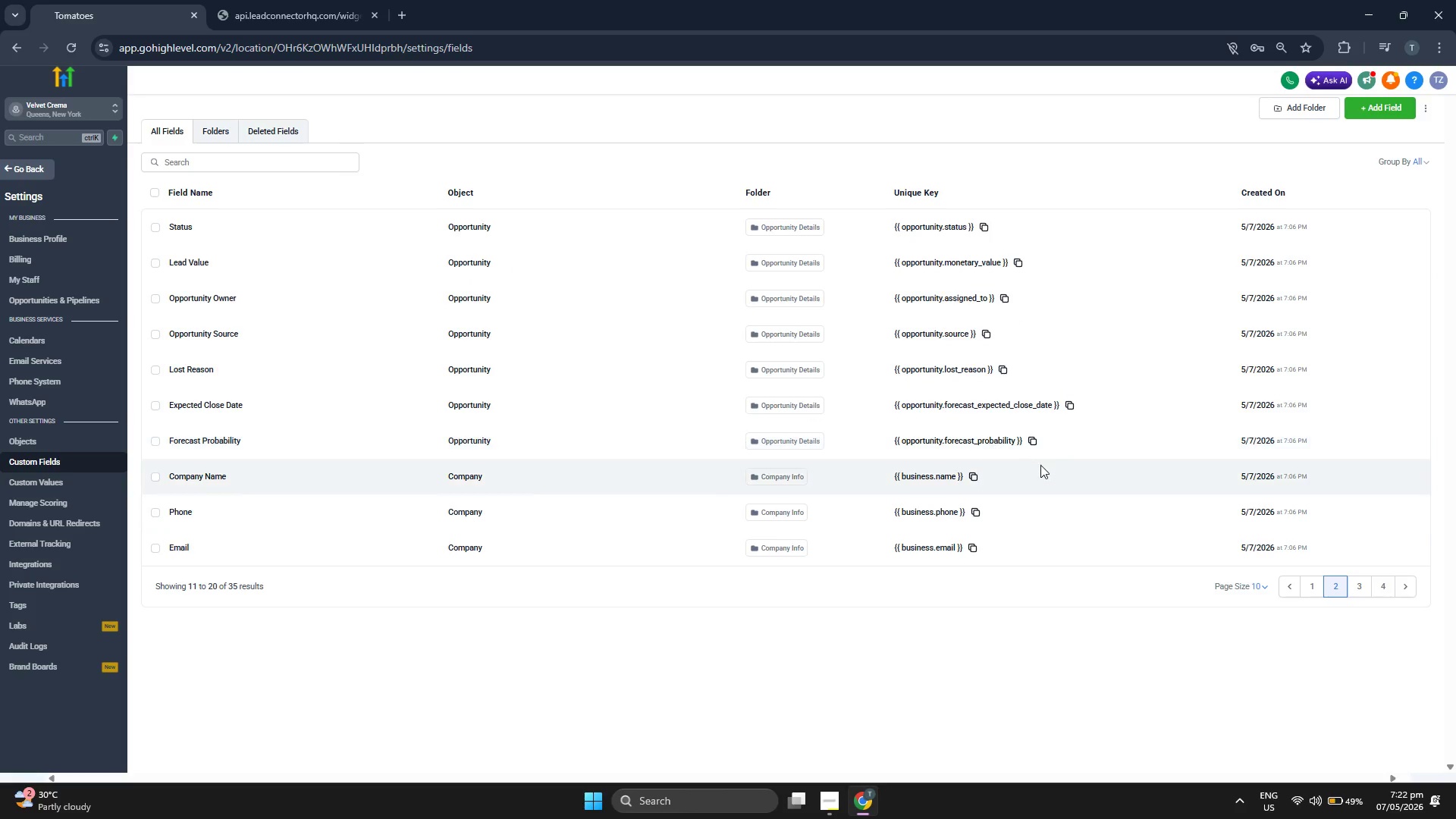 
left_click([1354, 579])
 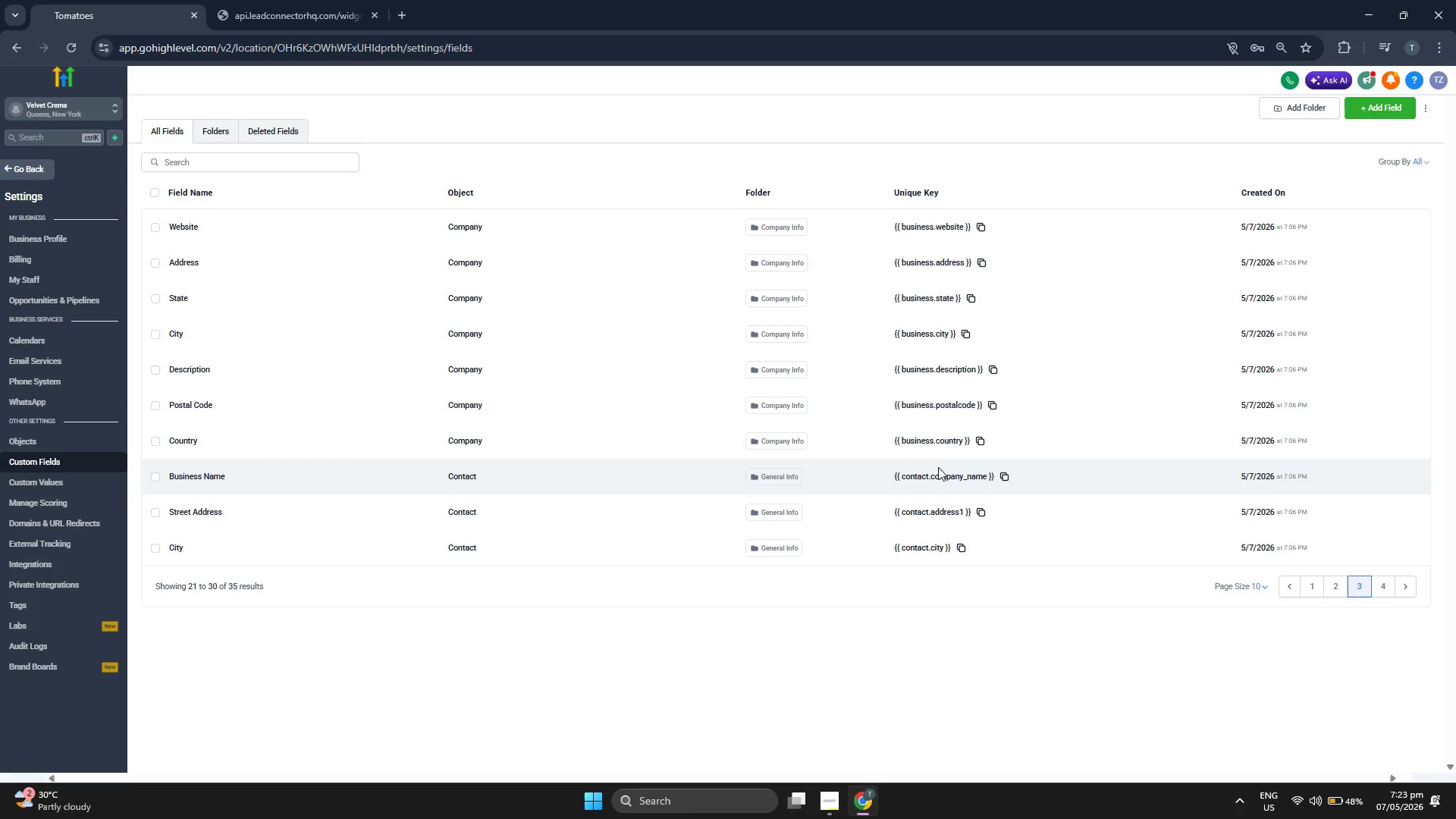 
wait(21.03)
 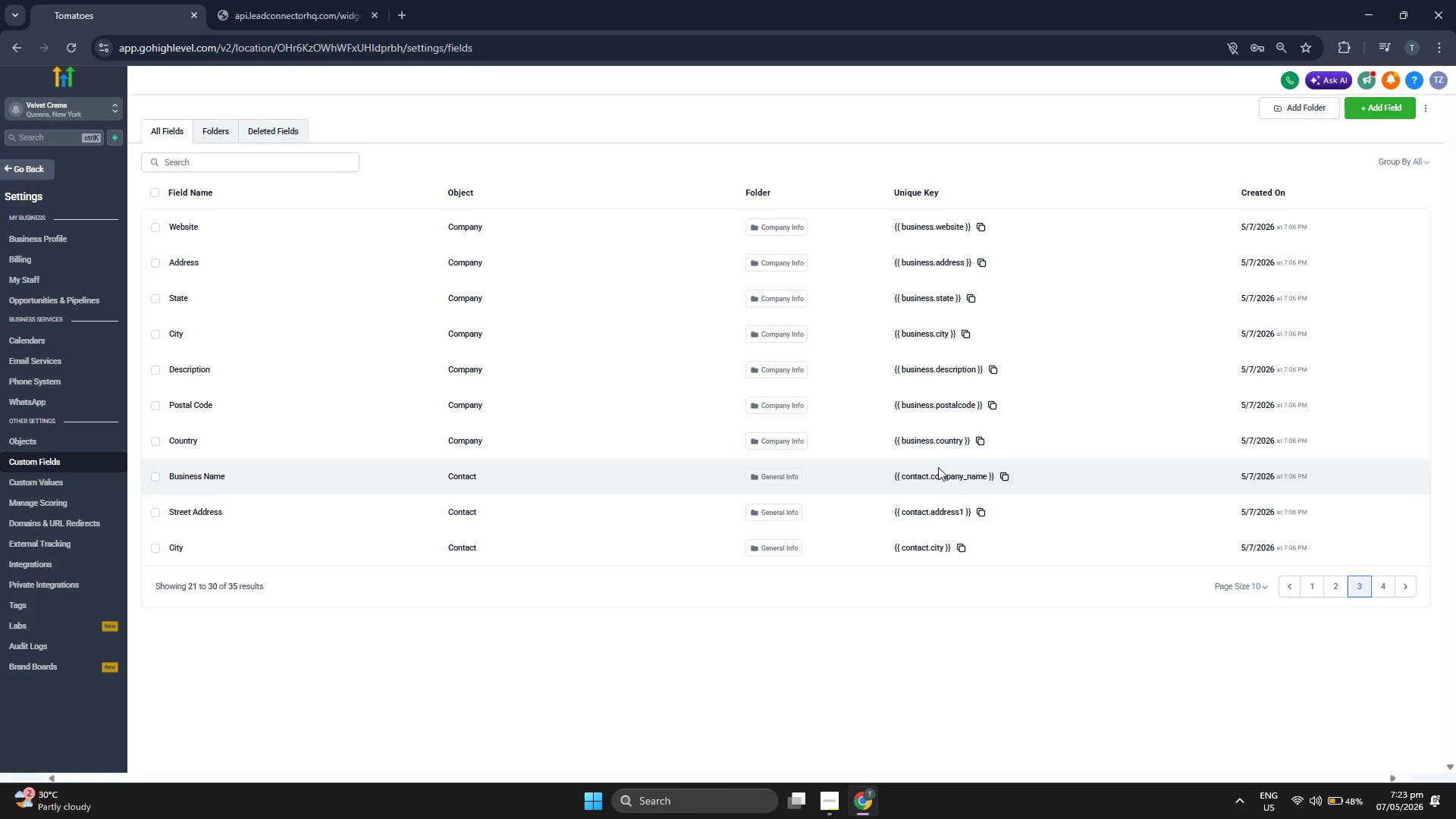 
left_click([1383, 582])
 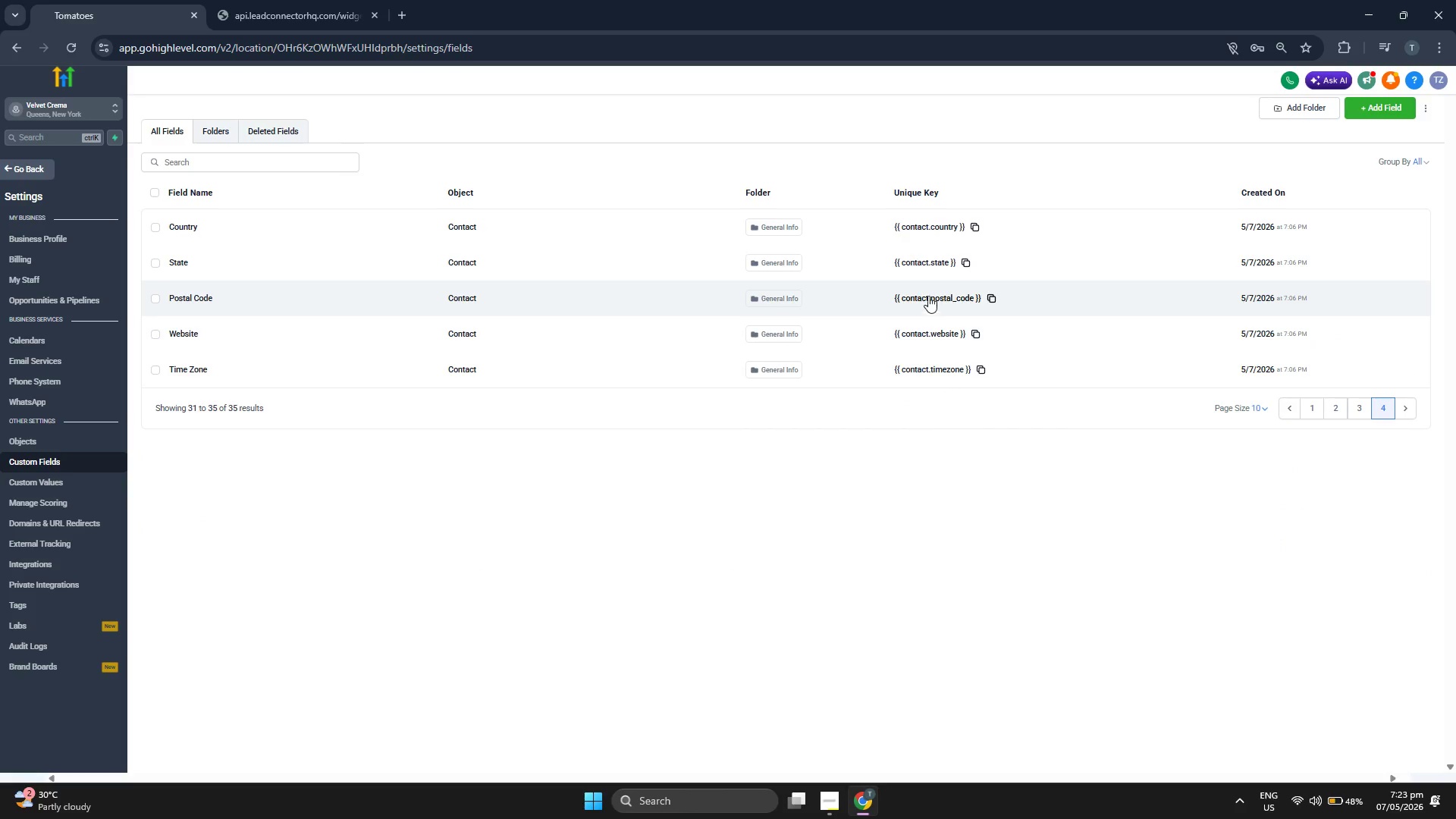 
wait(9.3)
 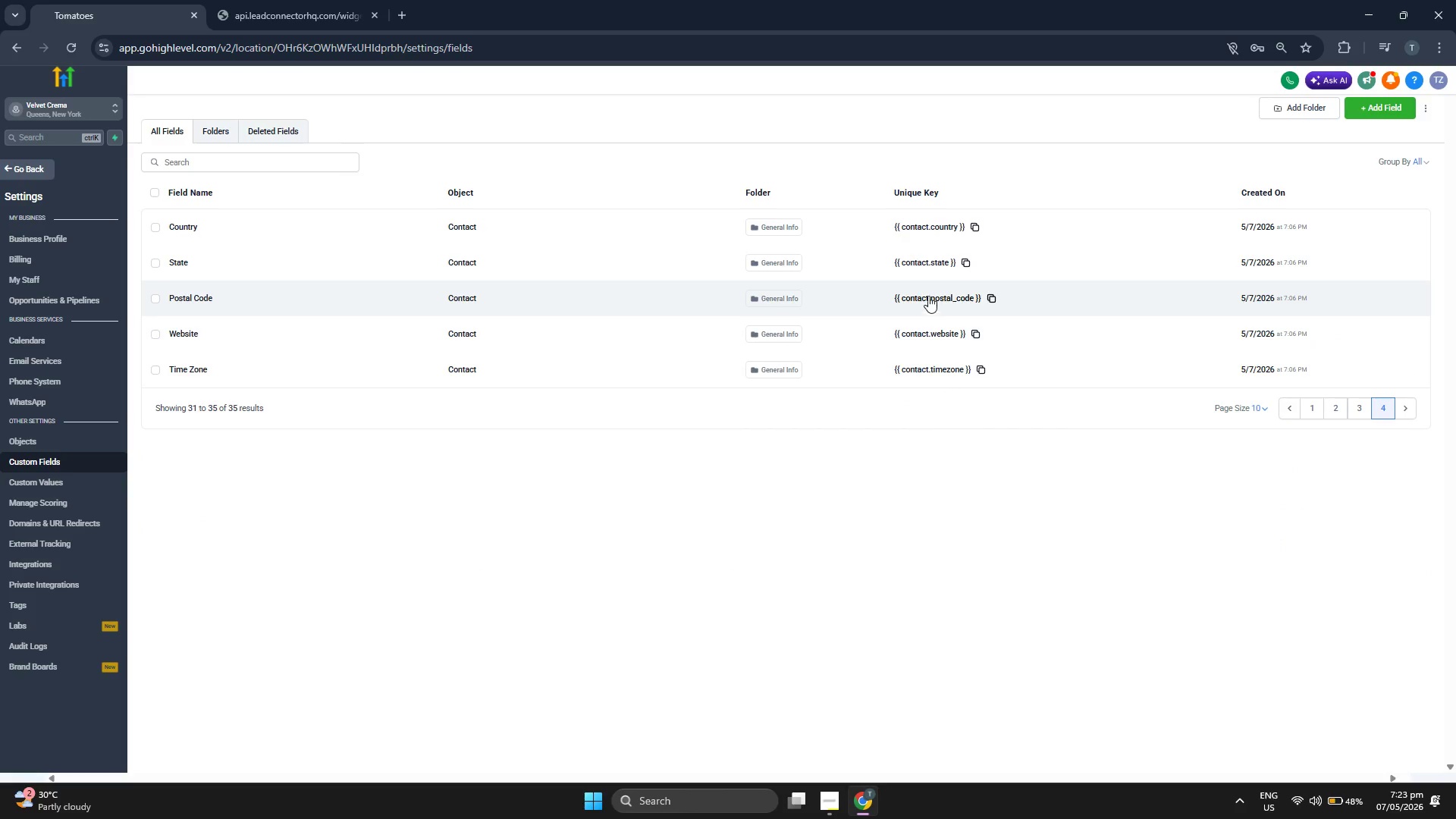 
left_click([1353, 405])
 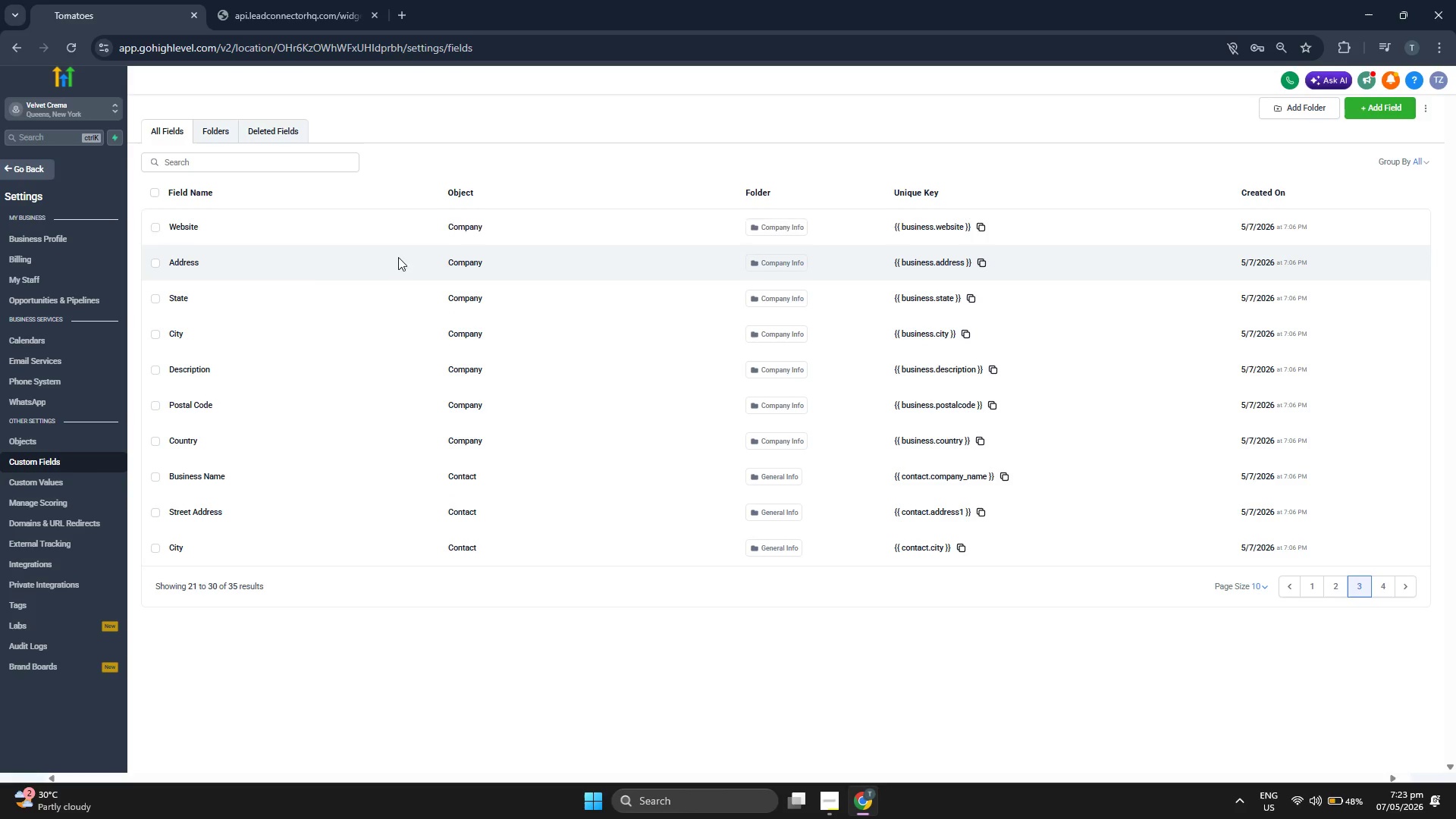 
left_click([214, 135])
 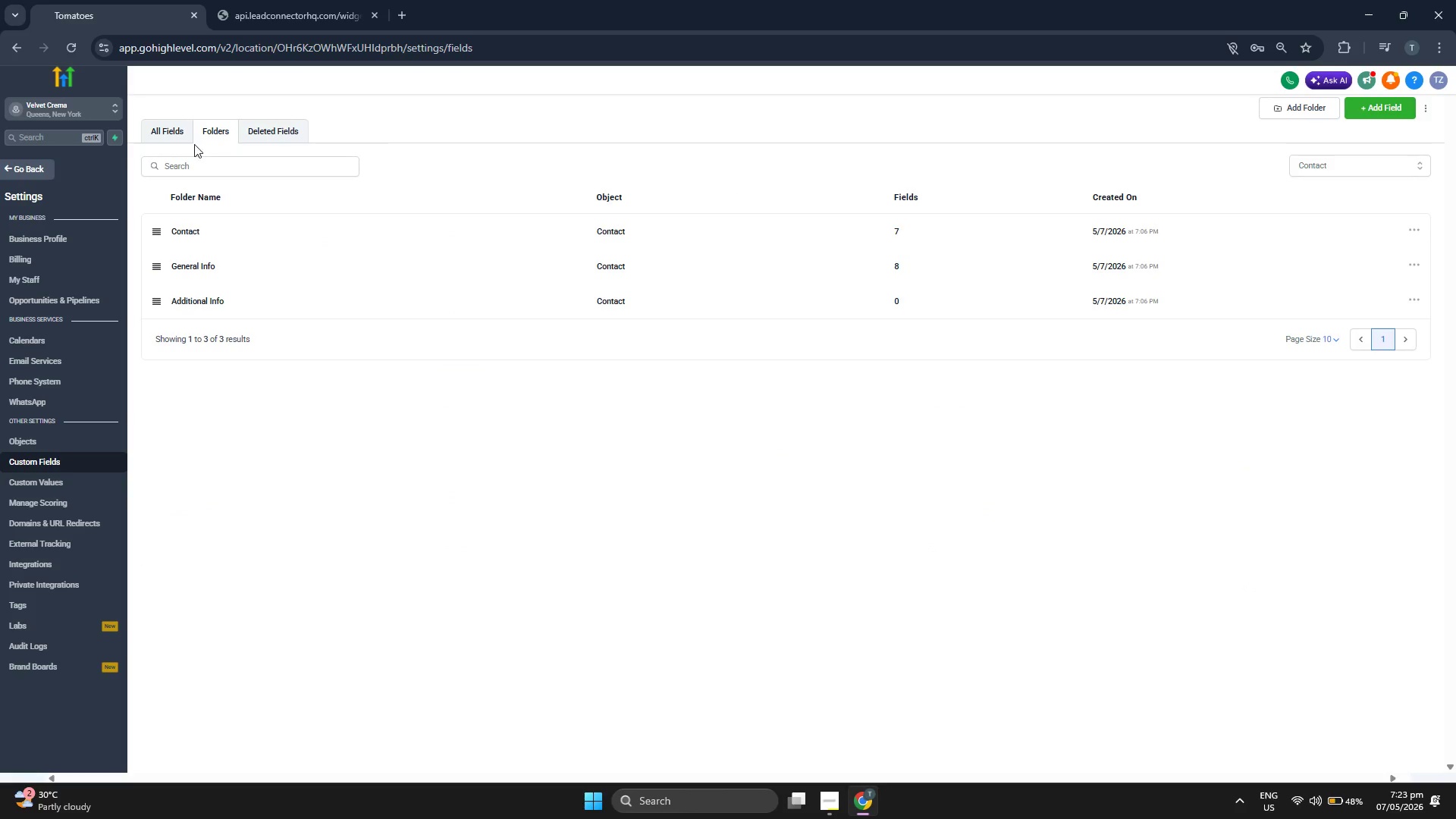 
left_click([170, 133])
 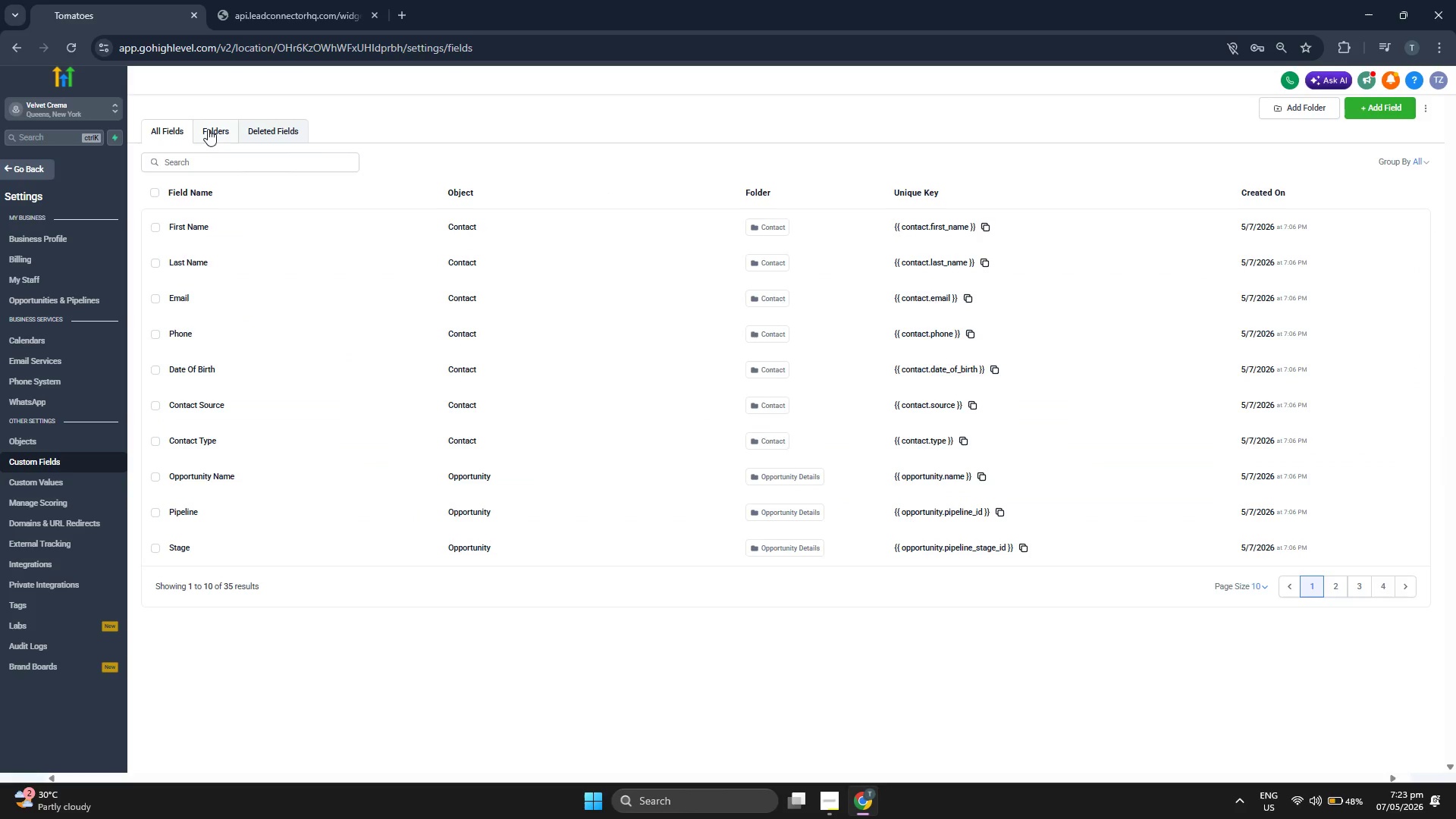 
left_click([208, 129])
 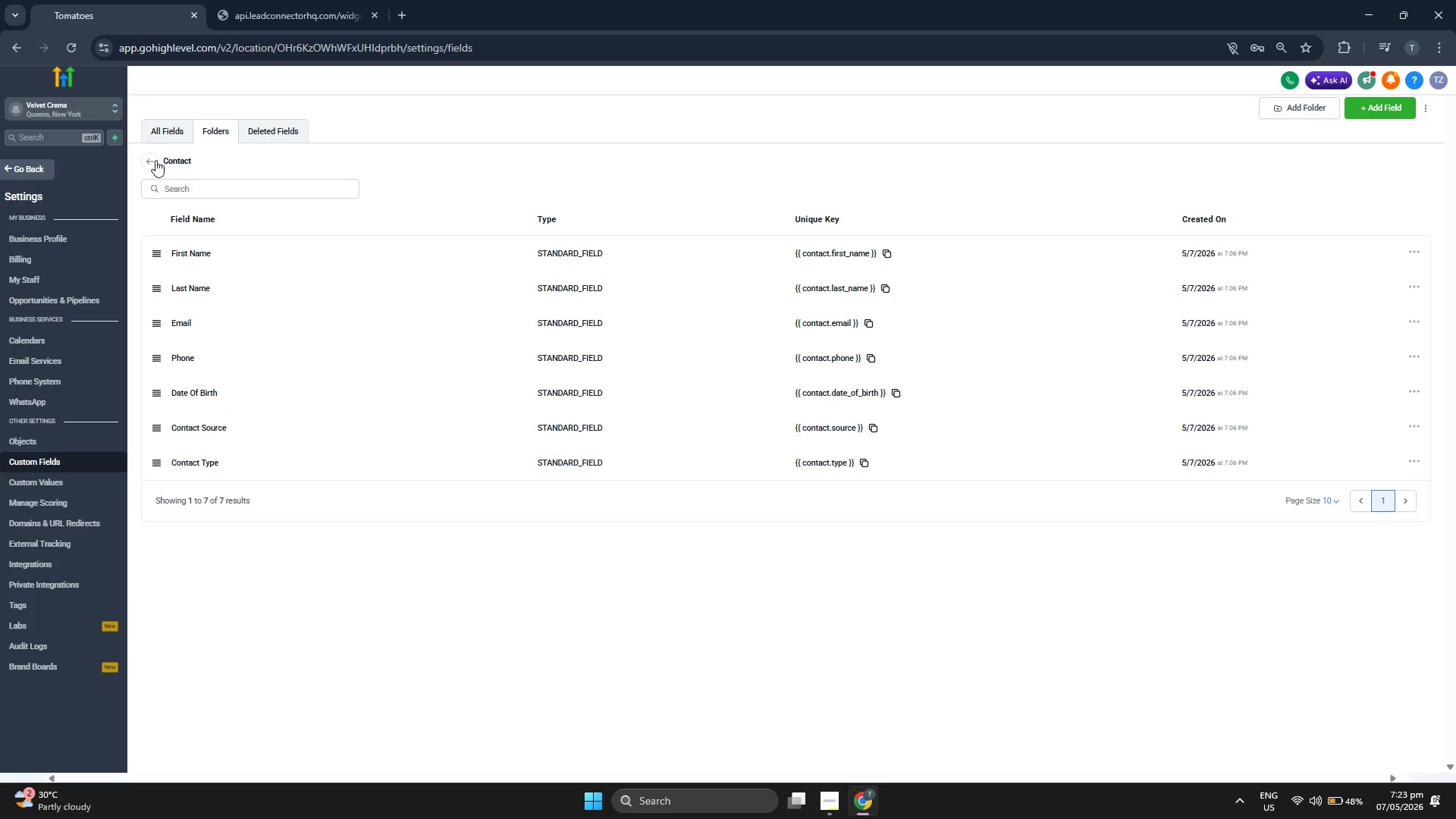 
left_click([158, 135])
 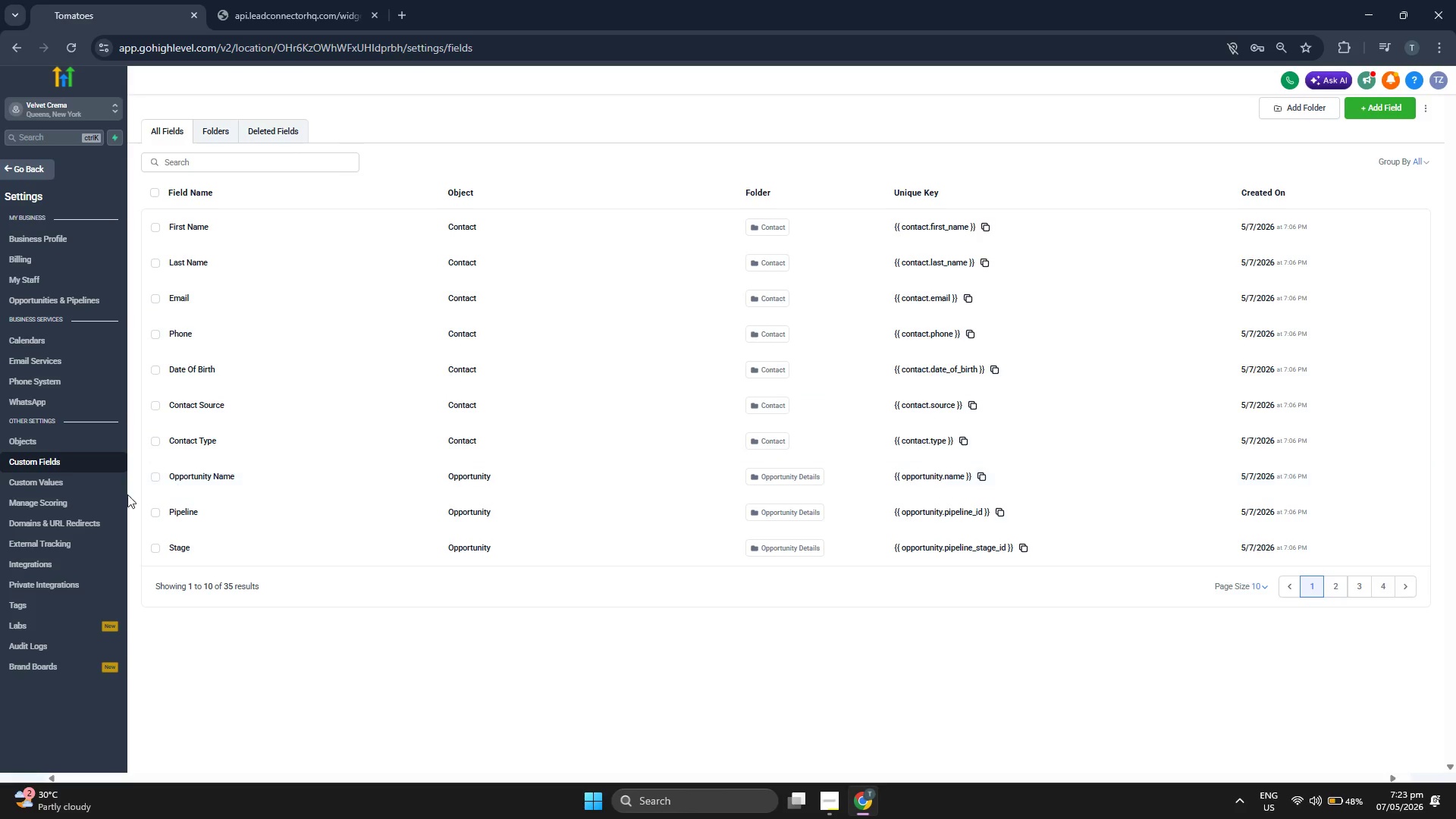 
left_click([82, 478])
 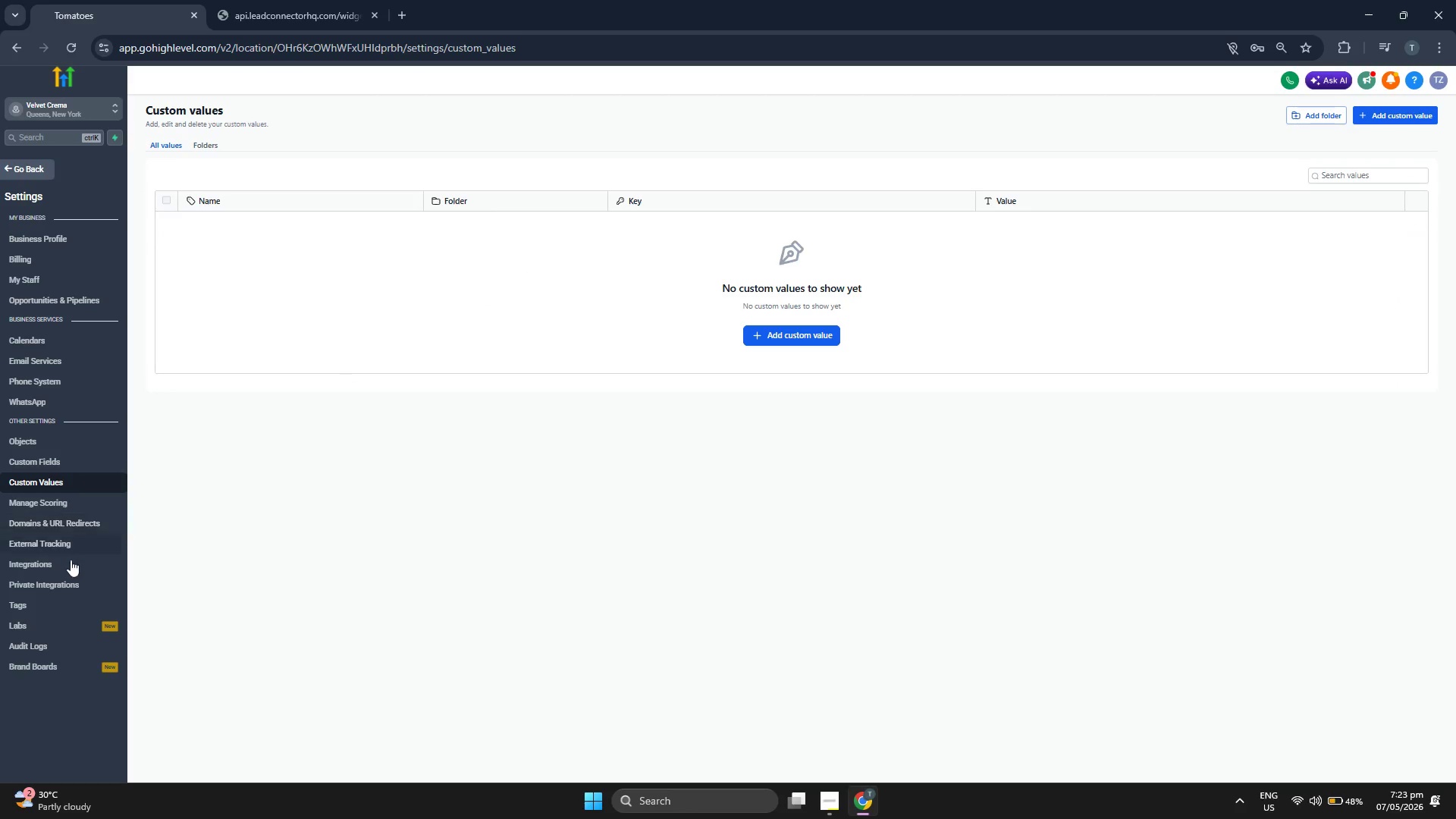 
left_click([63, 601])
 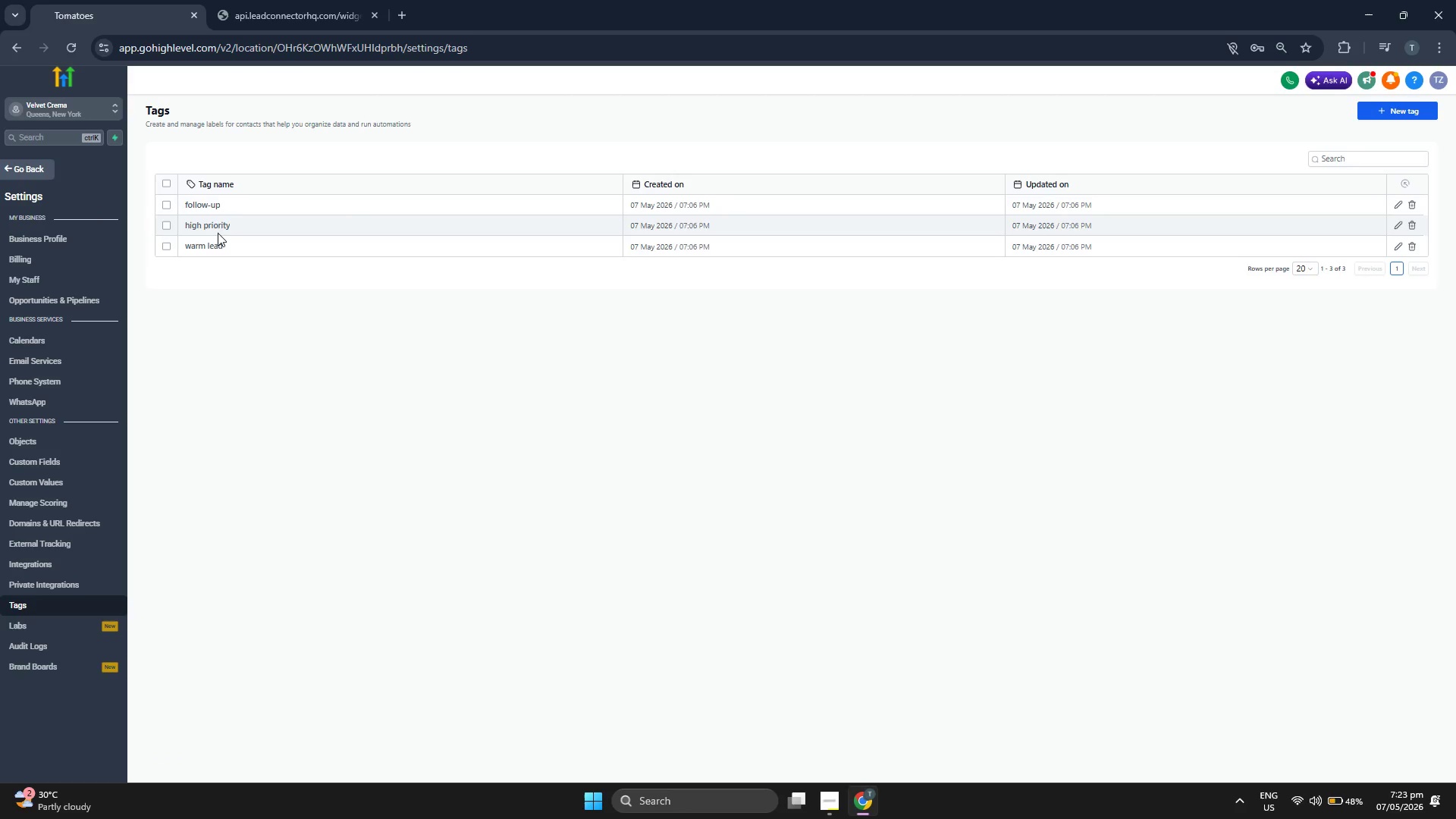 
left_click([168, 207])
 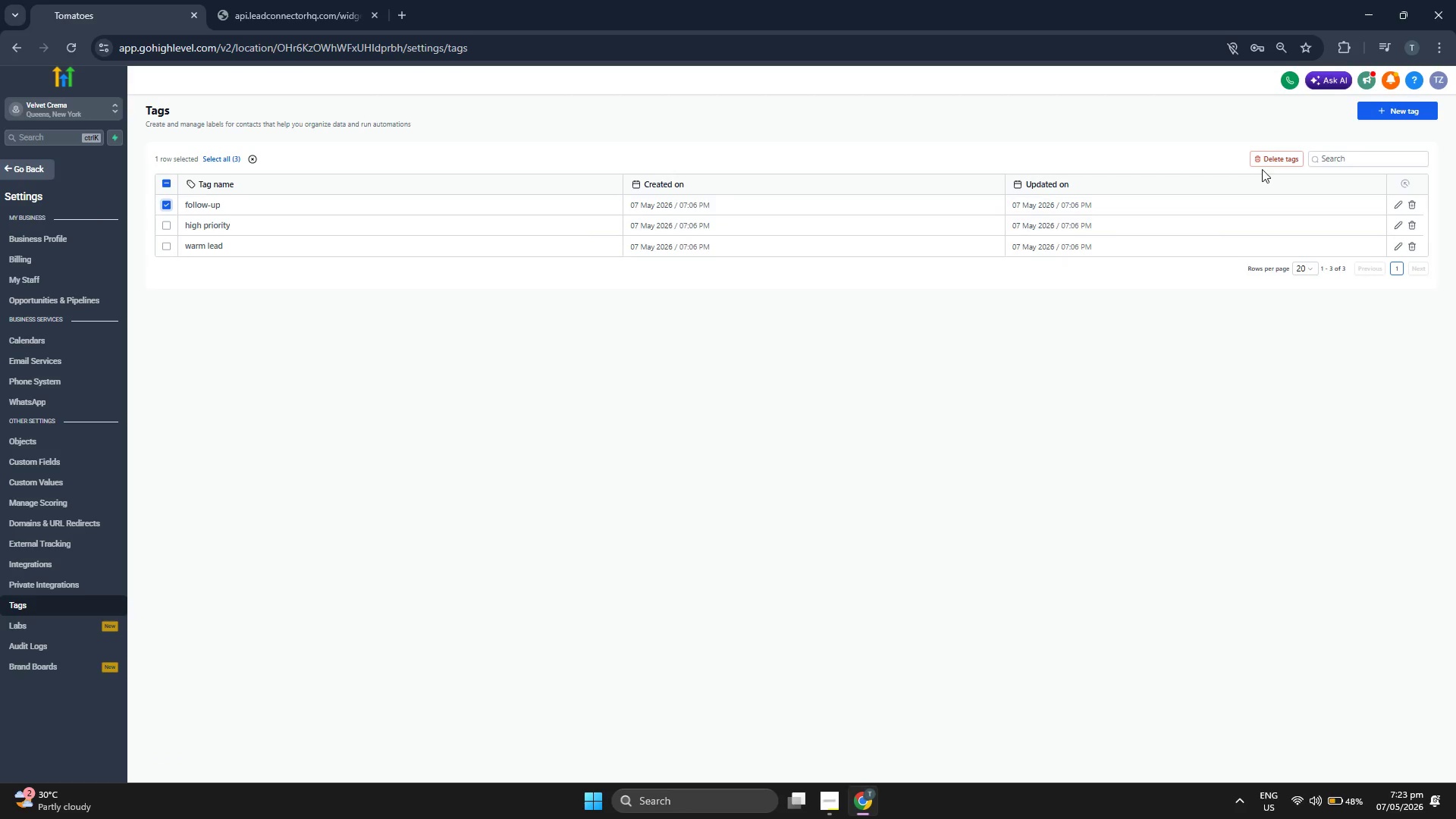 
left_click([1267, 164])
 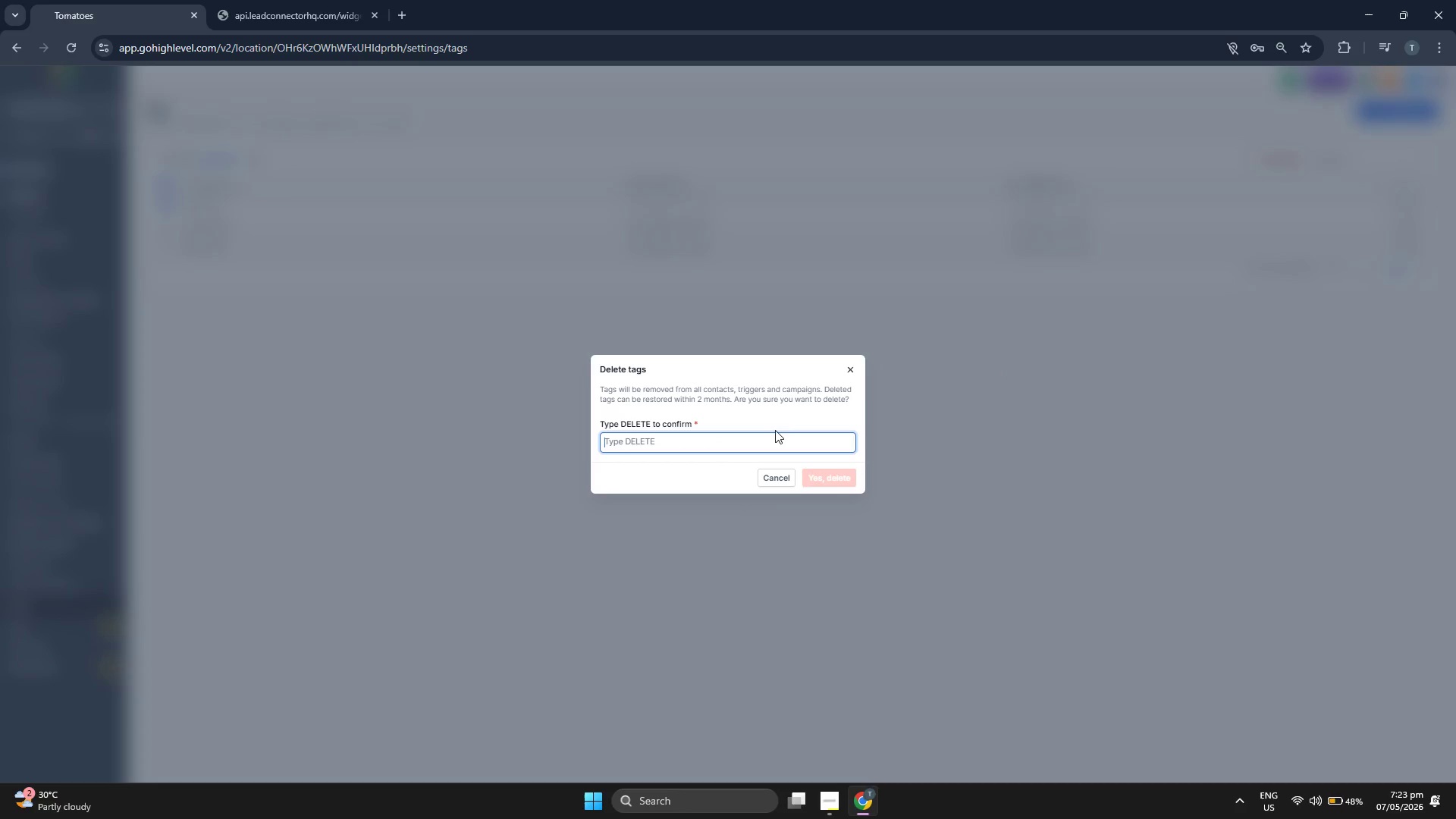 
type(DELK)
key(Backspace)
type(ETE)
 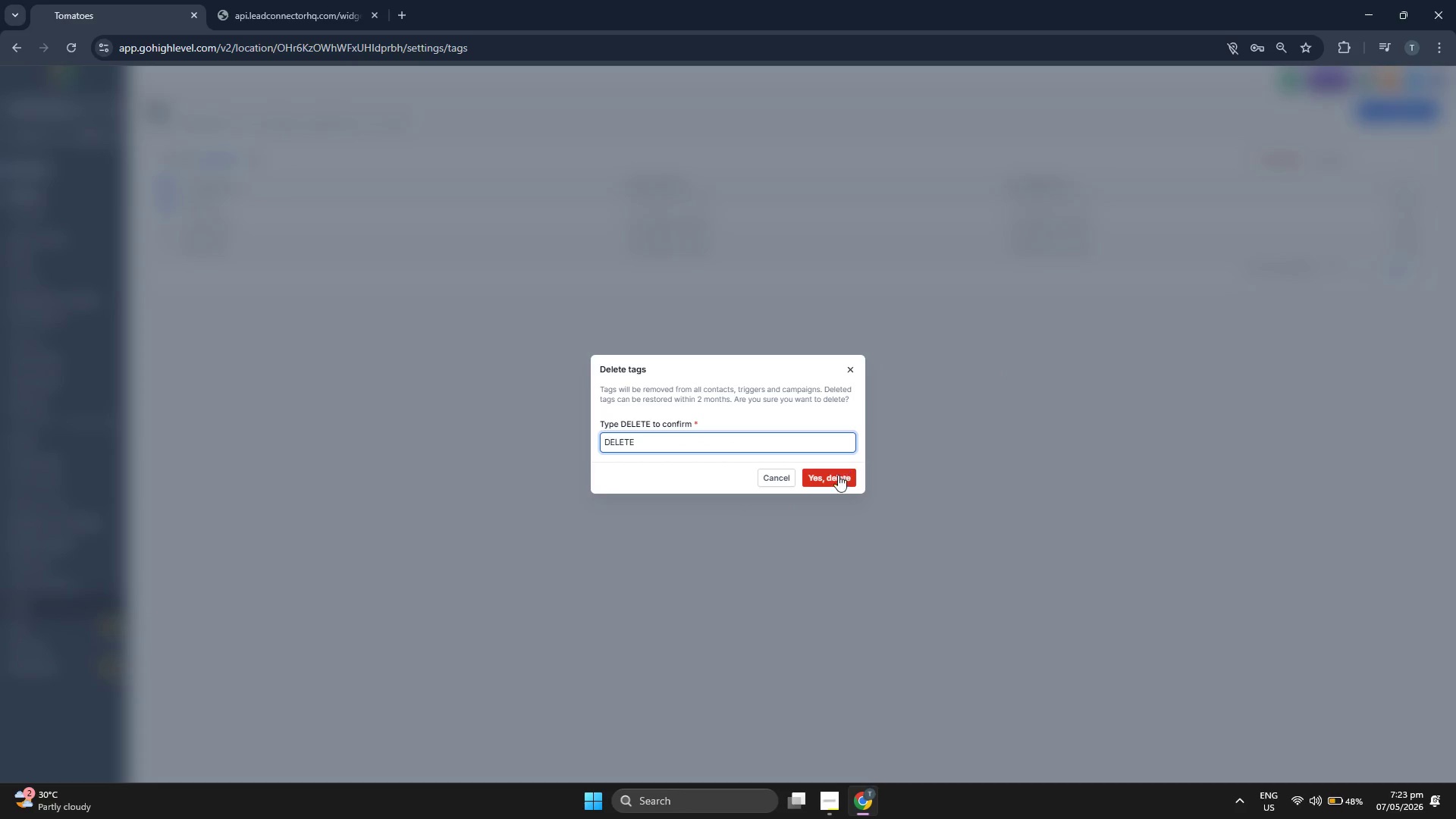 
left_click([837, 480])
 